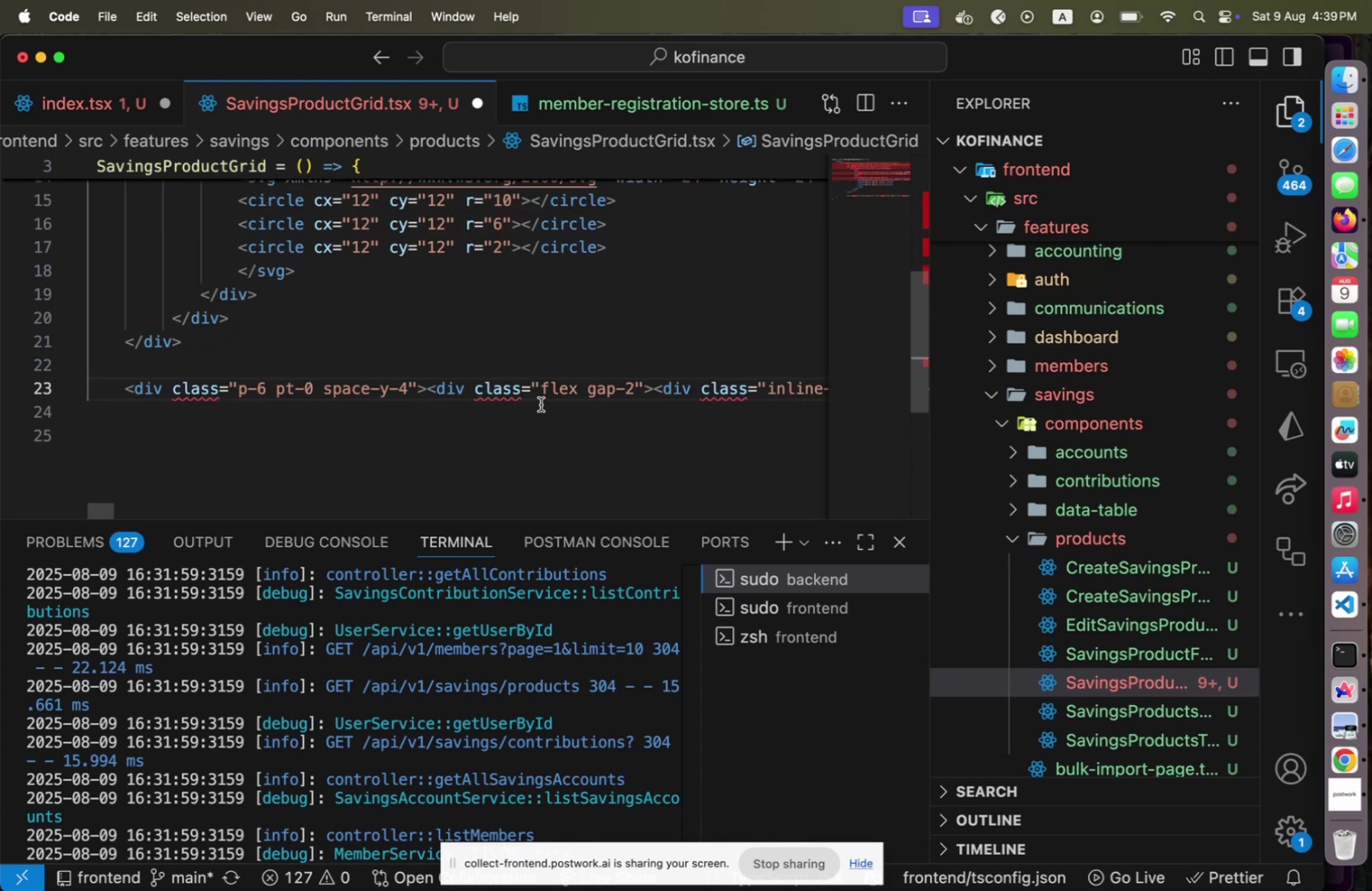 
key(Enter)
 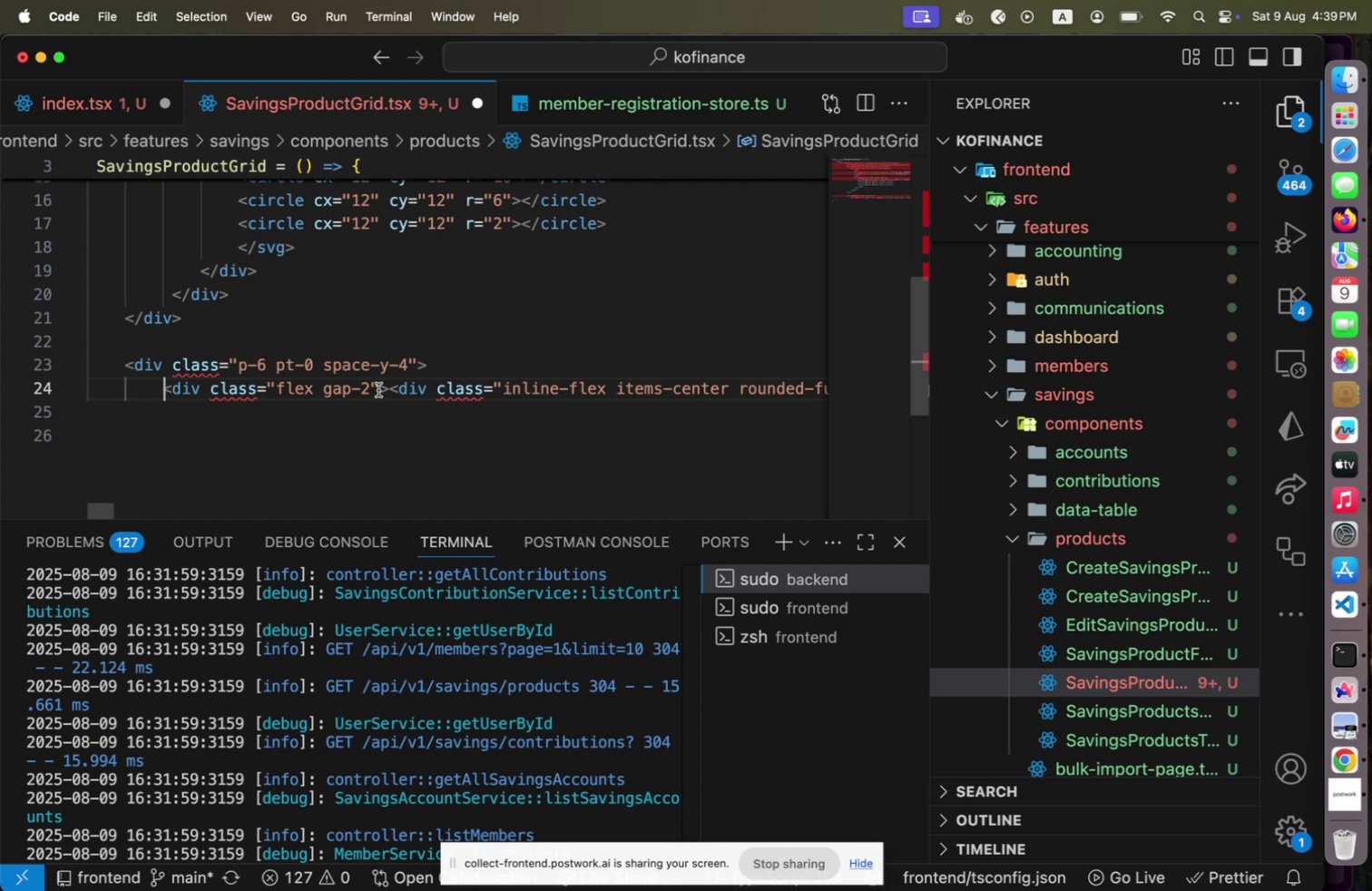 
left_click([387, 386])
 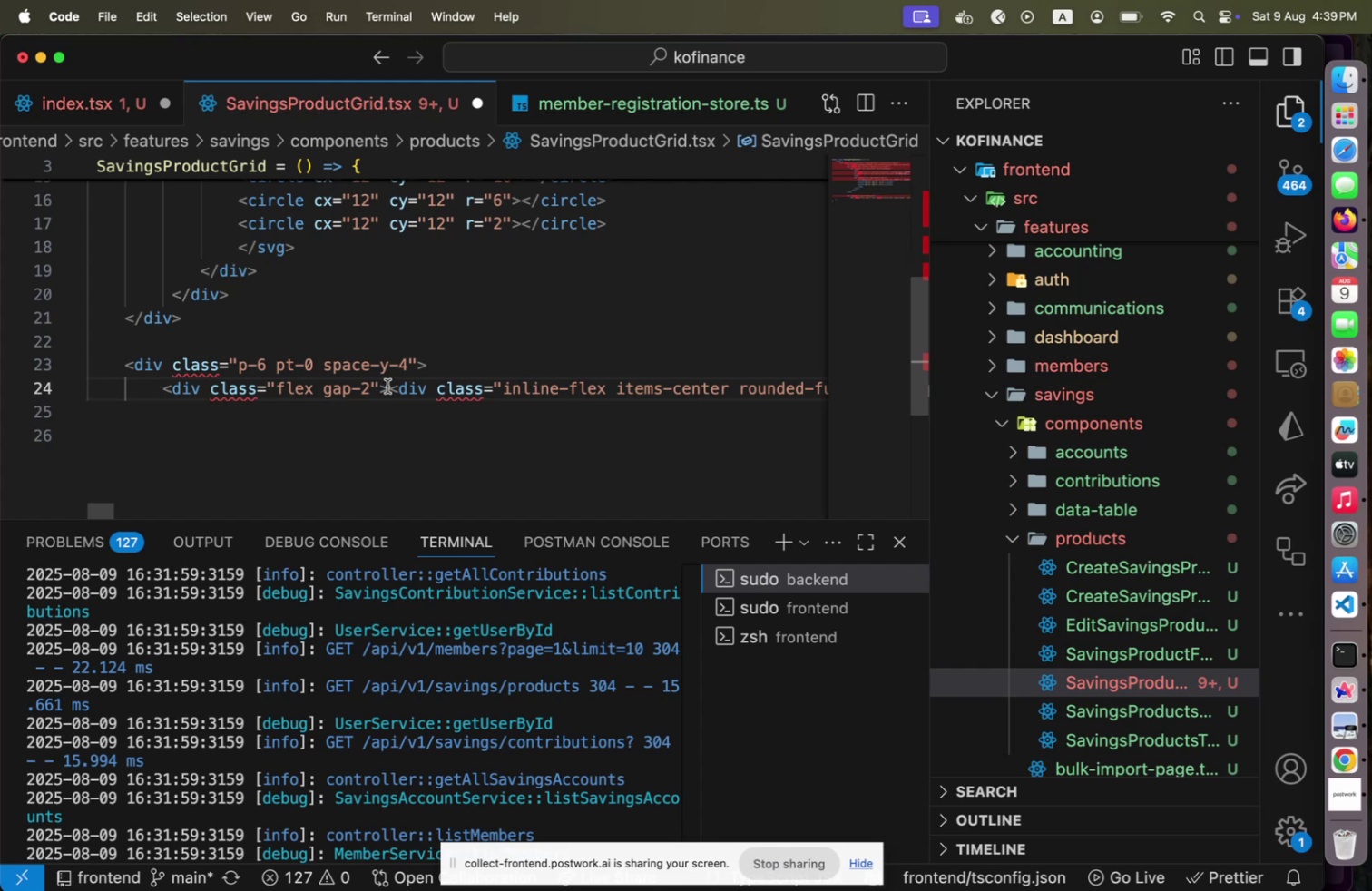 
key(Enter)
 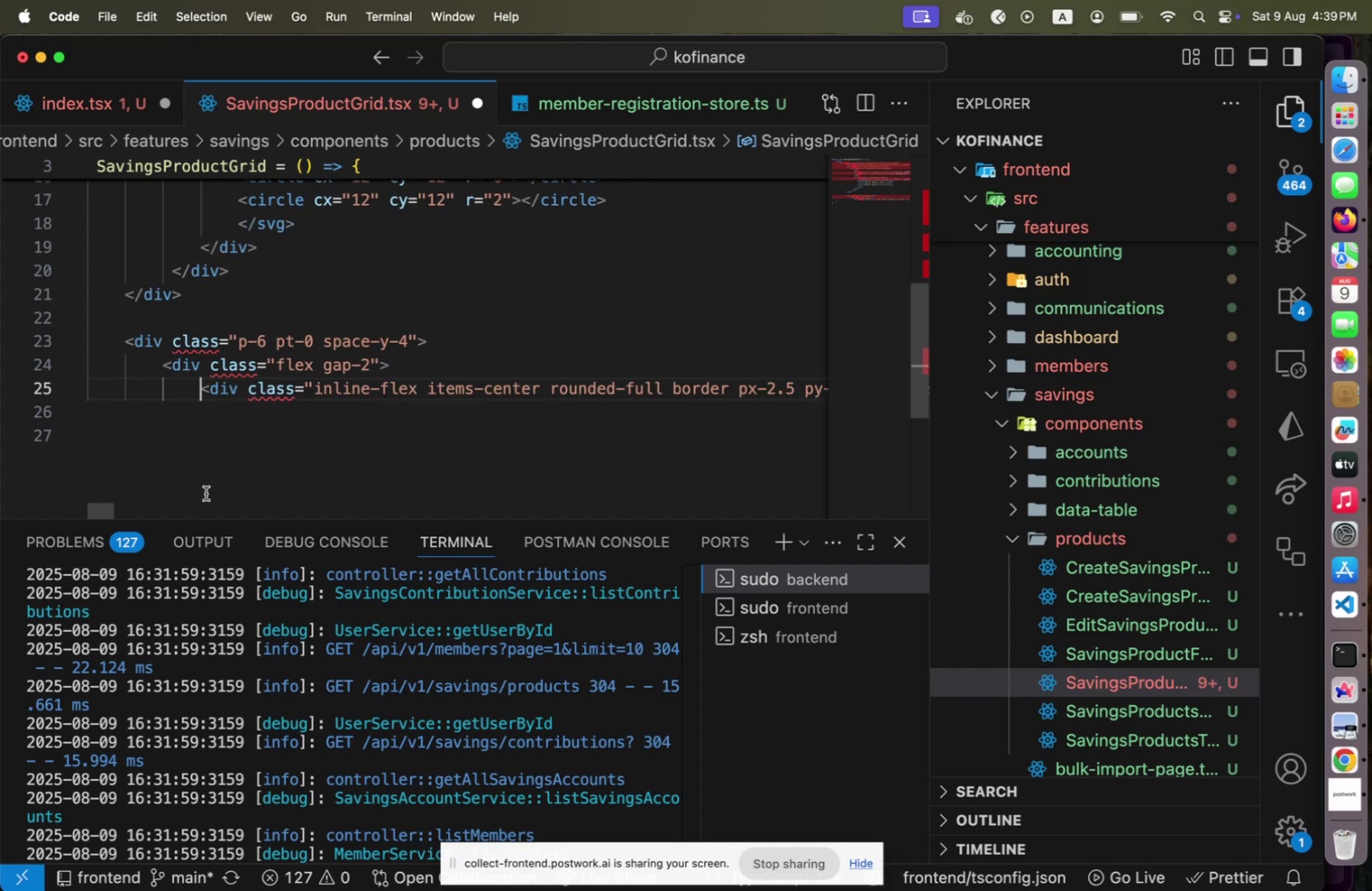 
scroll: coordinate [224, 431], scroll_direction: up, amount: 7.0
 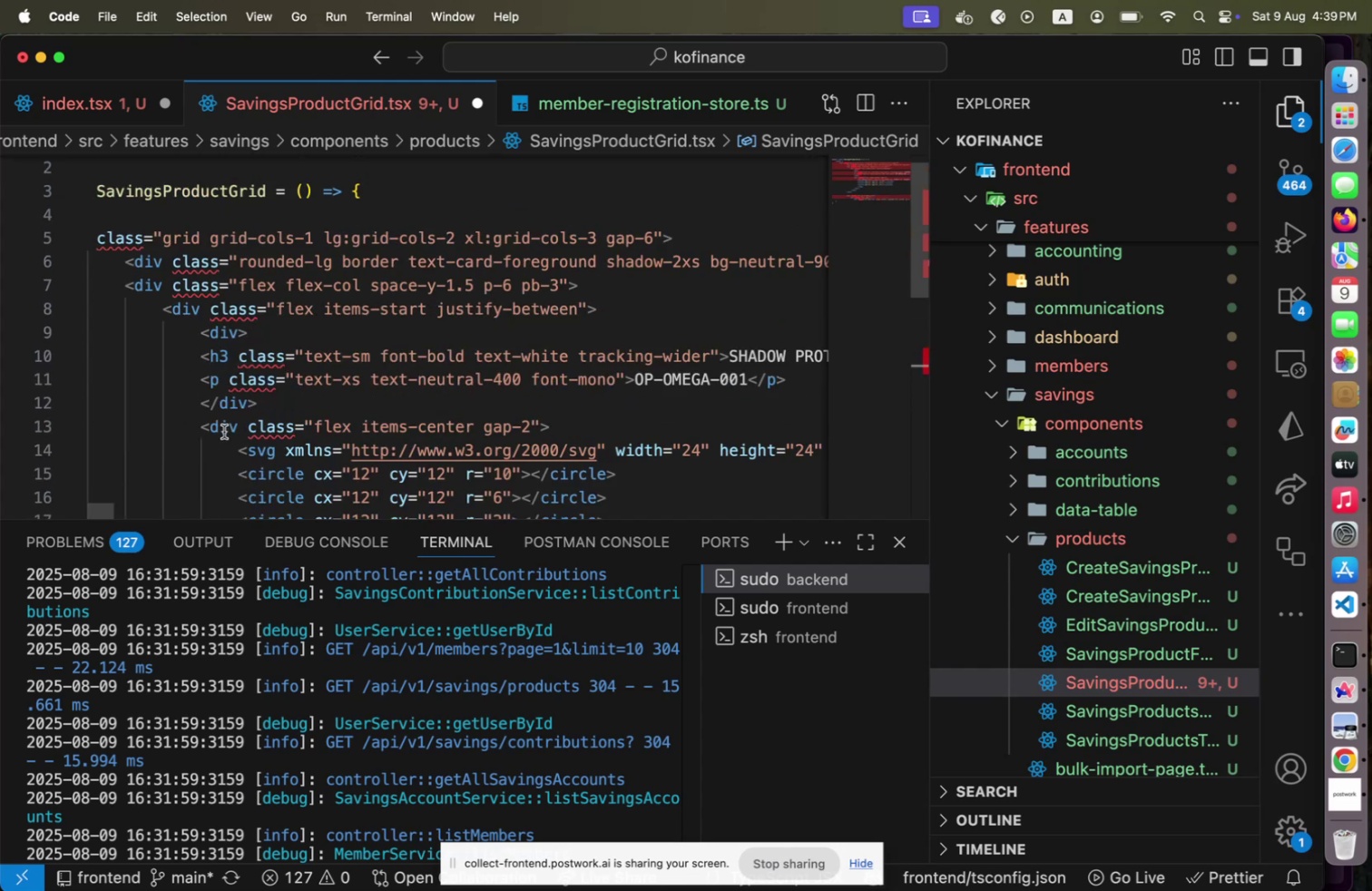 
scroll: coordinate [224, 431], scroll_direction: down, amount: 6.0
 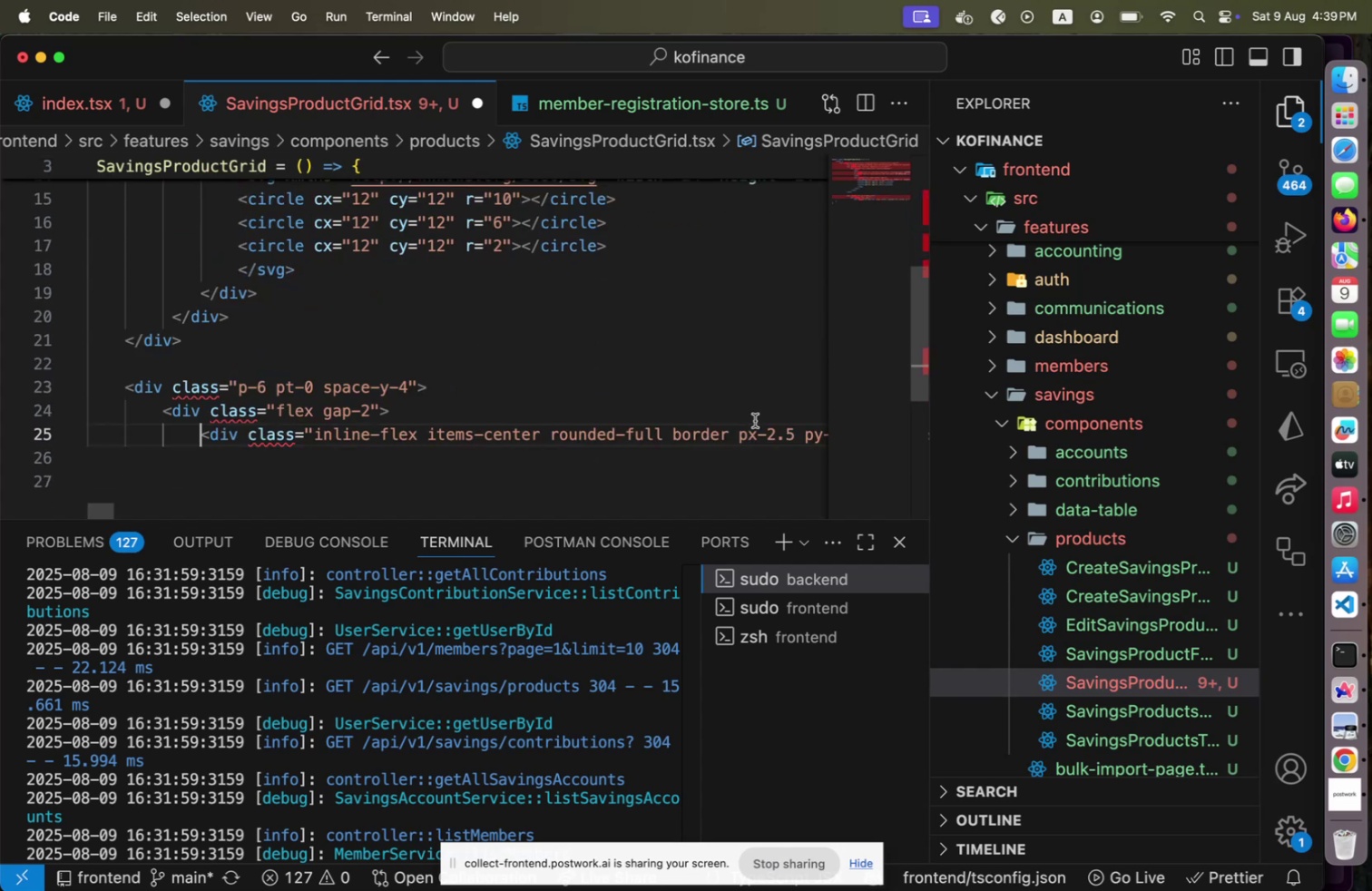 
left_click([756, 424])
 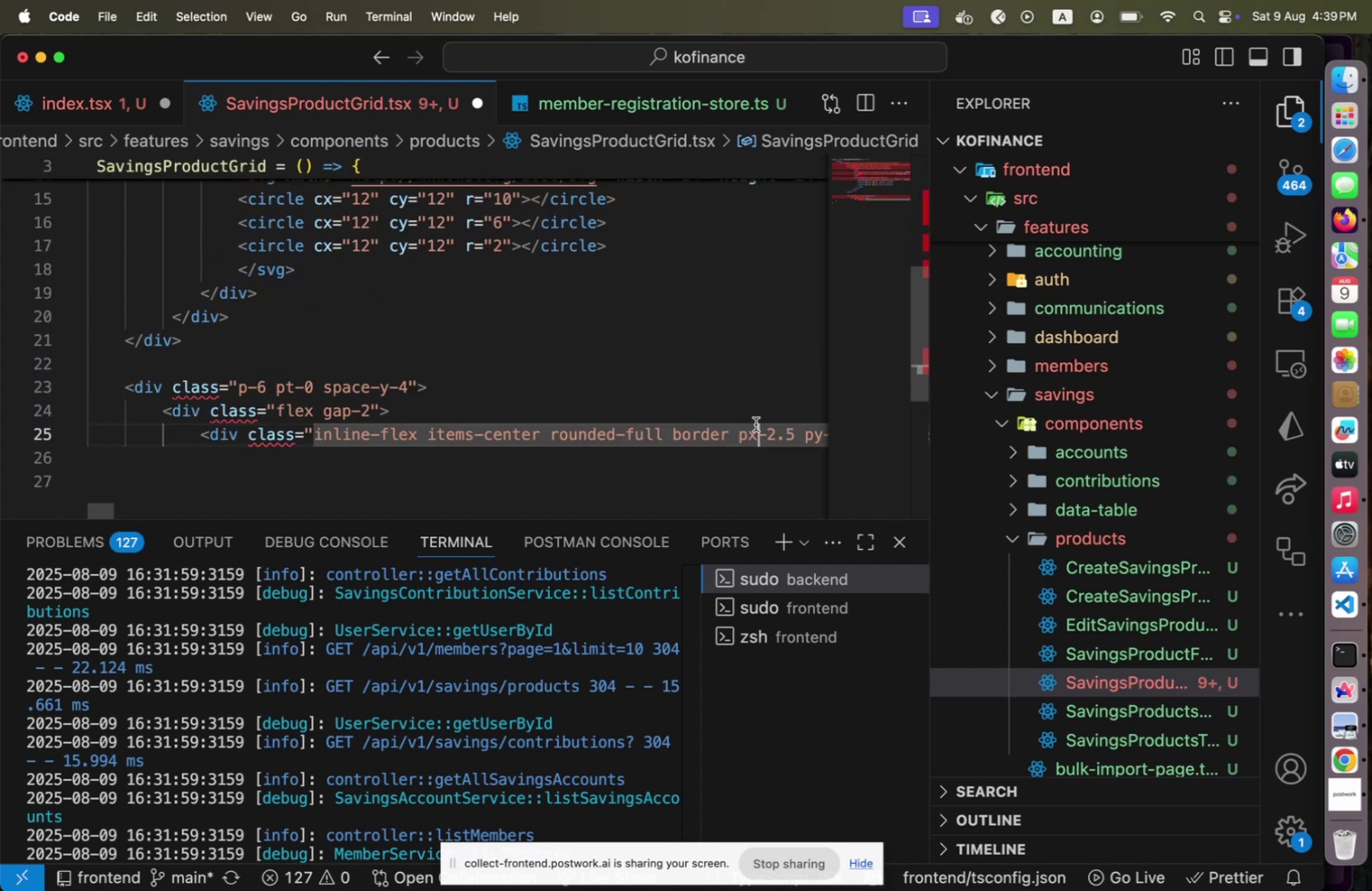 
hold_key(key=ArrowRight, duration=1.51)
 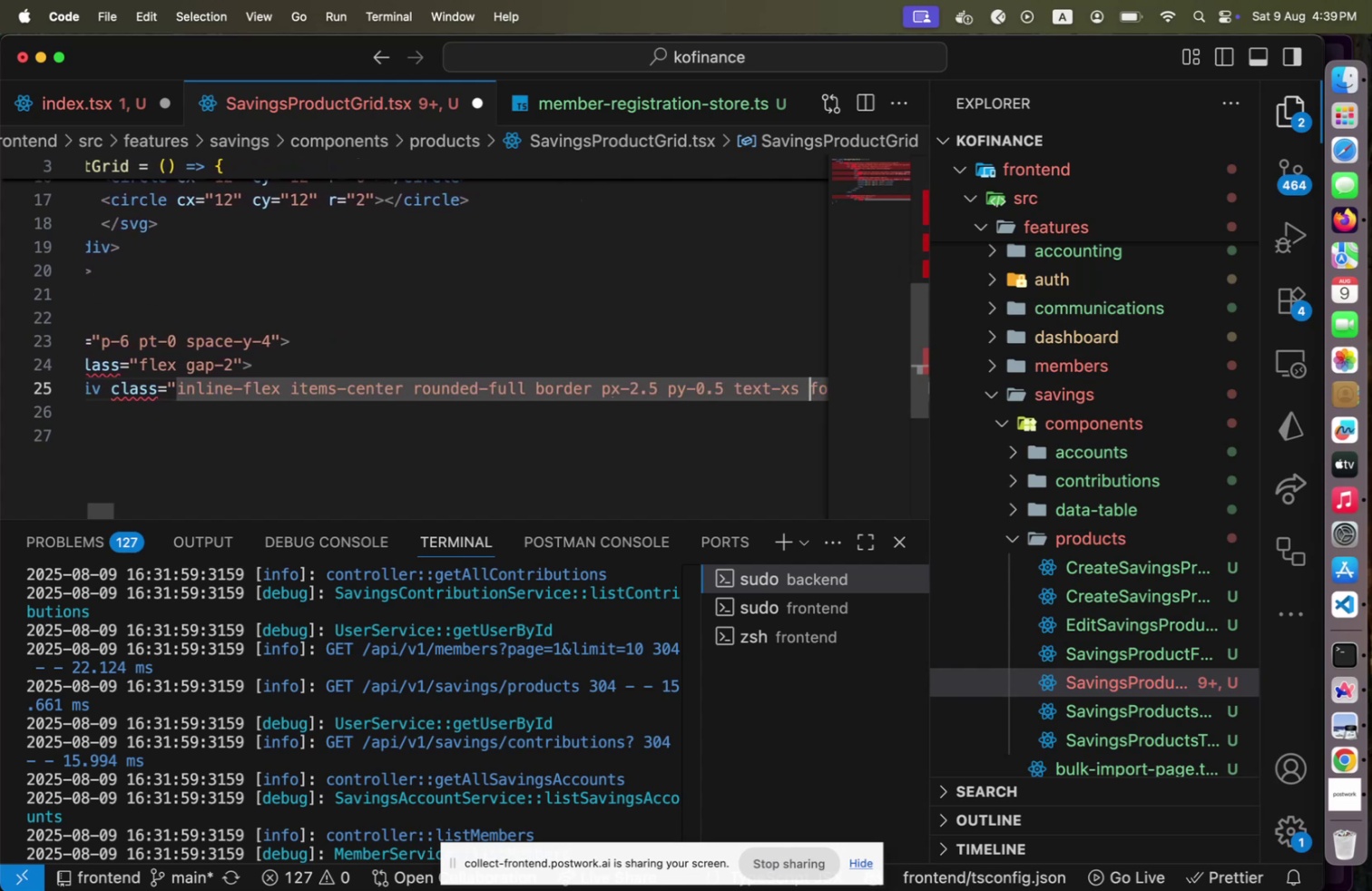 
hold_key(key=ArrowRight, duration=1.51)
 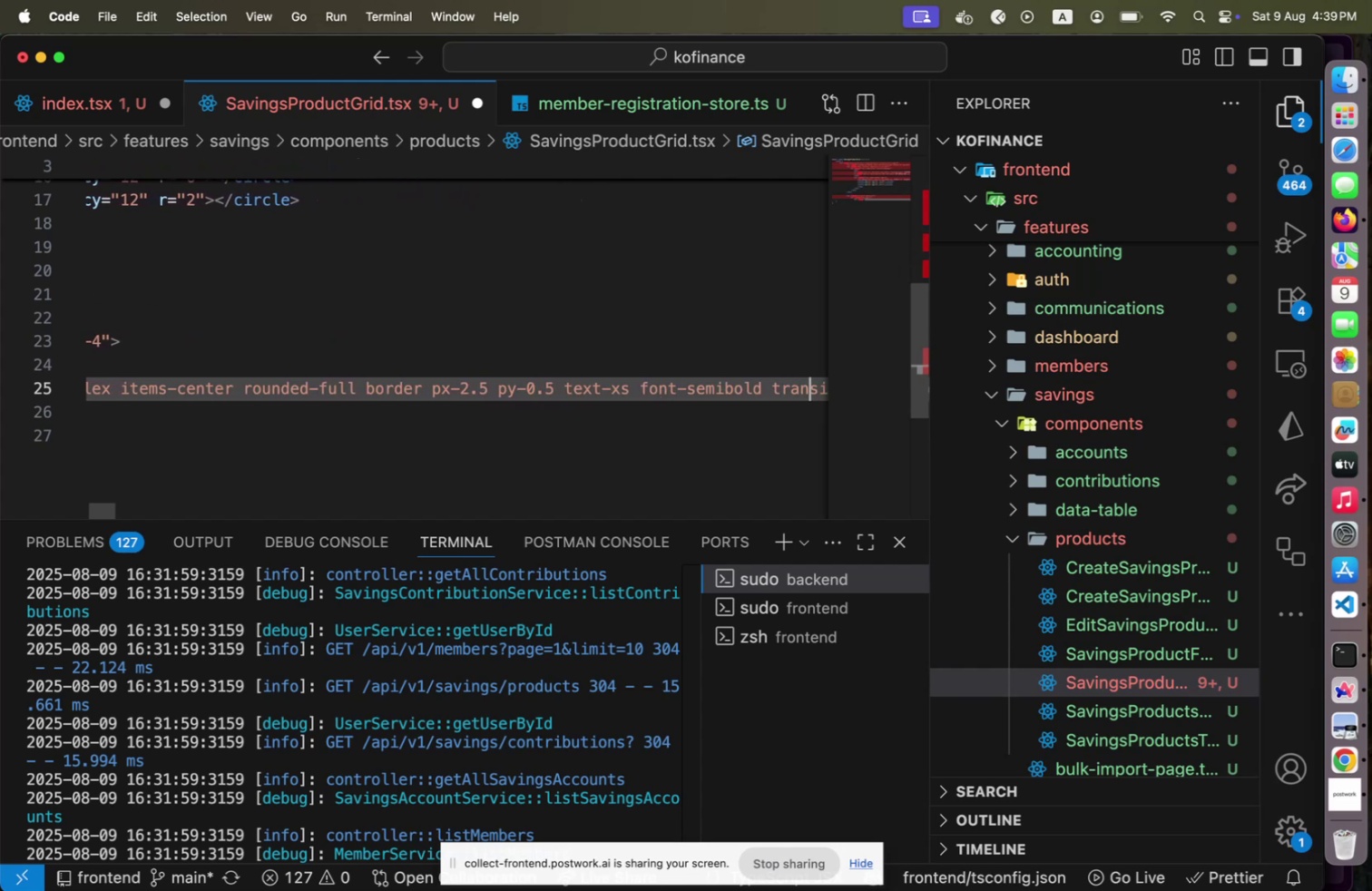 
hold_key(key=ArrowRight, duration=1.51)
 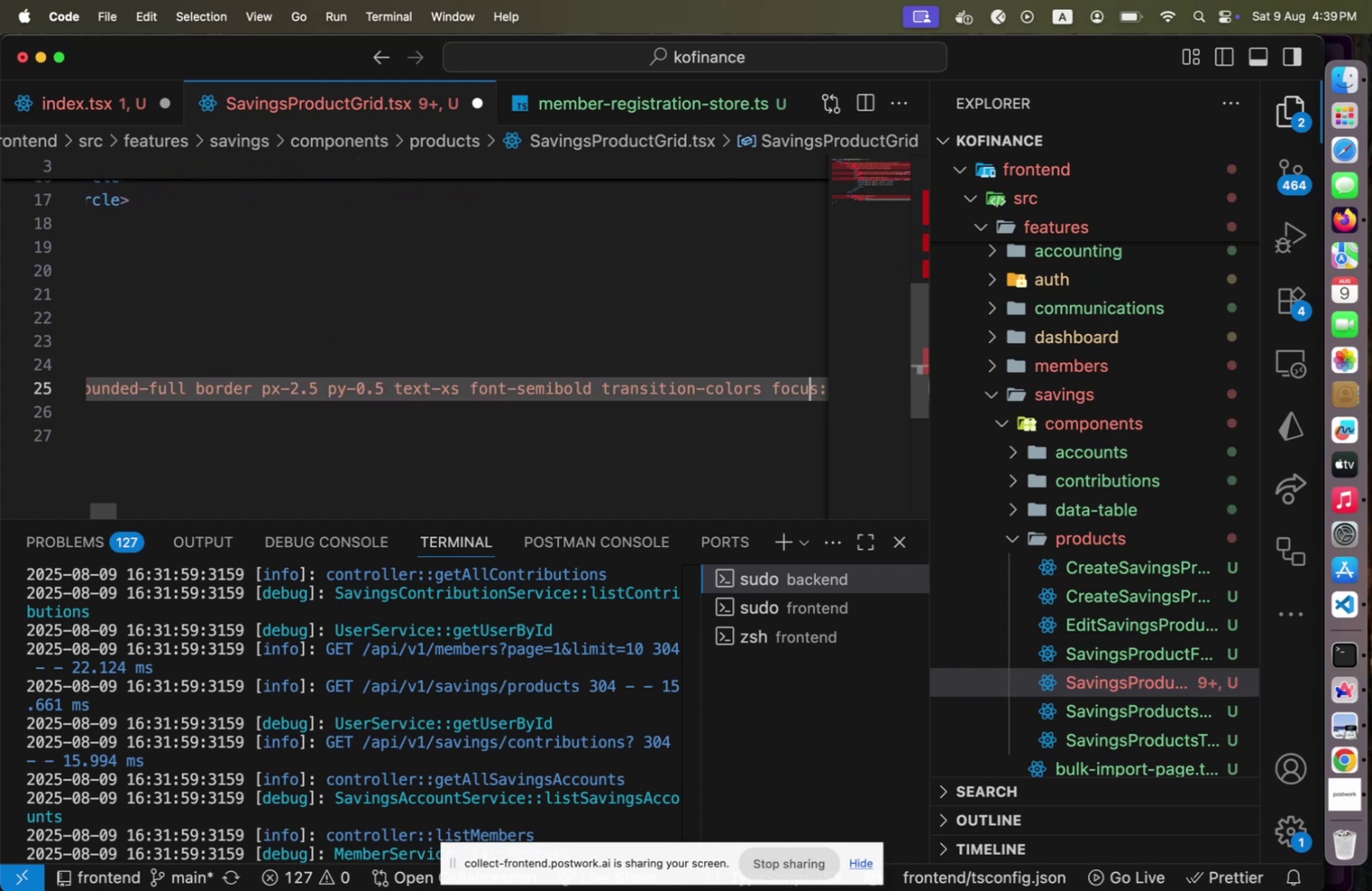 
hold_key(key=ArrowRight, duration=1.51)
 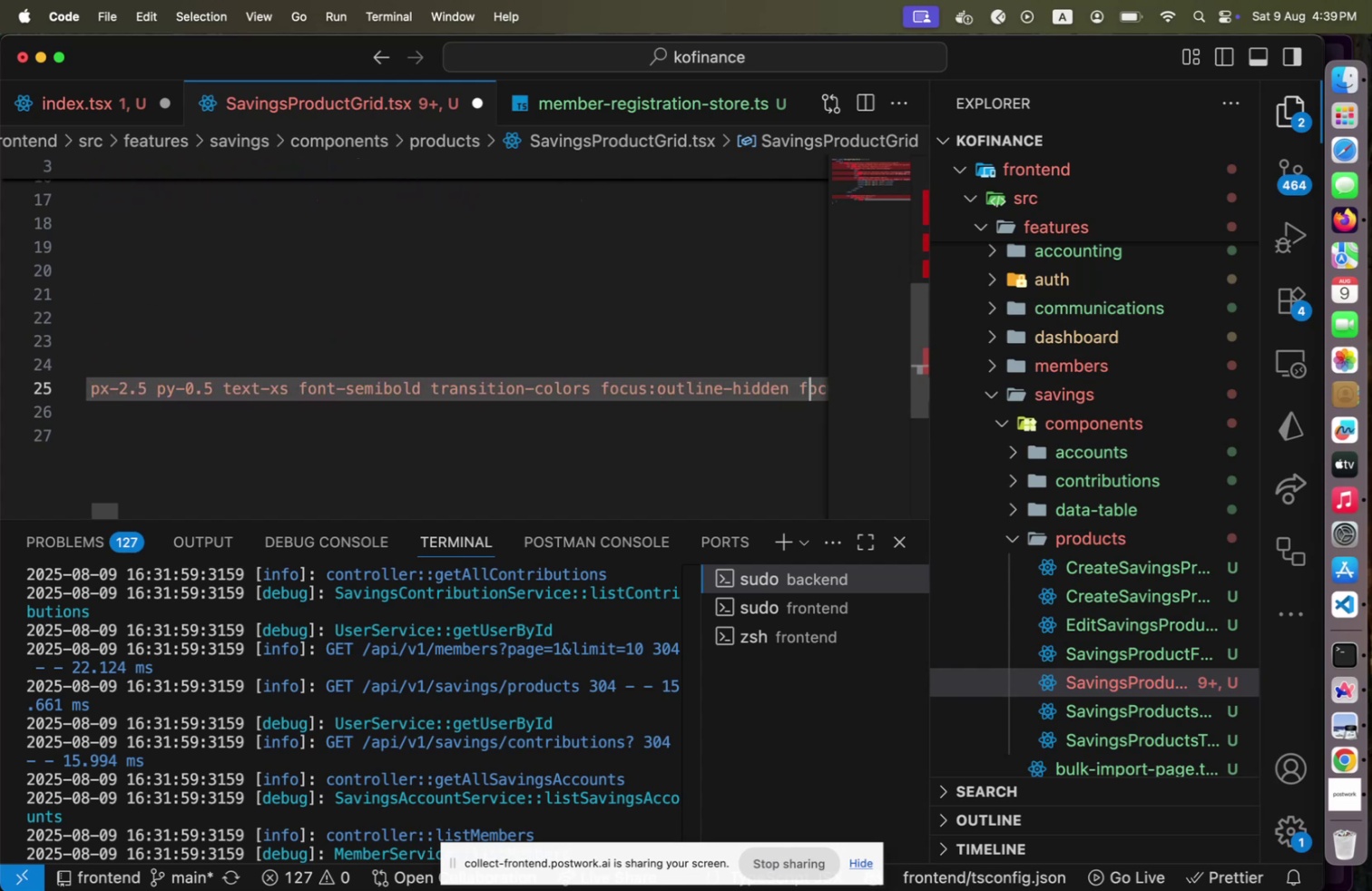 
hold_key(key=ArrowRight, duration=1.5)
 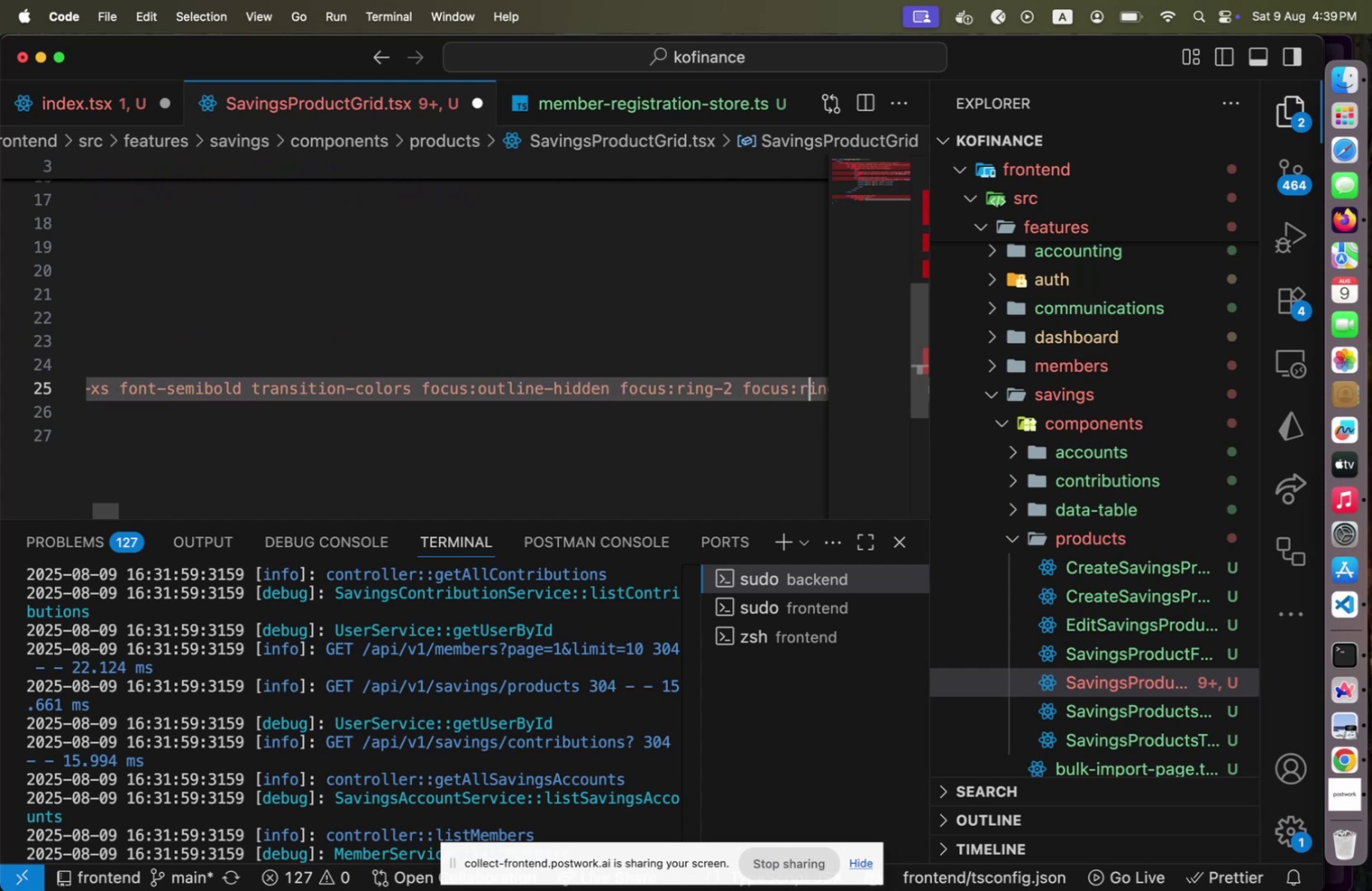 
hold_key(key=ArrowRight, duration=1.5)
 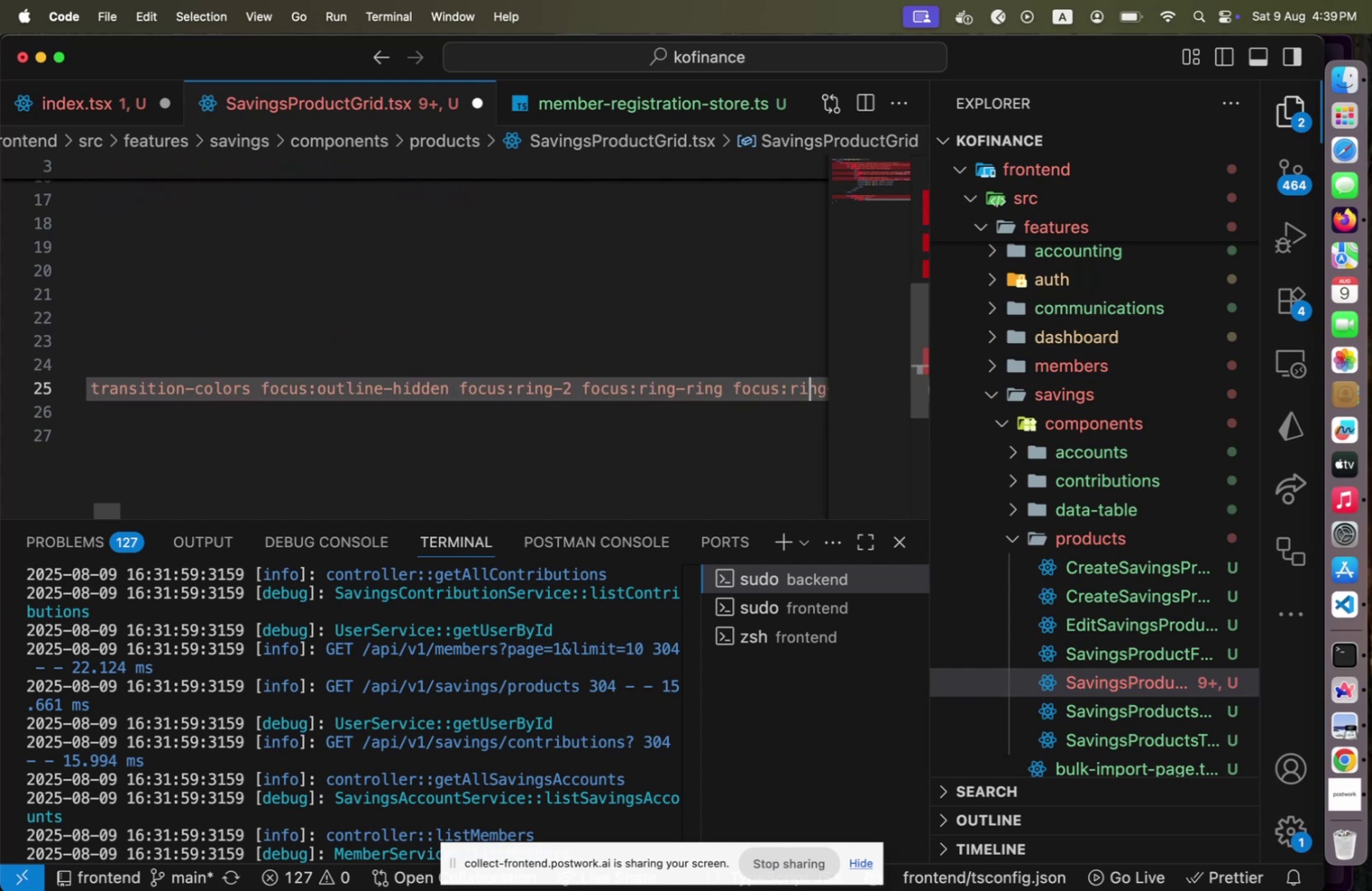 
hold_key(key=ArrowRight, duration=1.5)
 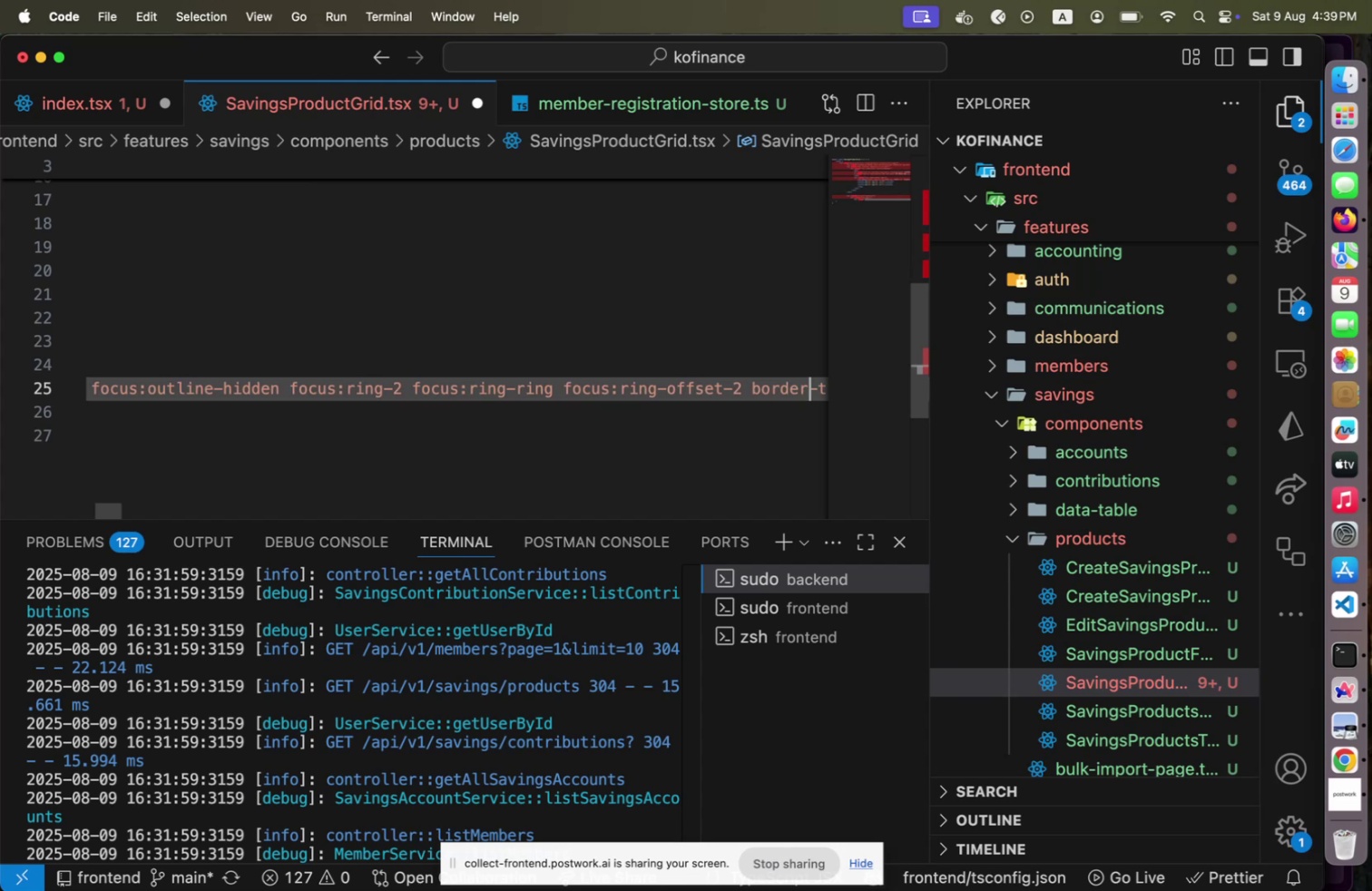 
hold_key(key=ArrowRight, duration=1.5)
 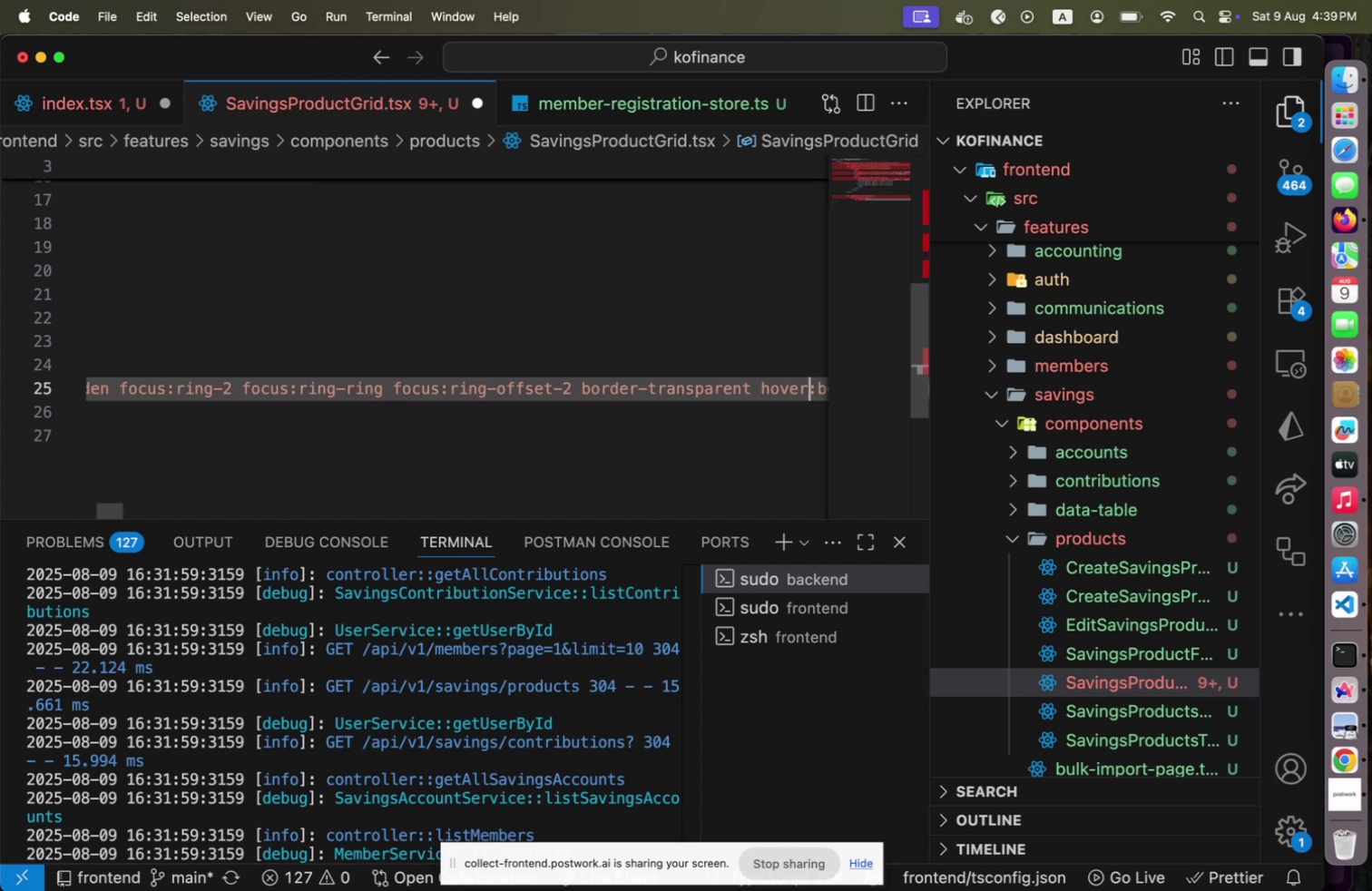 
hold_key(key=ArrowRight, duration=1.5)
 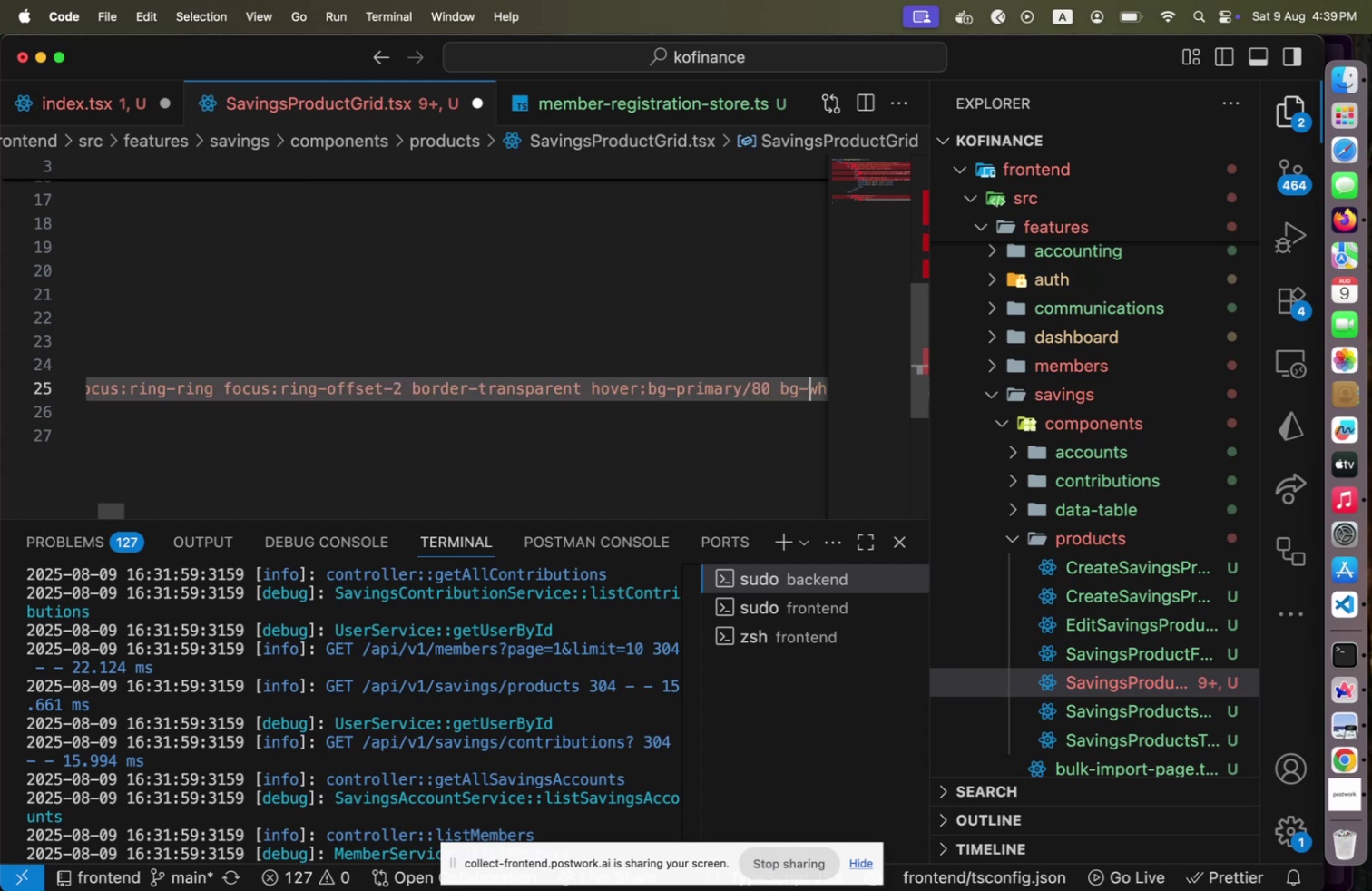 
hold_key(key=ArrowRight, duration=1.58)
 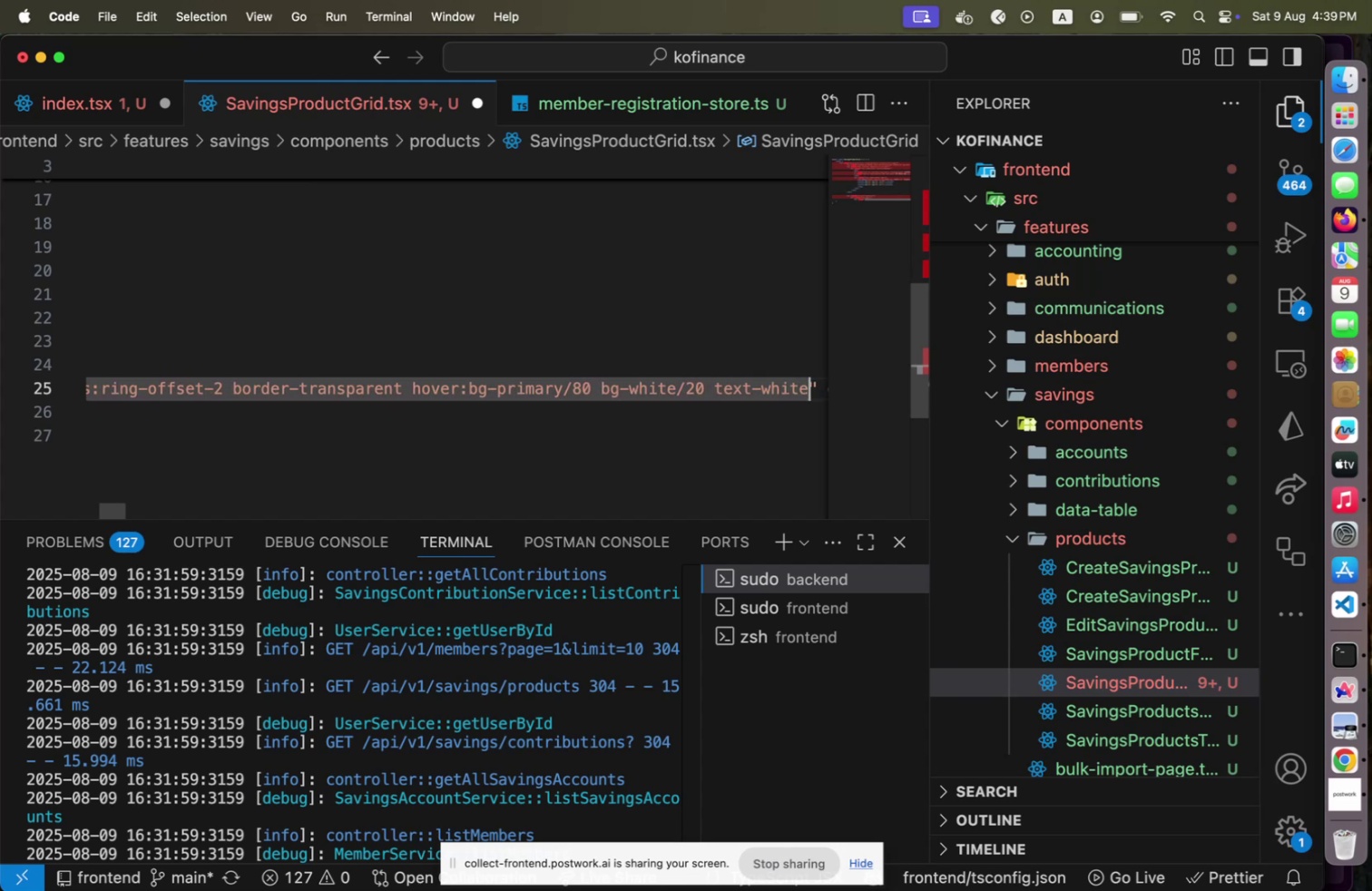 
hold_key(key=ArrowRight, duration=0.69)
 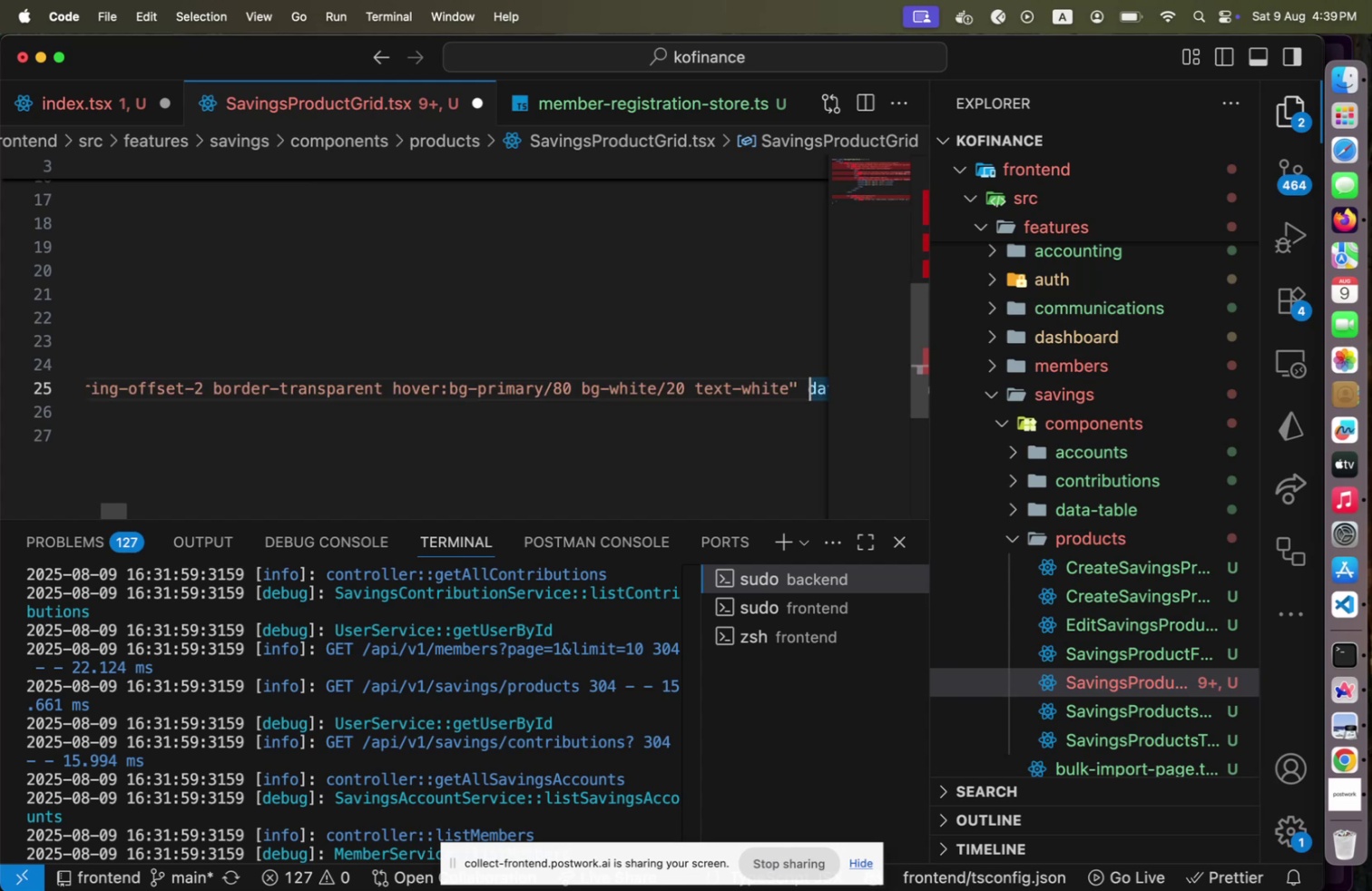 
hold_key(key=ArrowRight, duration=0.46)
 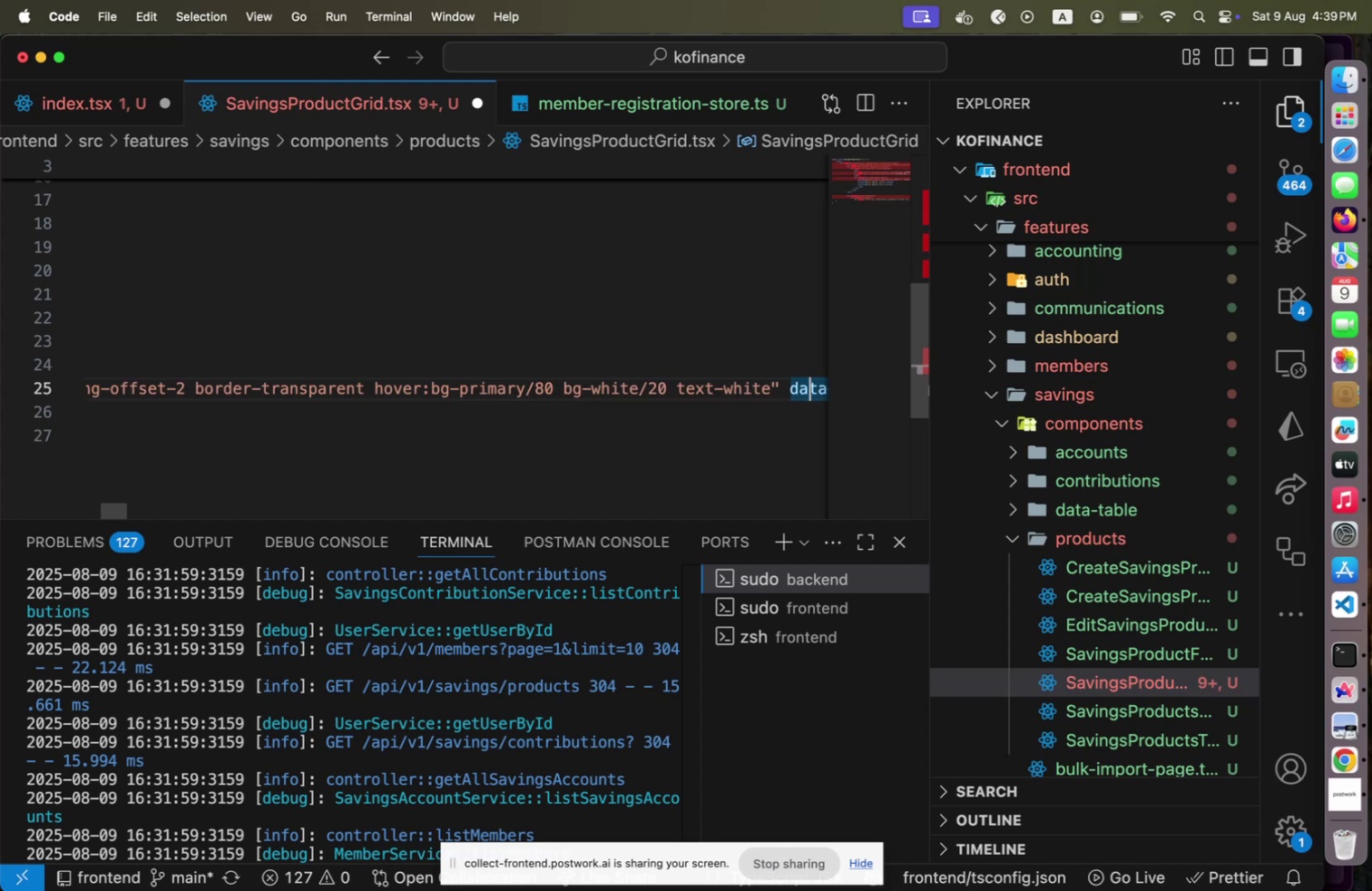 
hold_key(key=ArrowRight, duration=1.5)
 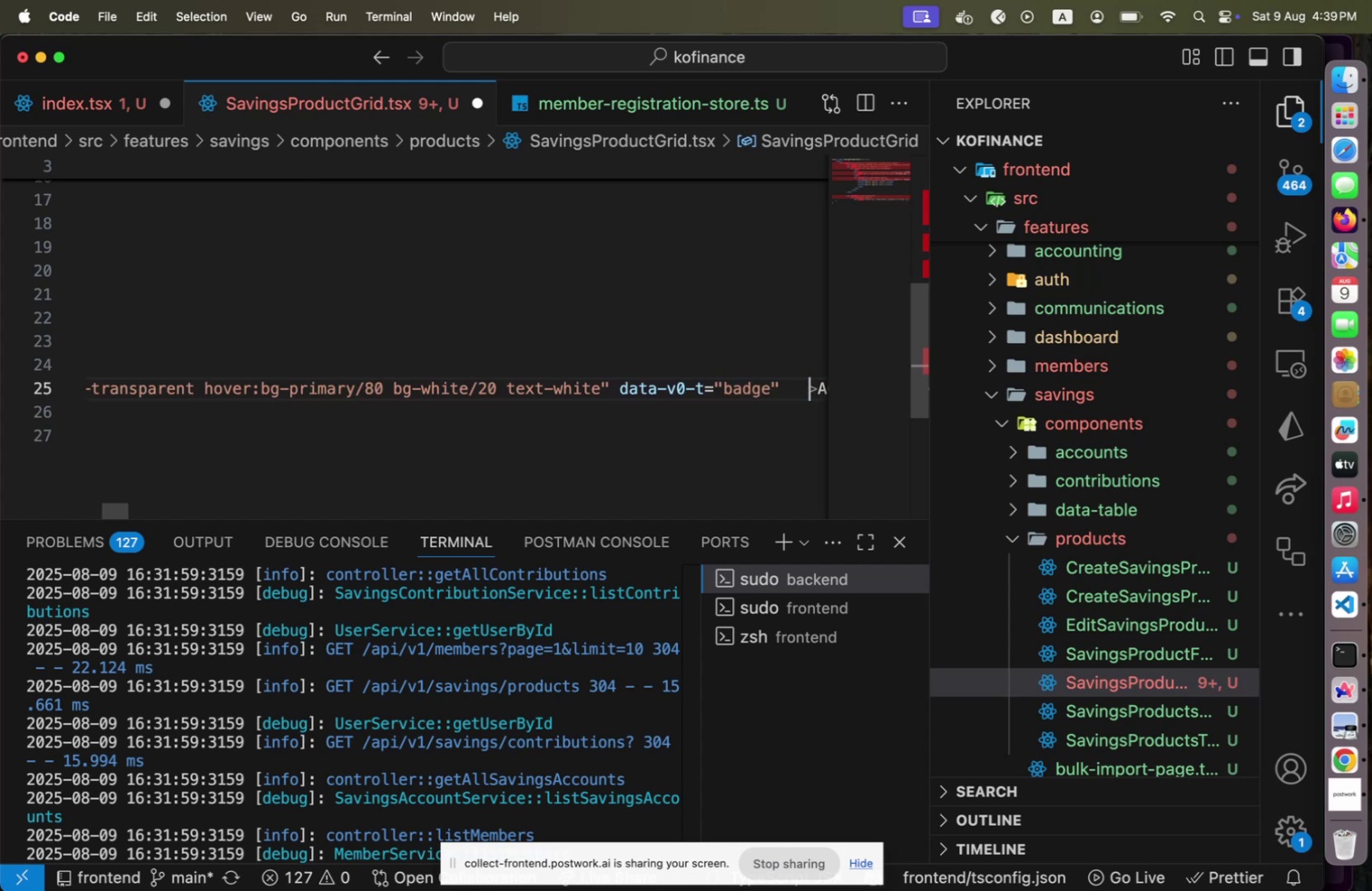 
hold_key(key=ArrowRight, duration=0.36)
 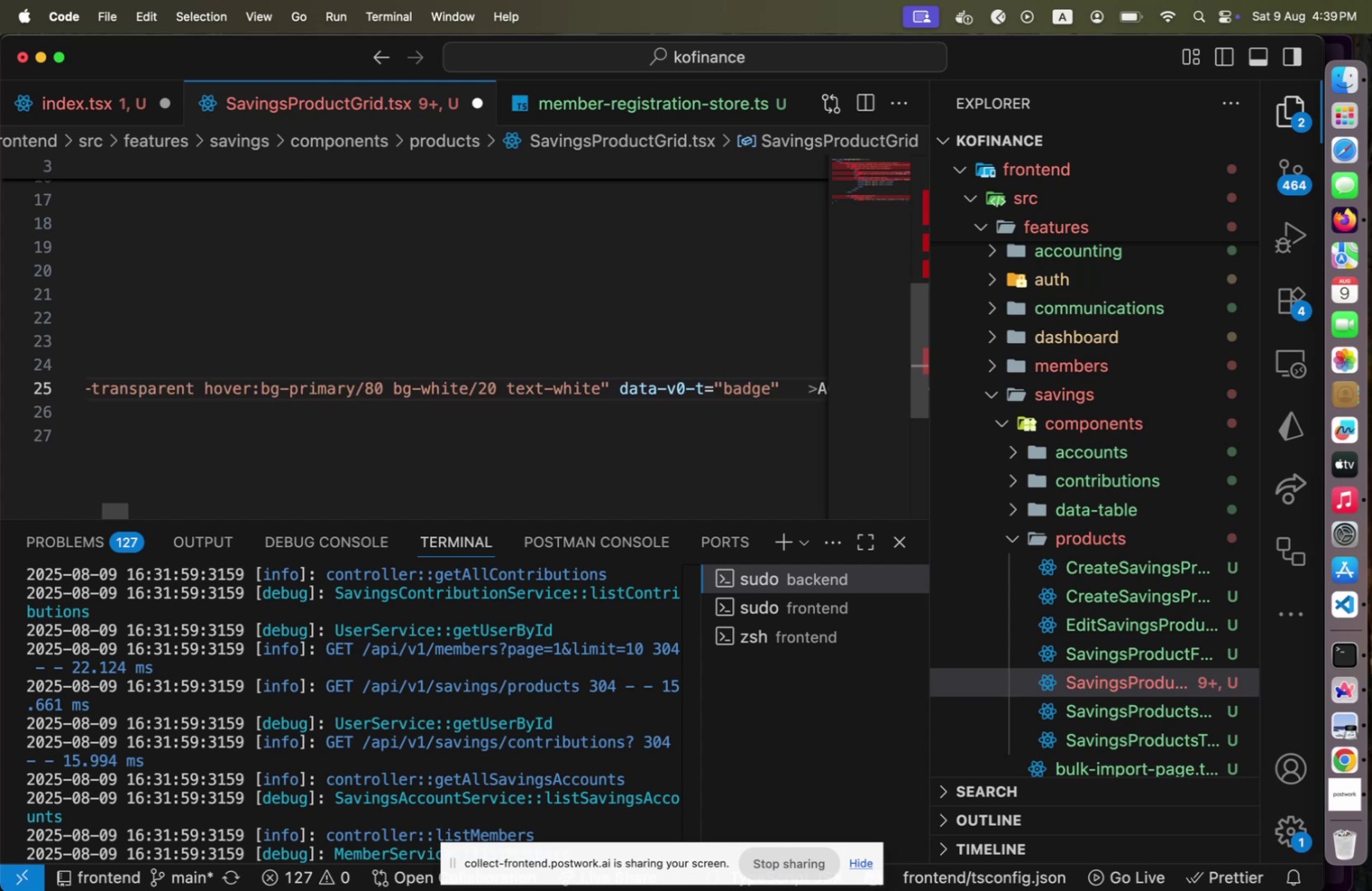 
key(Tab)
 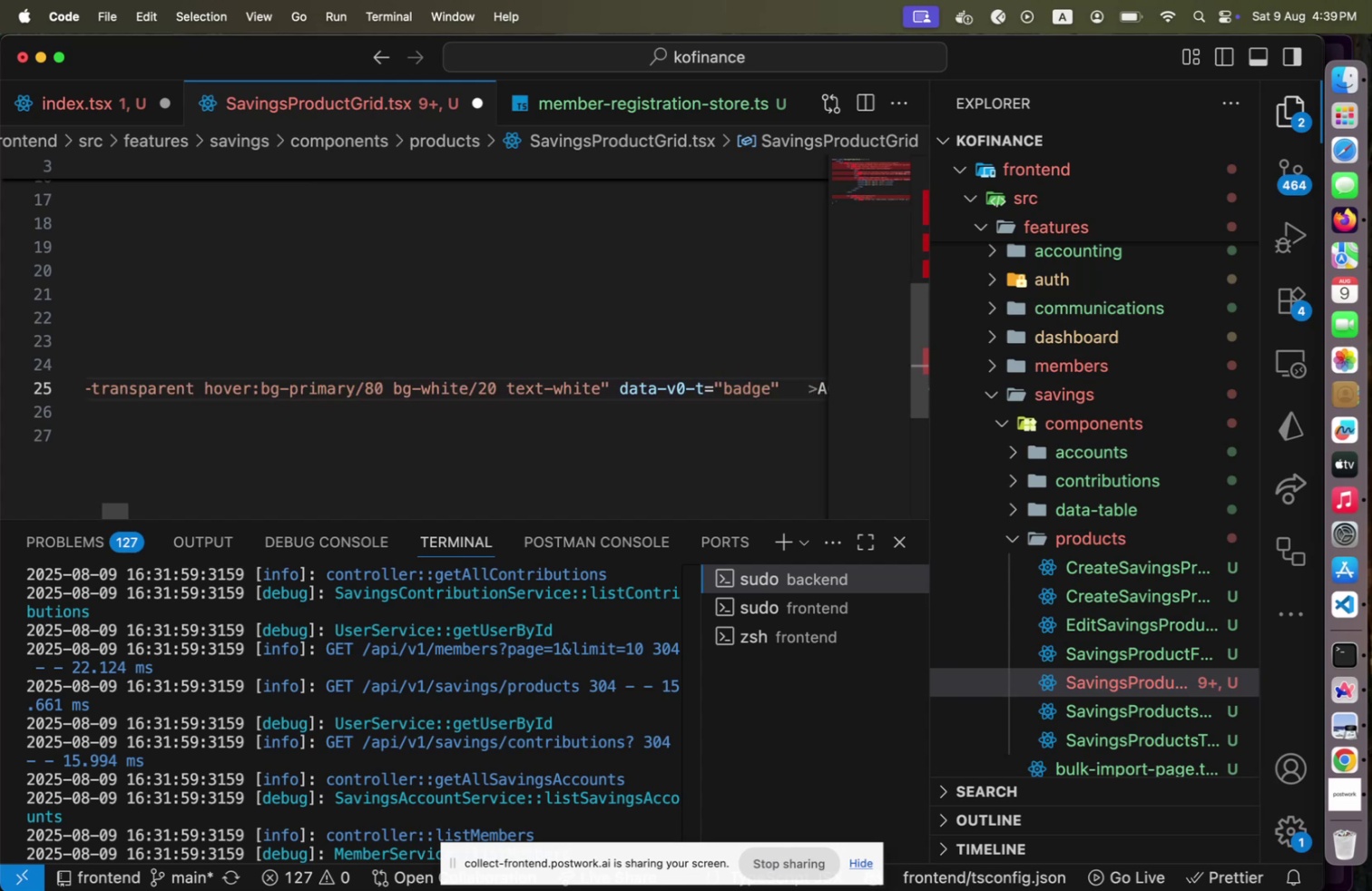 
key(Backspace)
 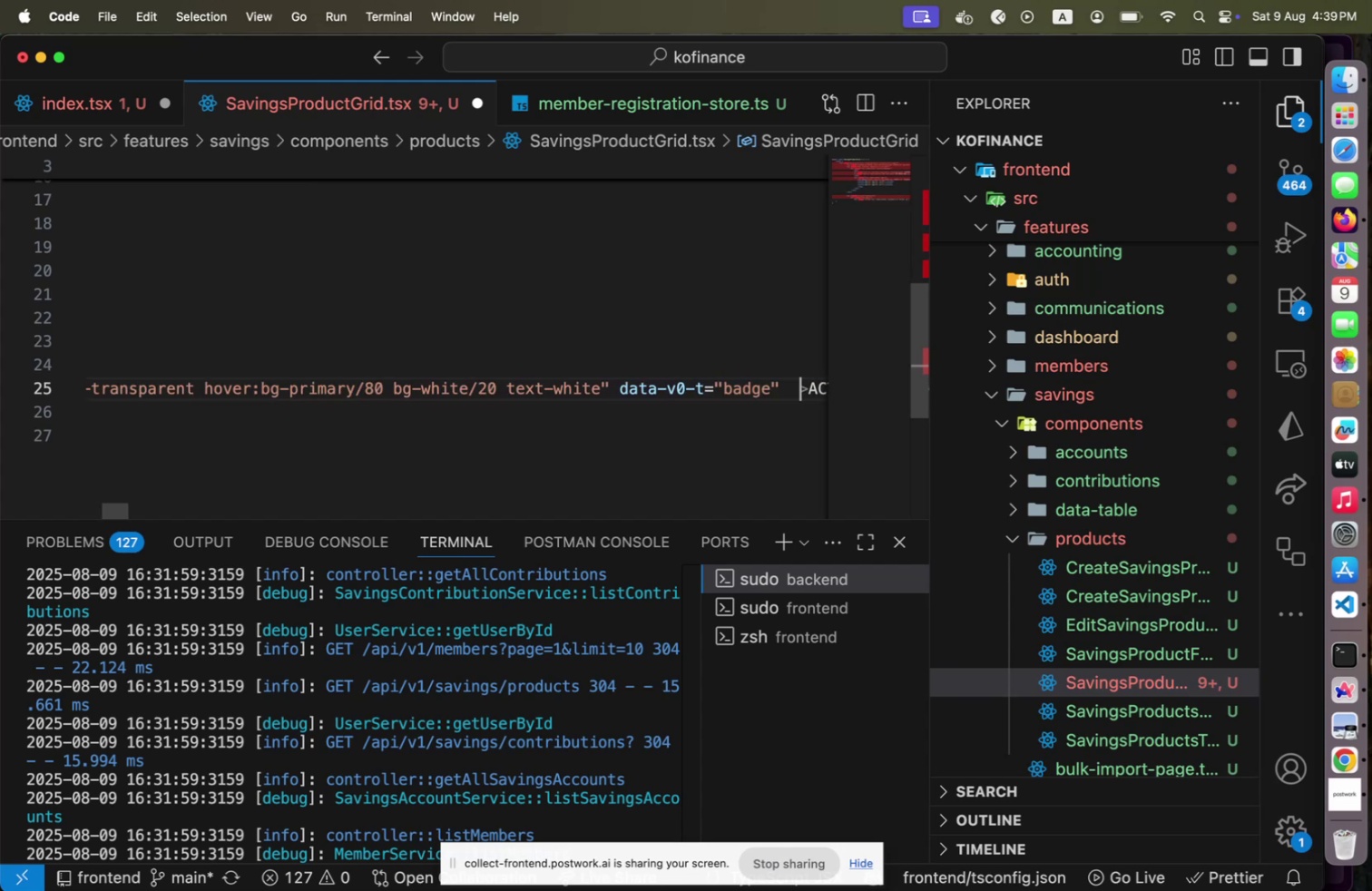 
key(Backspace)
 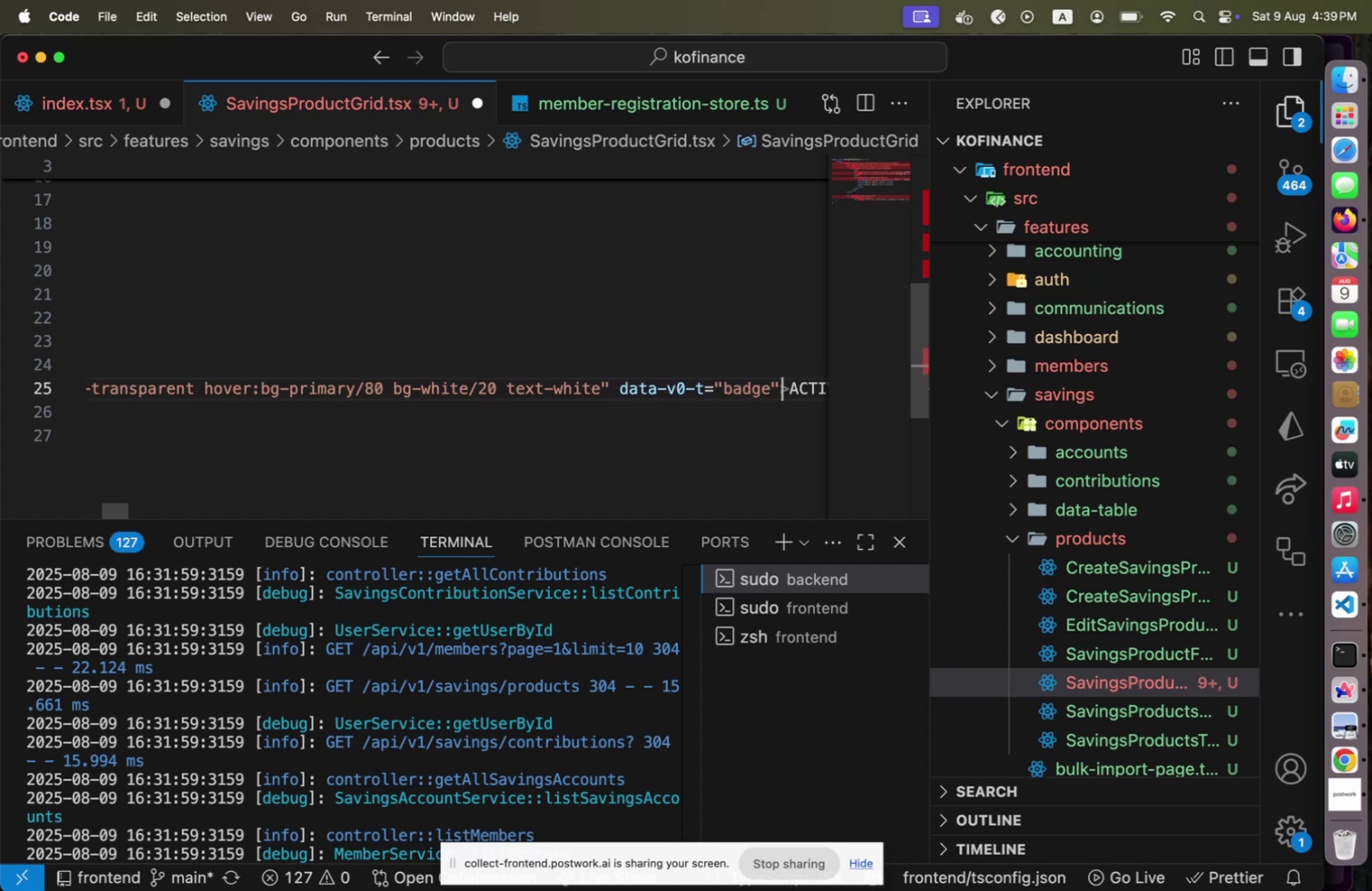 
key(Backspace)
 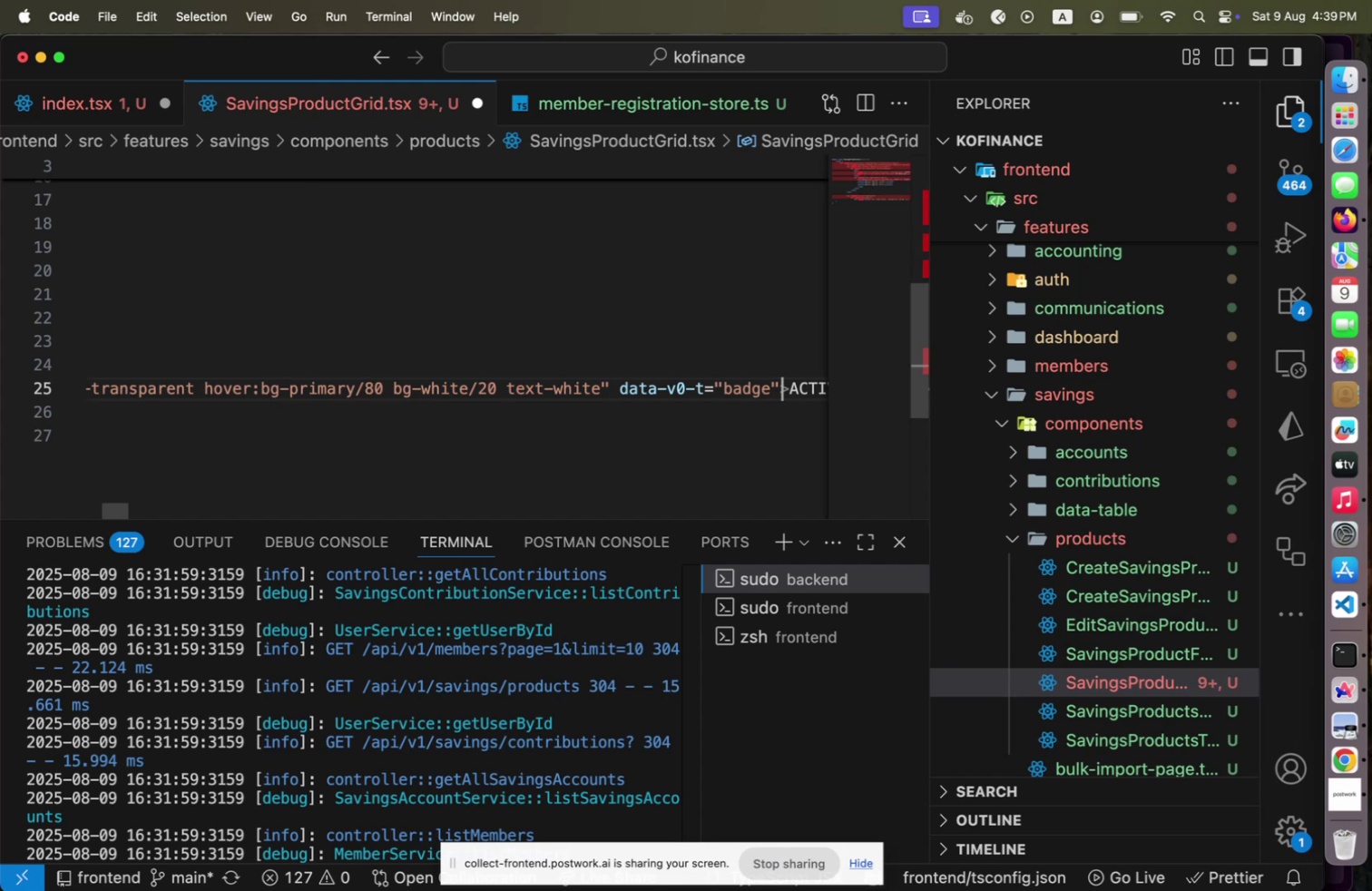 
hold_key(key=ArrowRight, duration=1.38)
 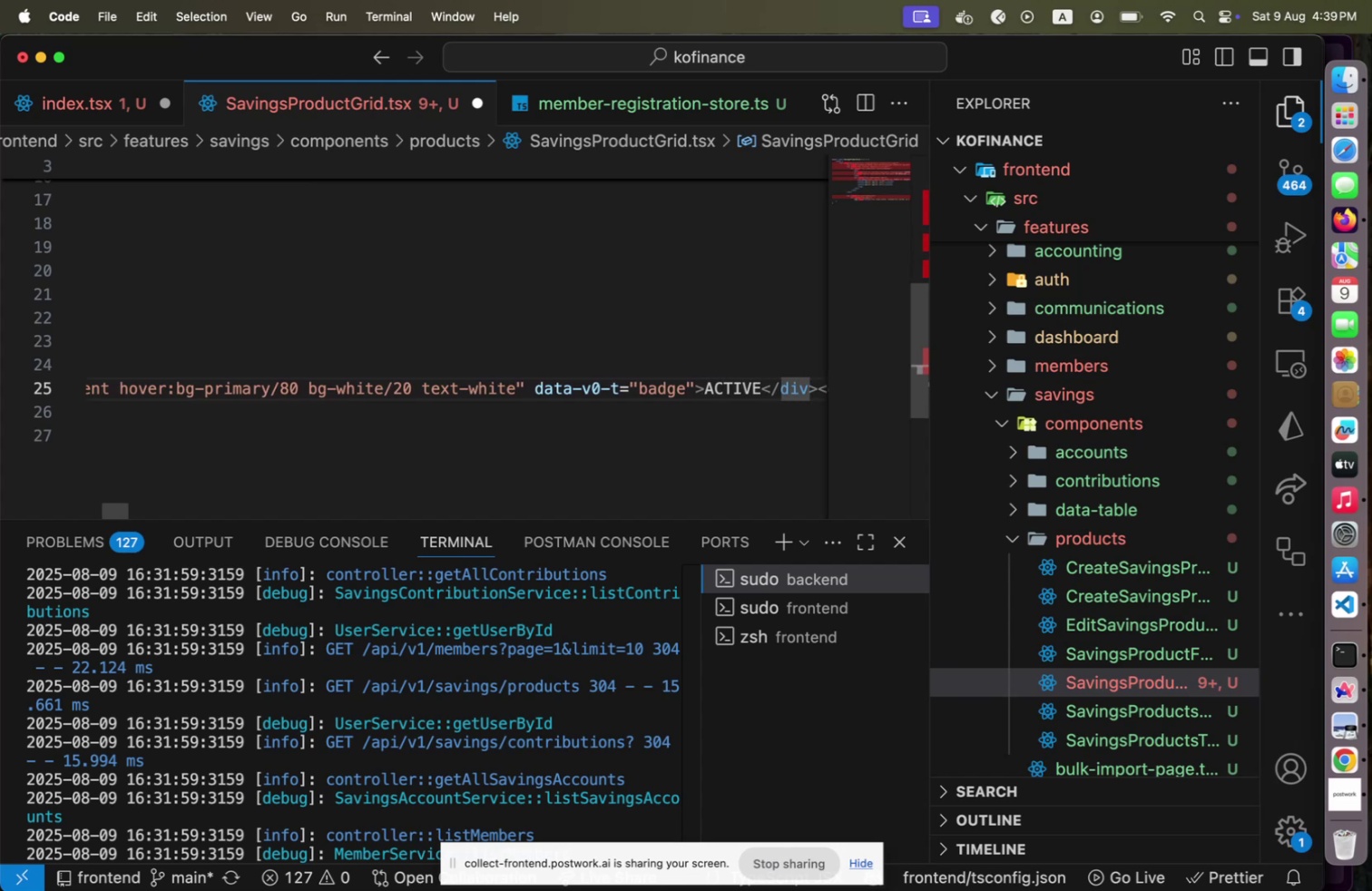 
key(ArrowRight)
 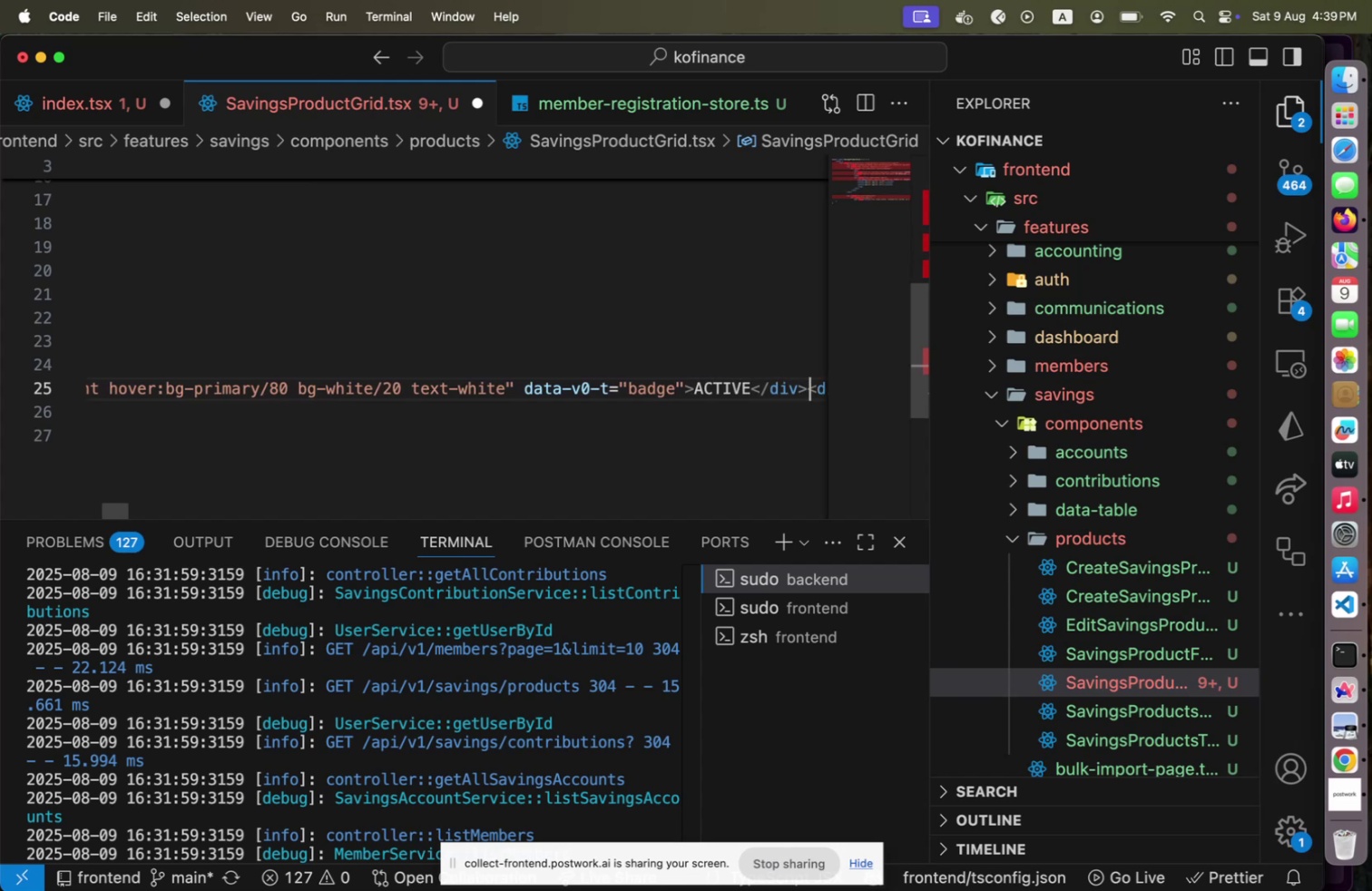 
key(Enter)
 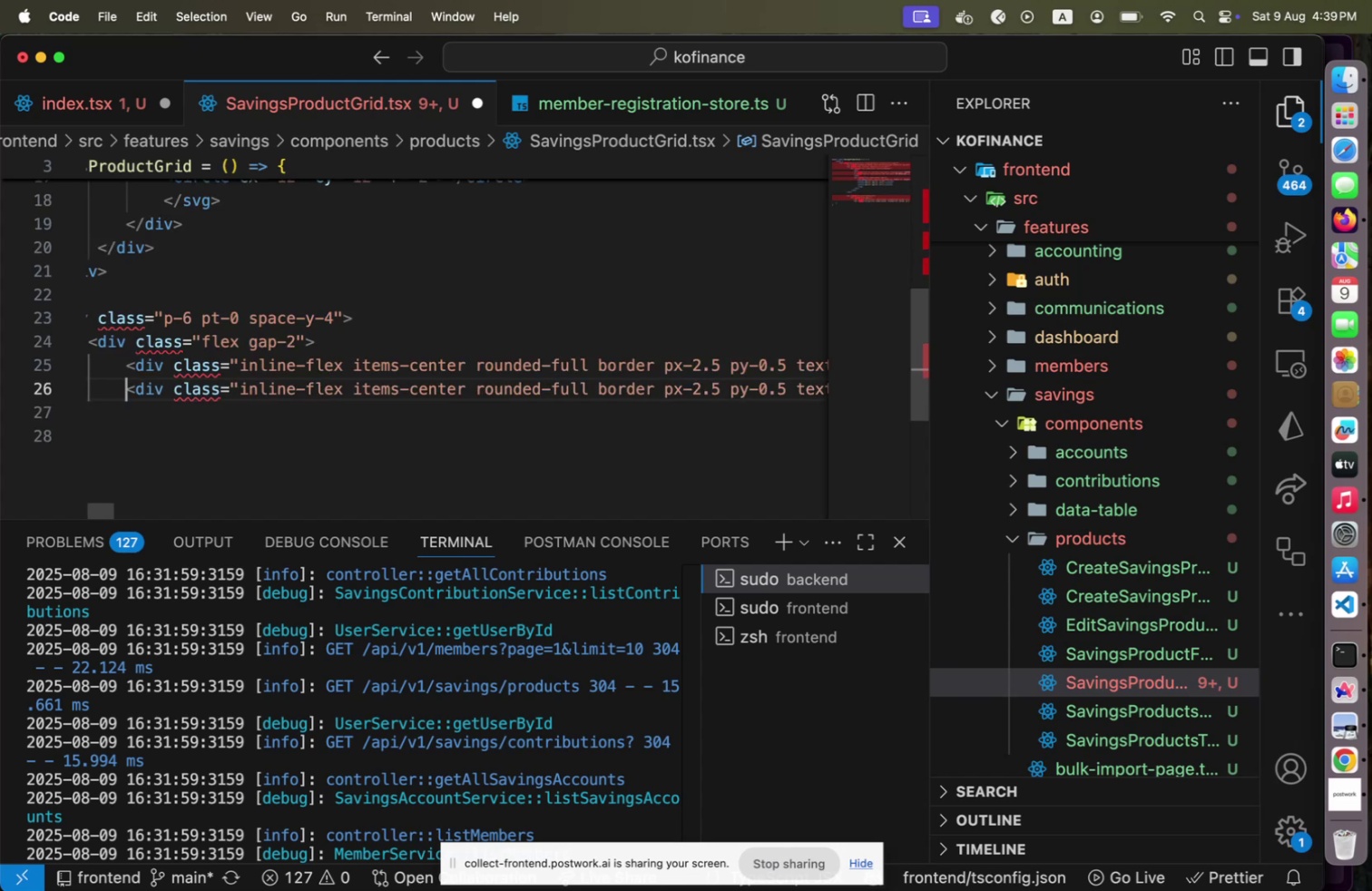 
hold_key(key=ArrowRight, duration=0.8)
 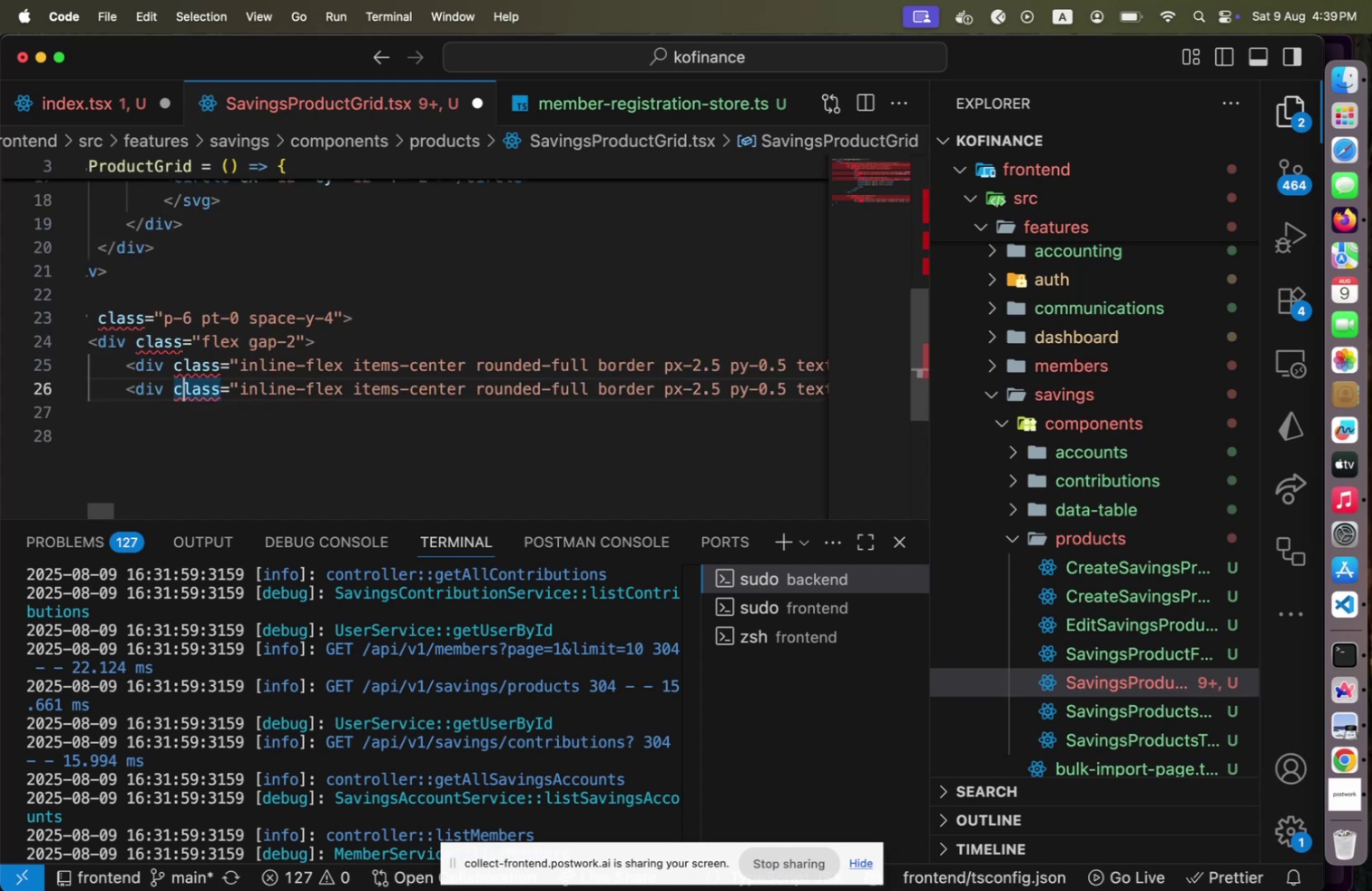 
key(ArrowRight)
 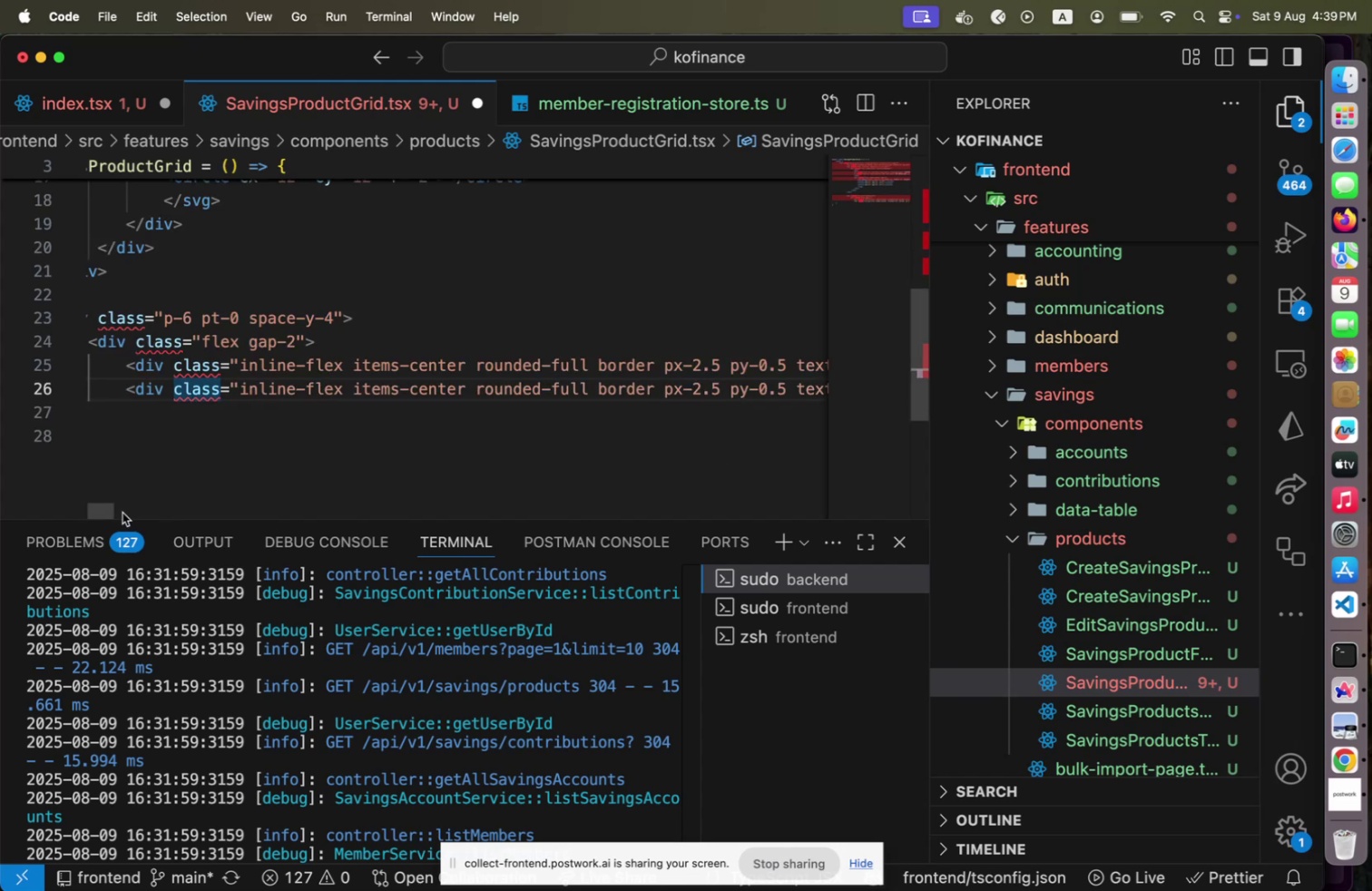 
left_click_drag(start_coordinate=[109, 509], to_coordinate=[131, 513])
 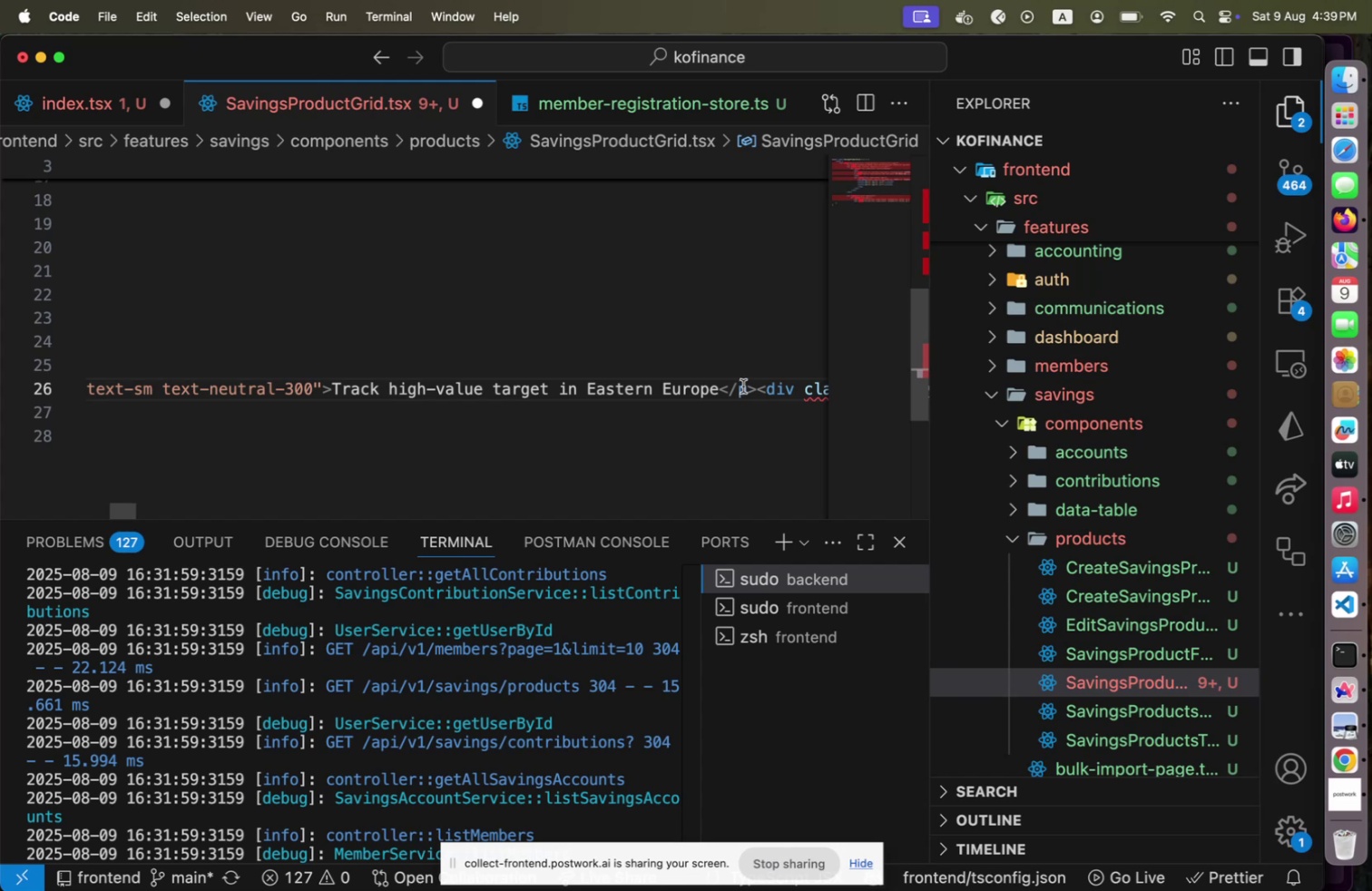 
left_click([752, 381])
 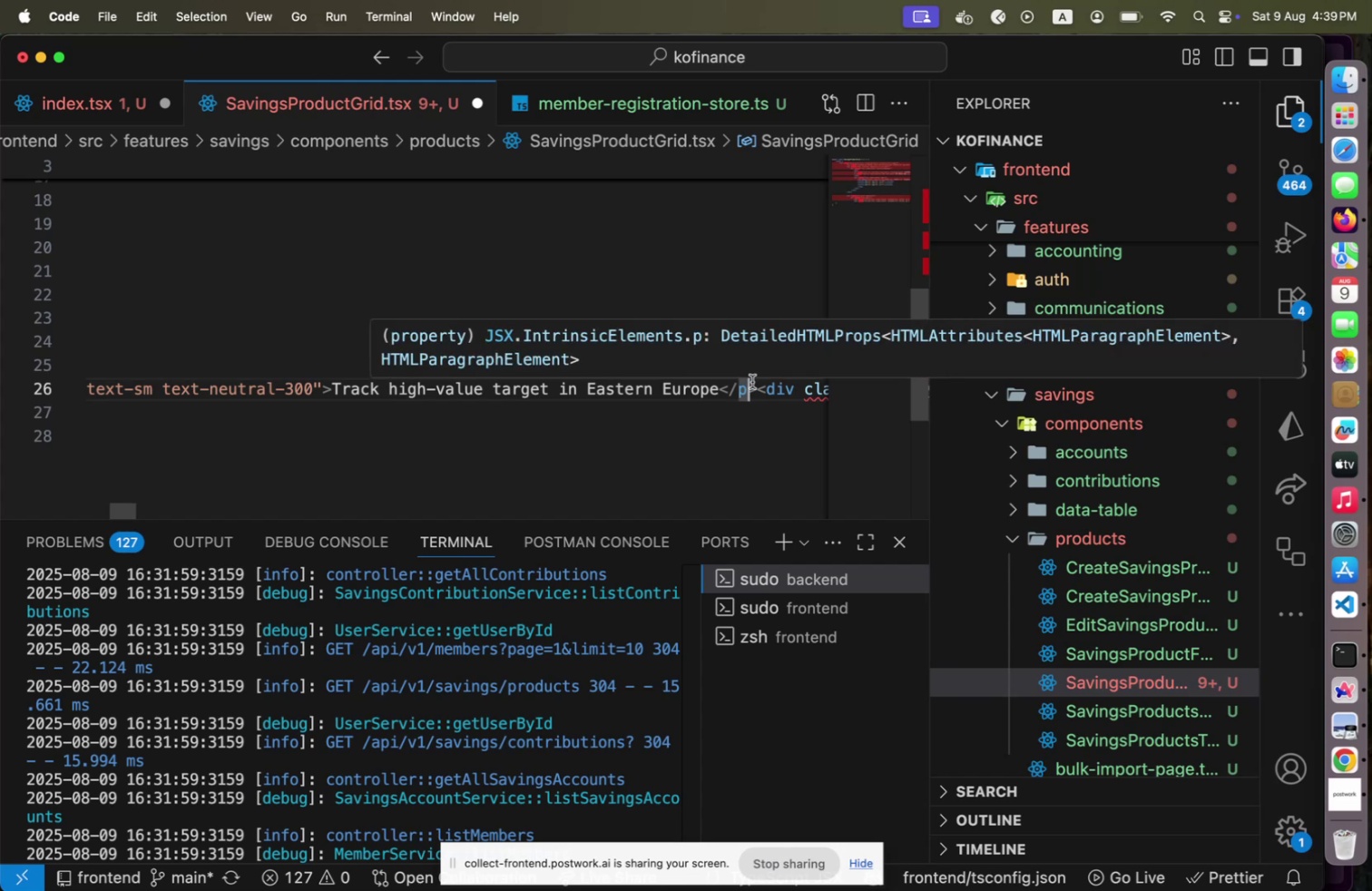 
key(Home)
 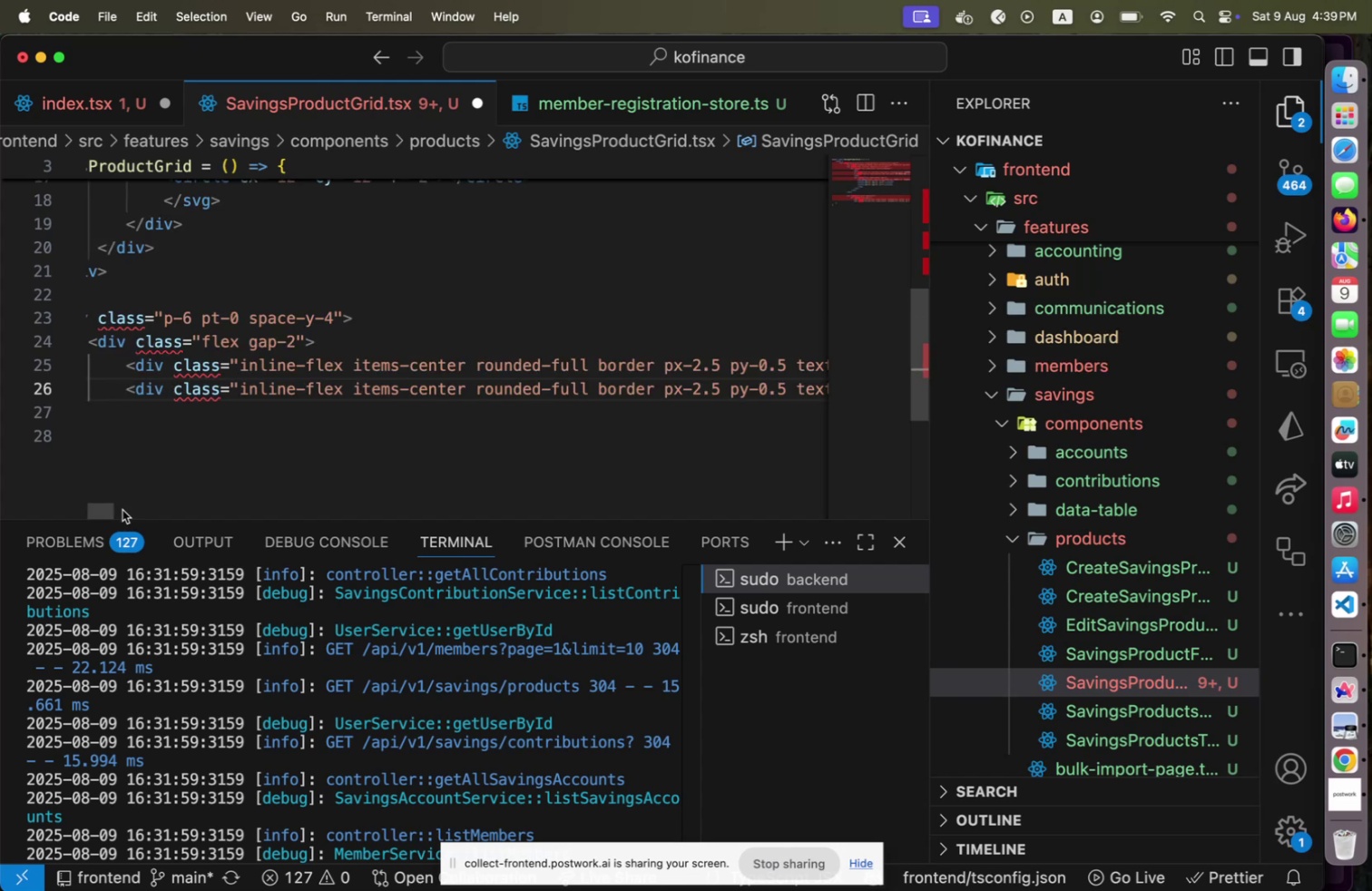 
left_click_drag(start_coordinate=[109, 513], to_coordinate=[124, 517])
 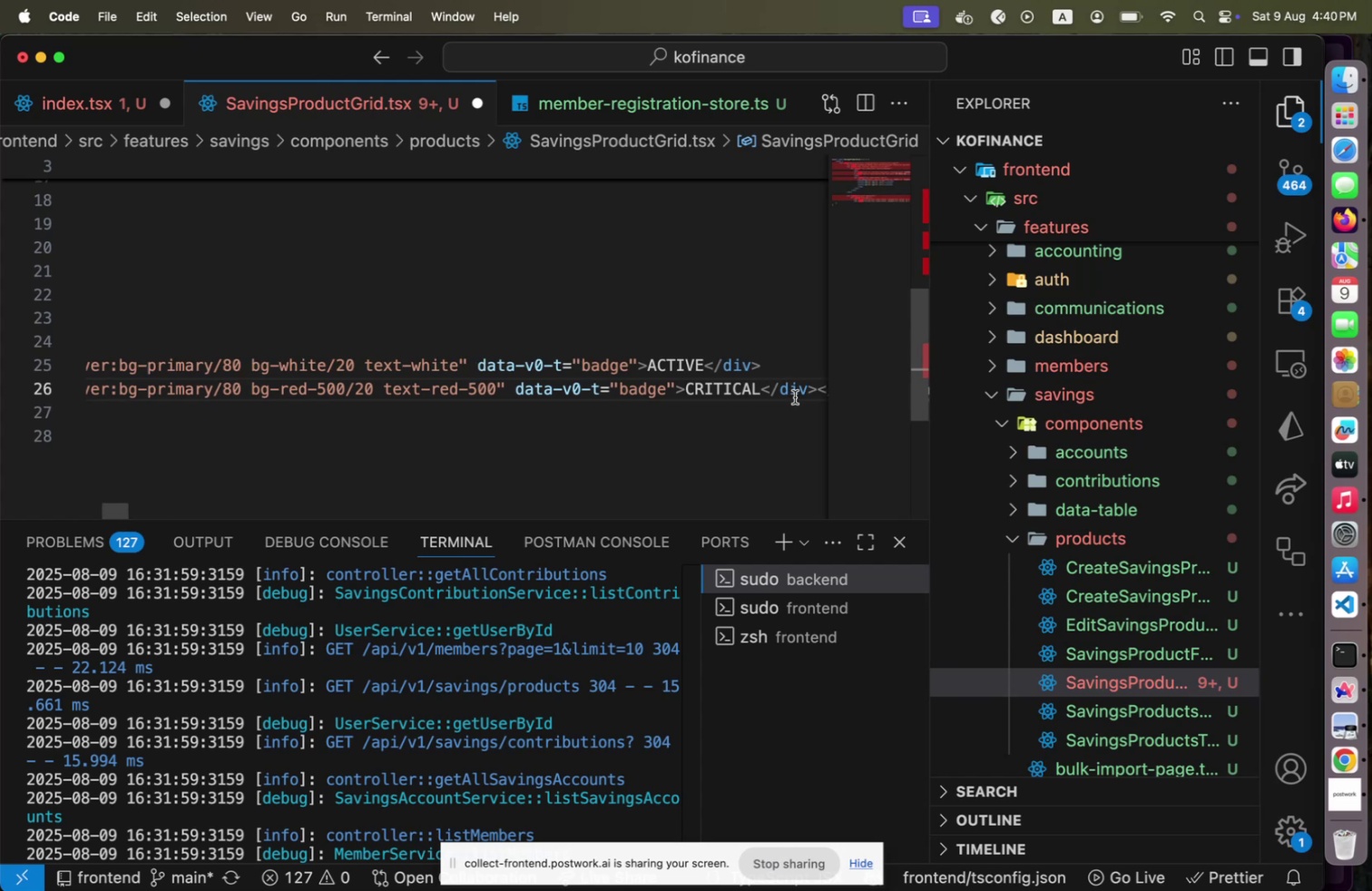 
left_click([795, 397])
 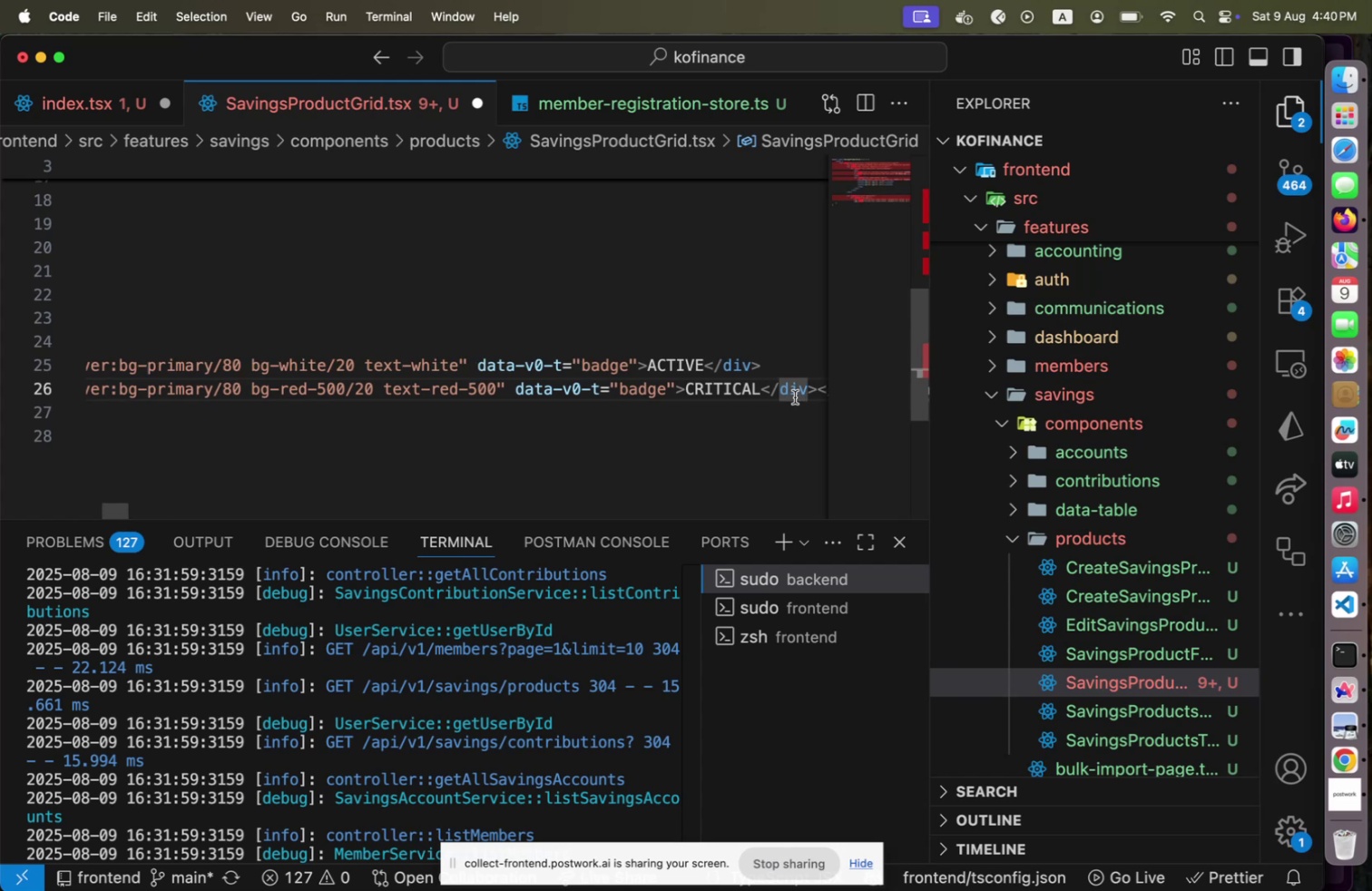 
key(ArrowRight)
 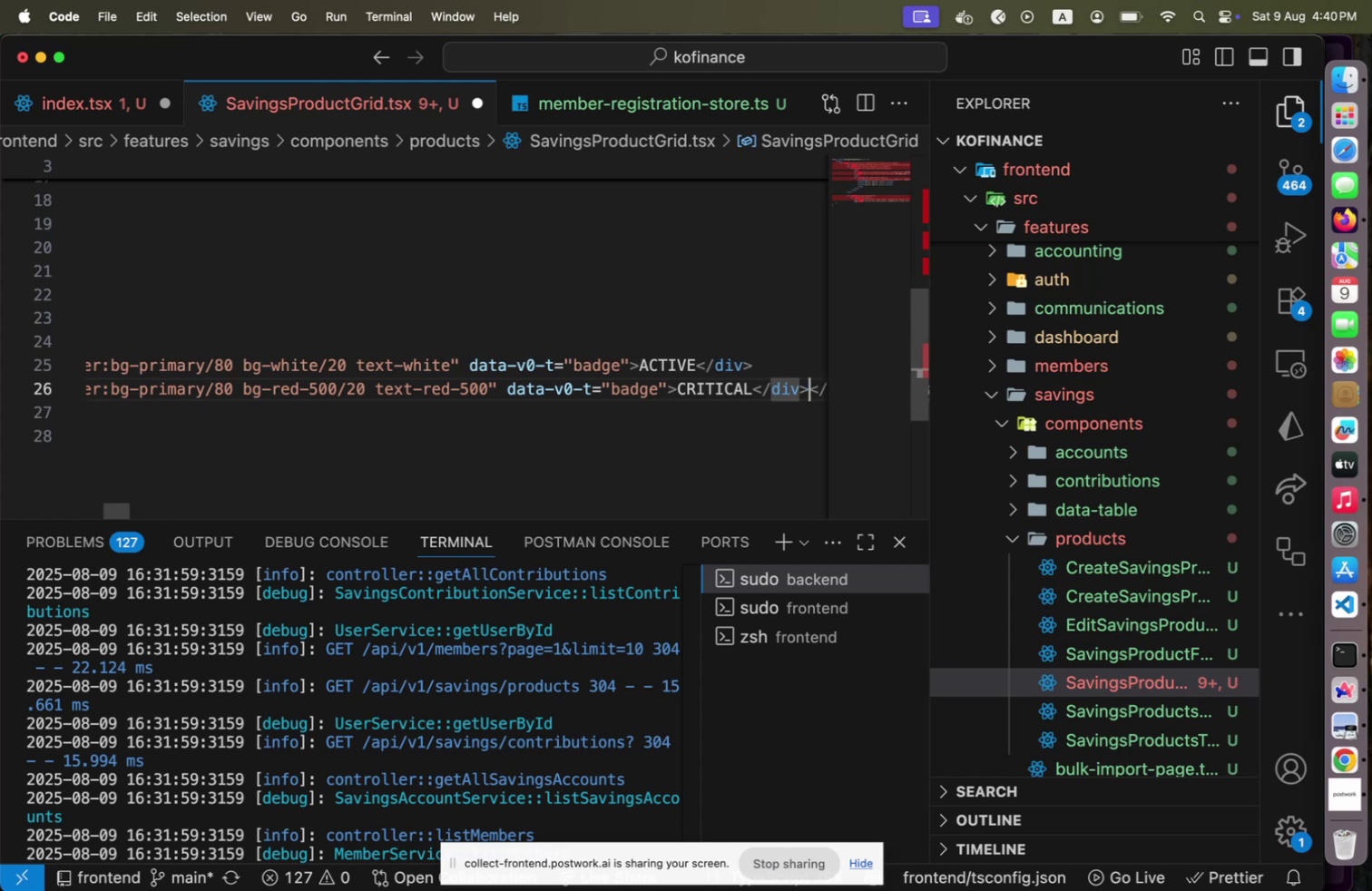 
key(ArrowRight)
 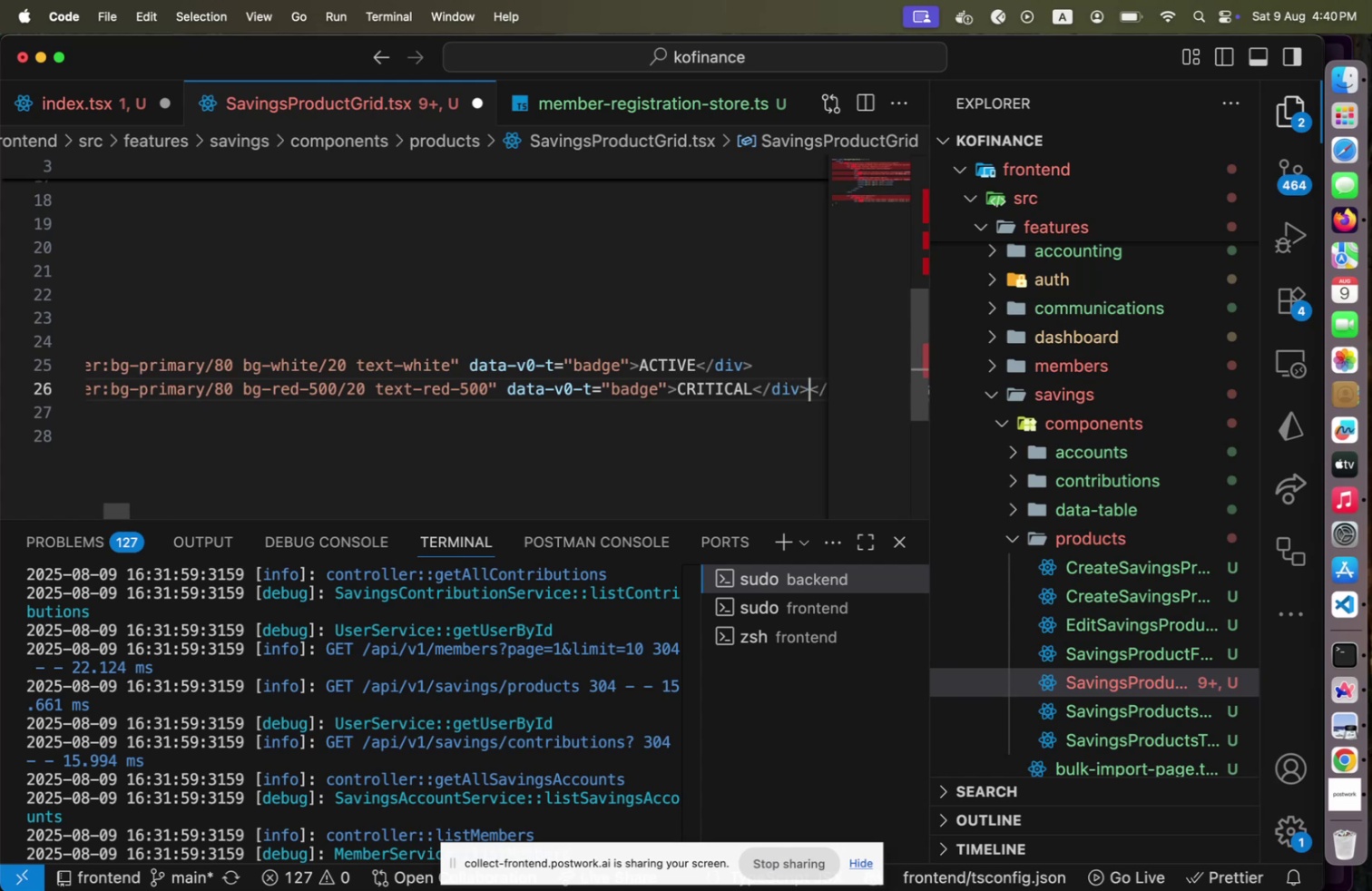 
key(Enter)
 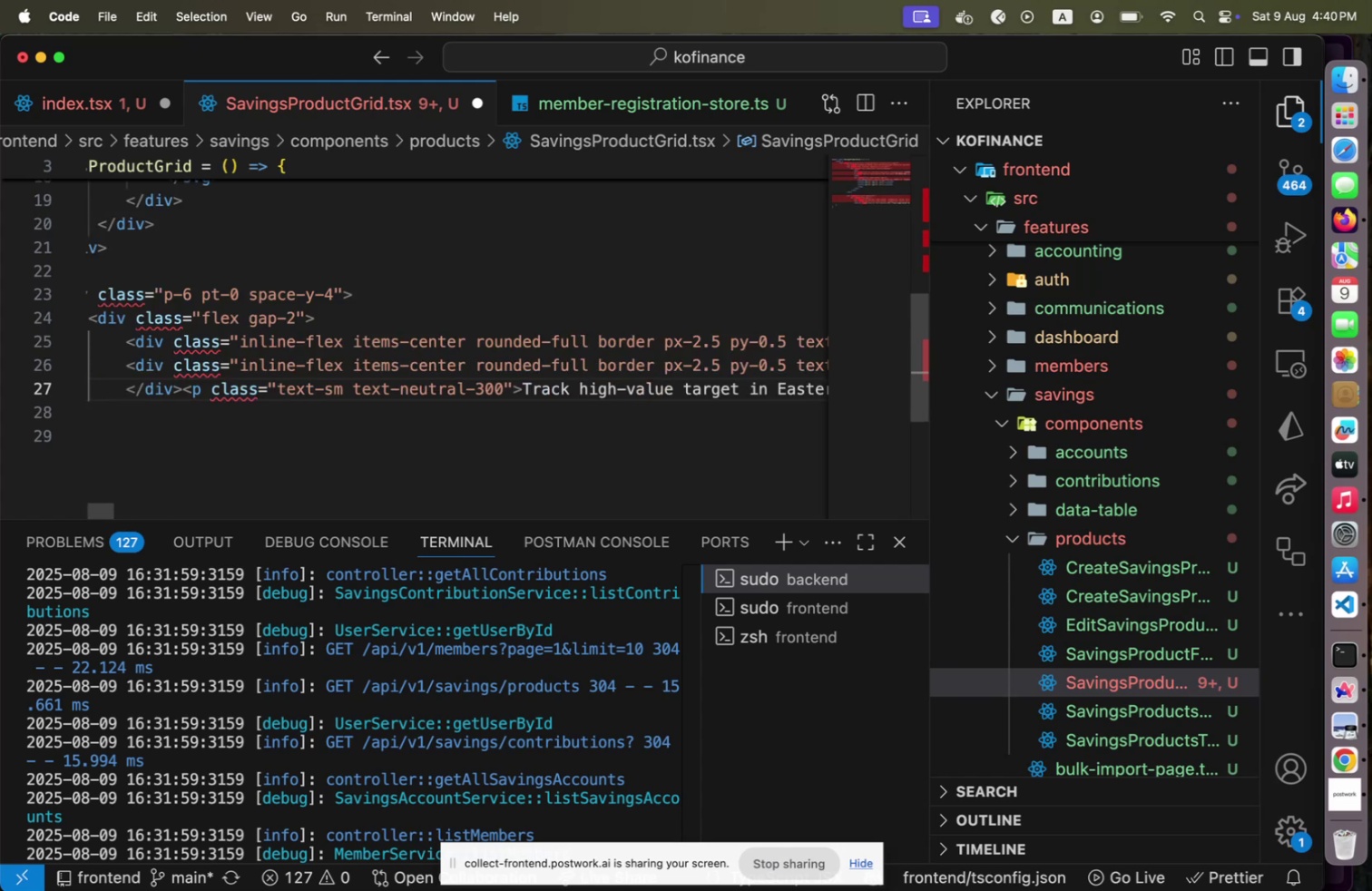 
key(ArrowRight)
 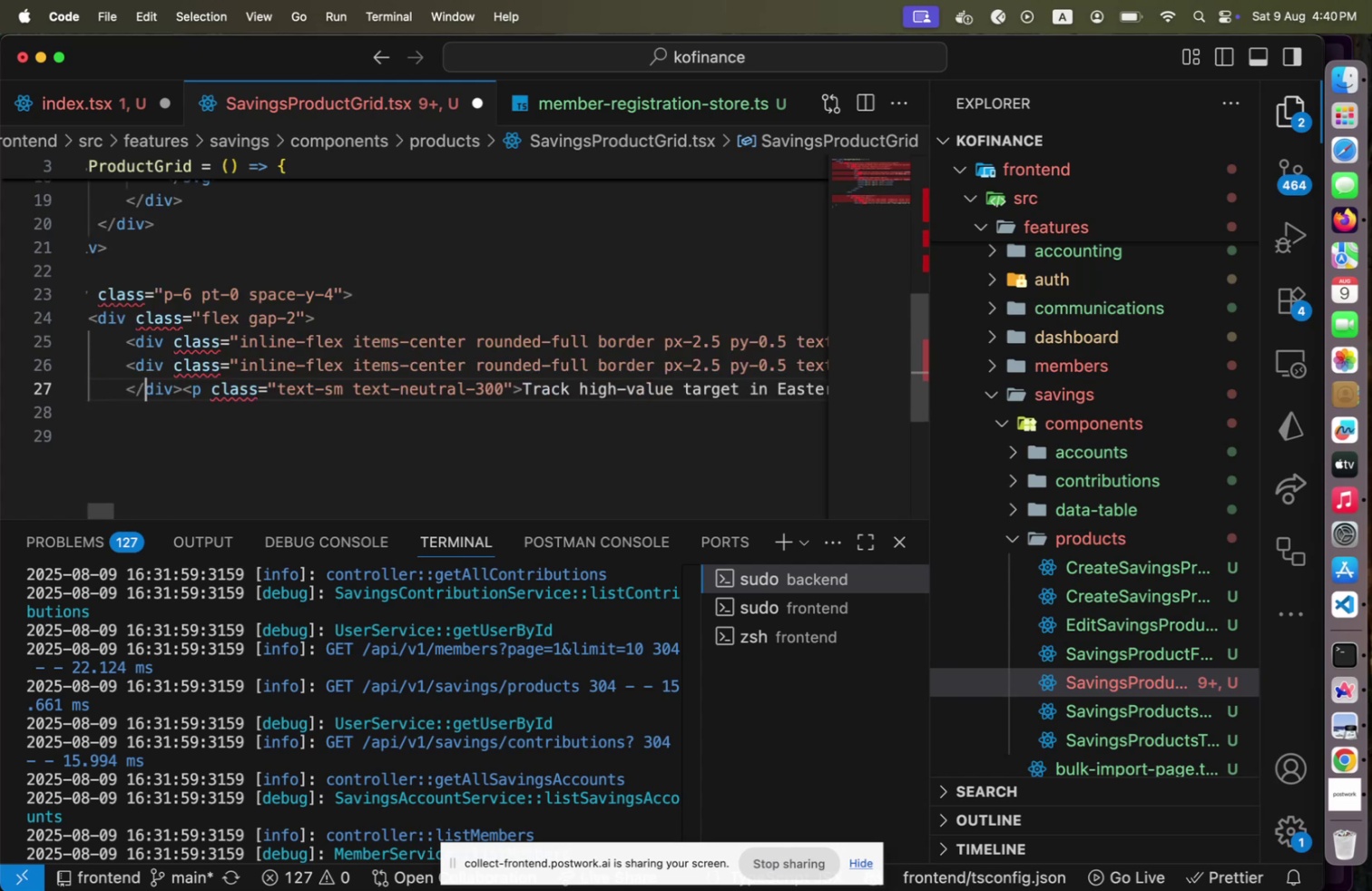 
key(ArrowRight)
 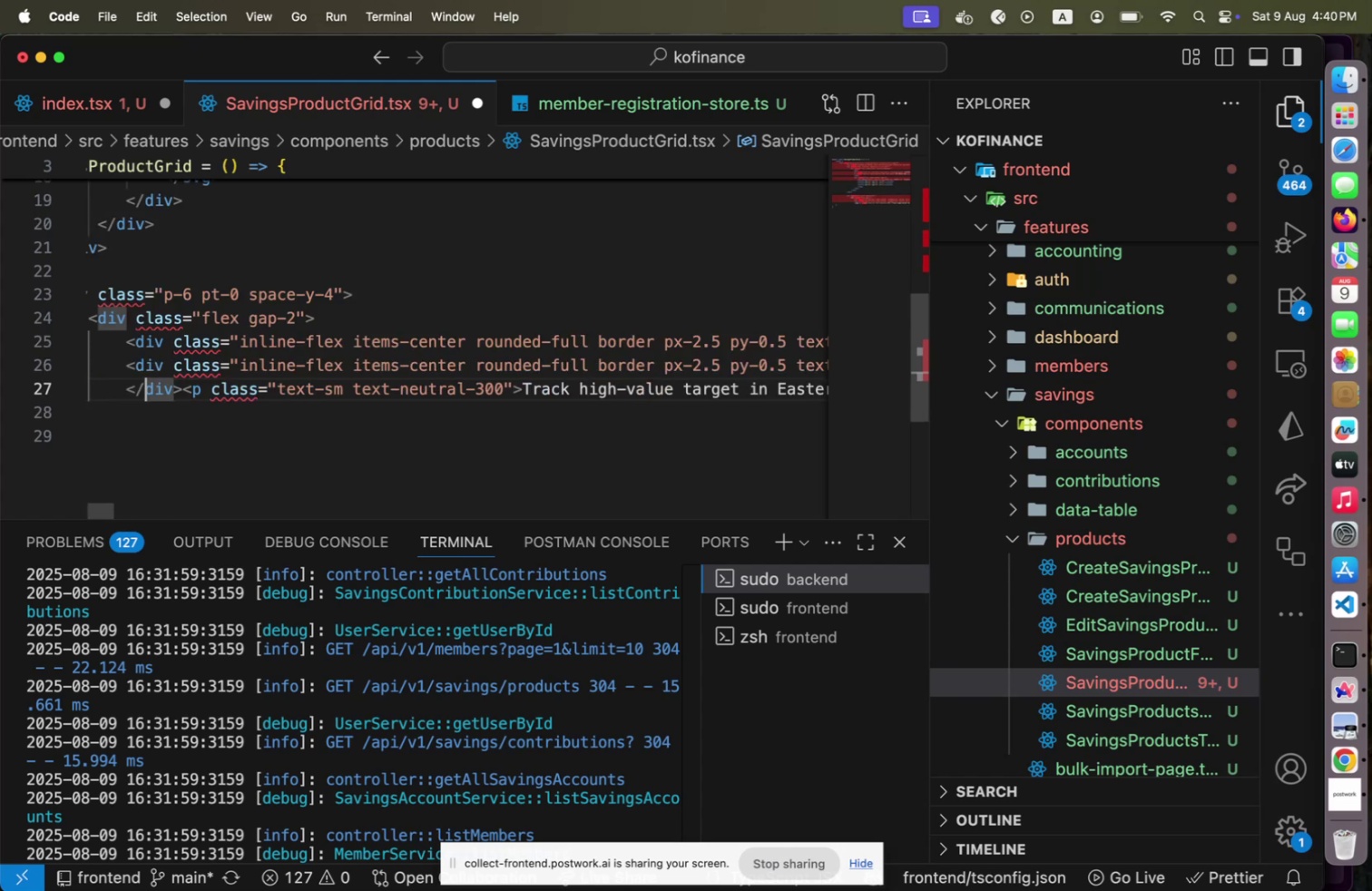 
key(ArrowLeft)
 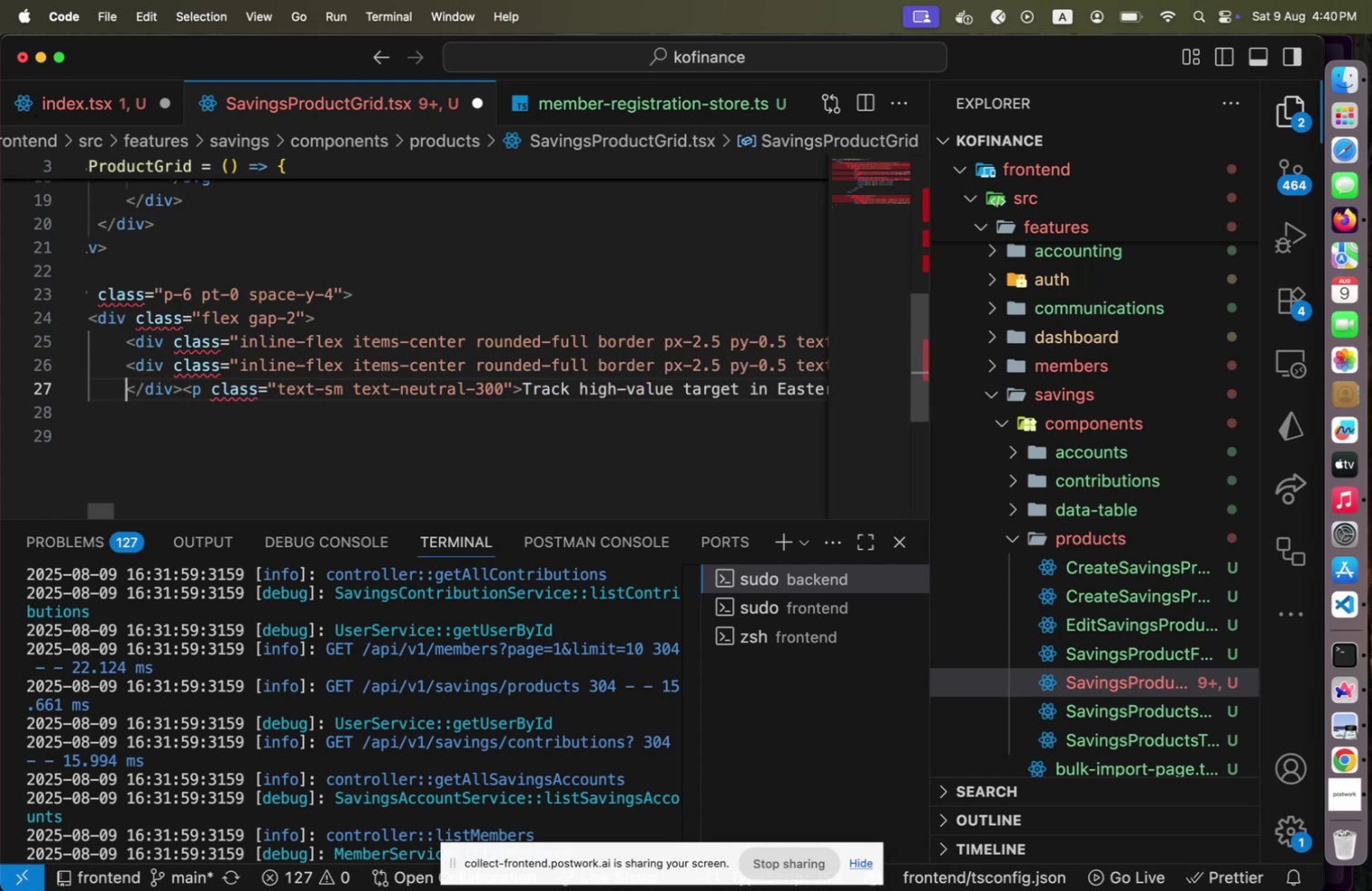 
key(ArrowLeft)
 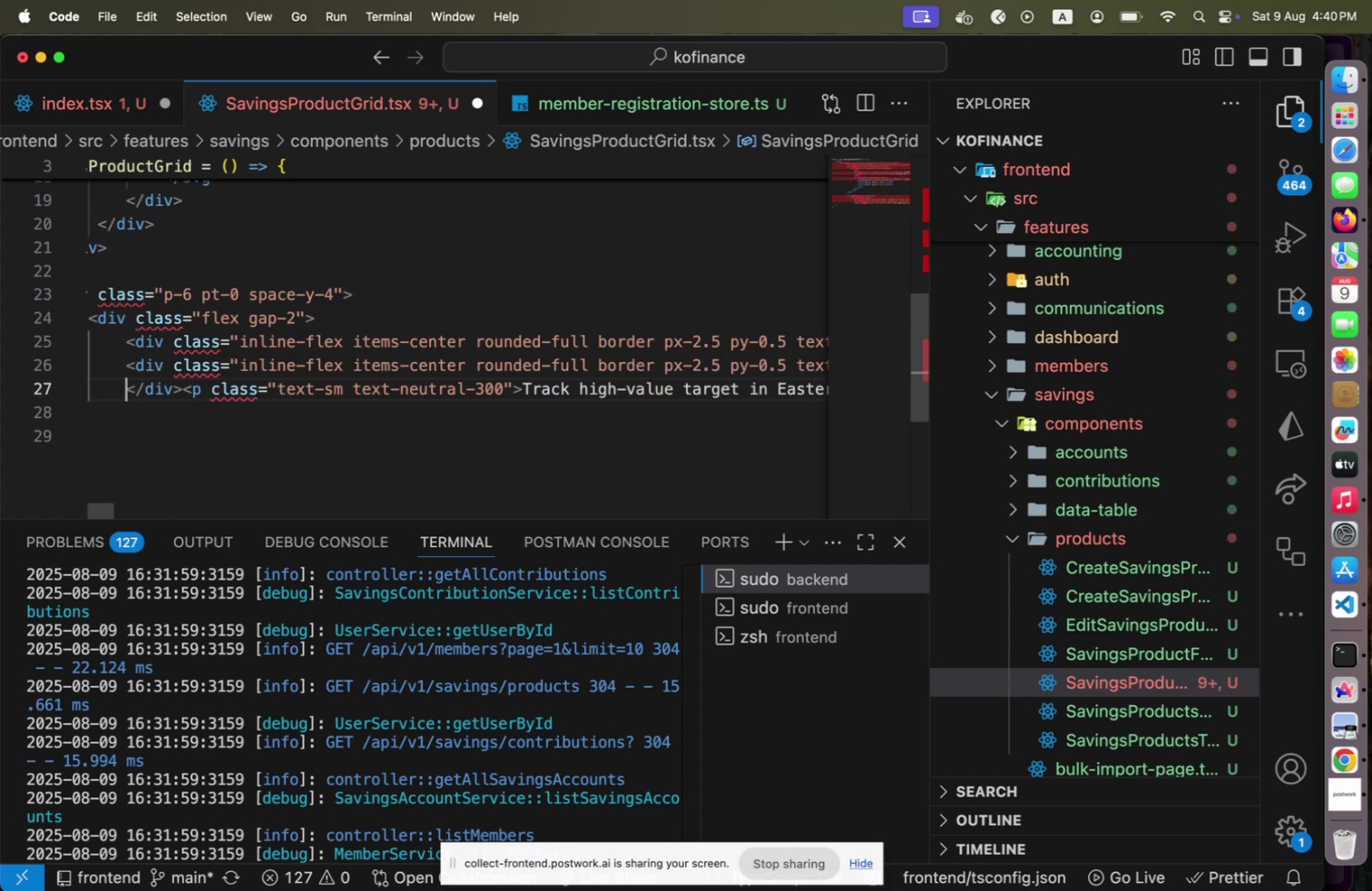 
key(ArrowLeft)
 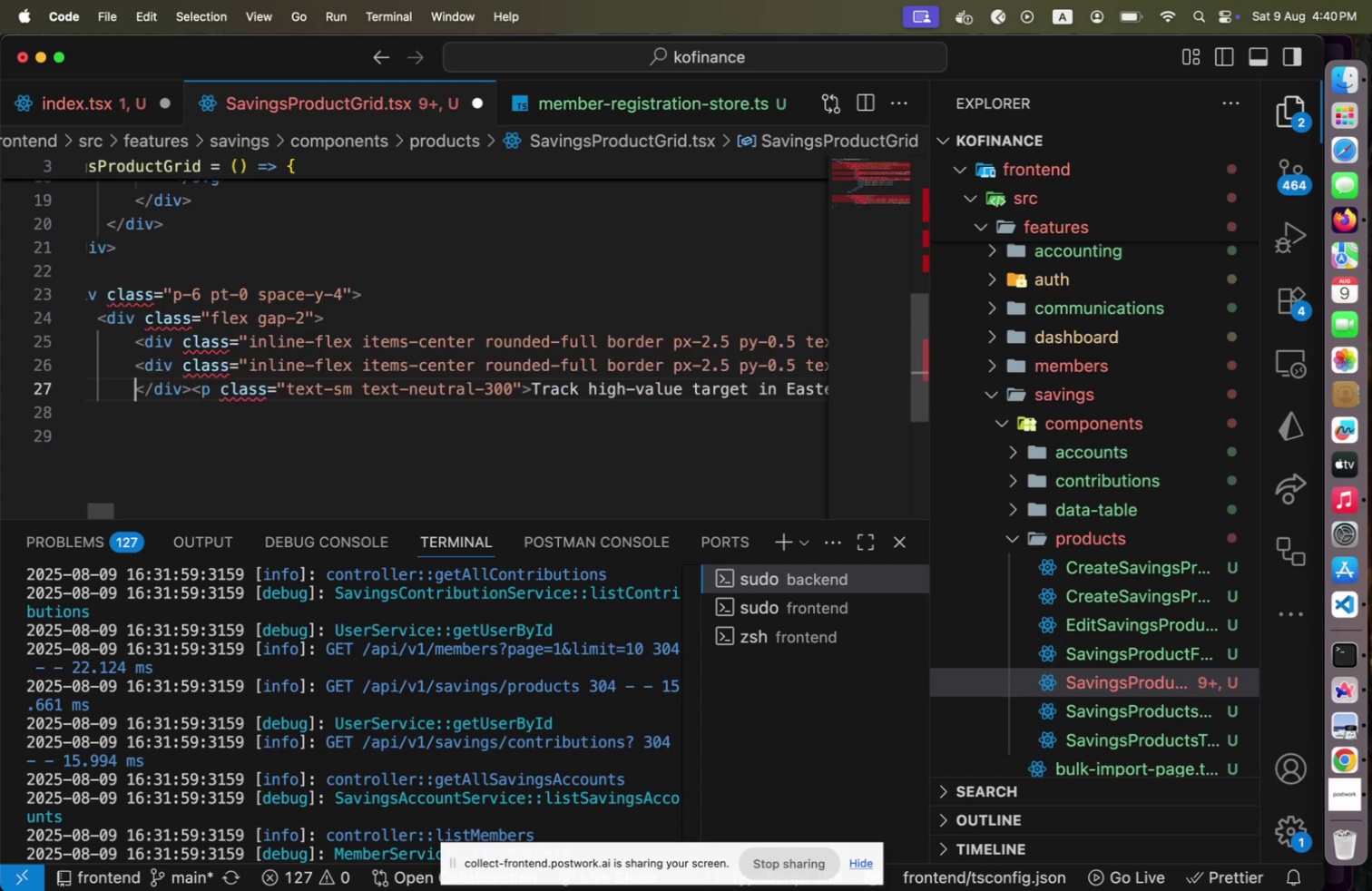 
key(ArrowRight)
 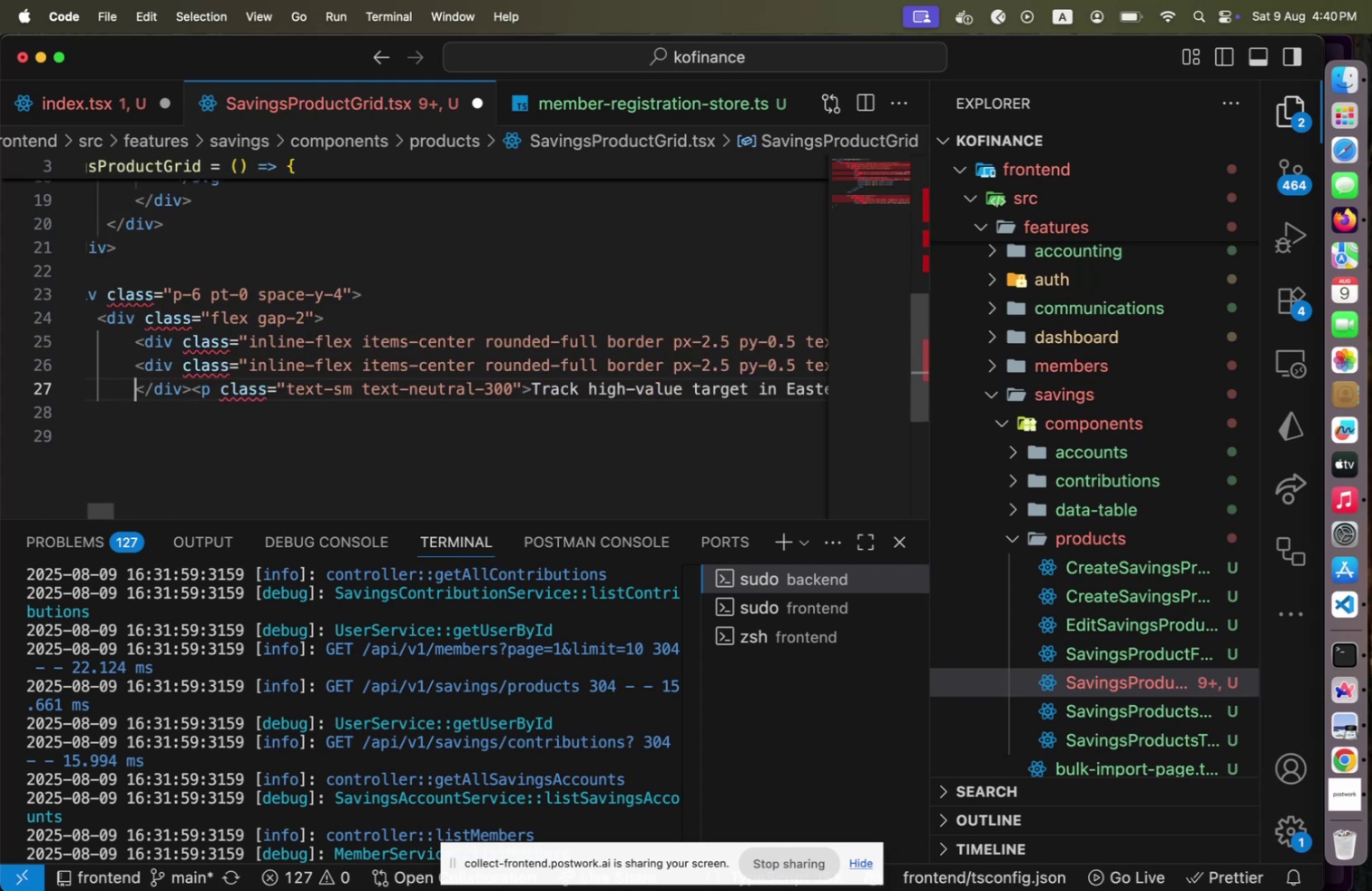 
key(Backspace)
 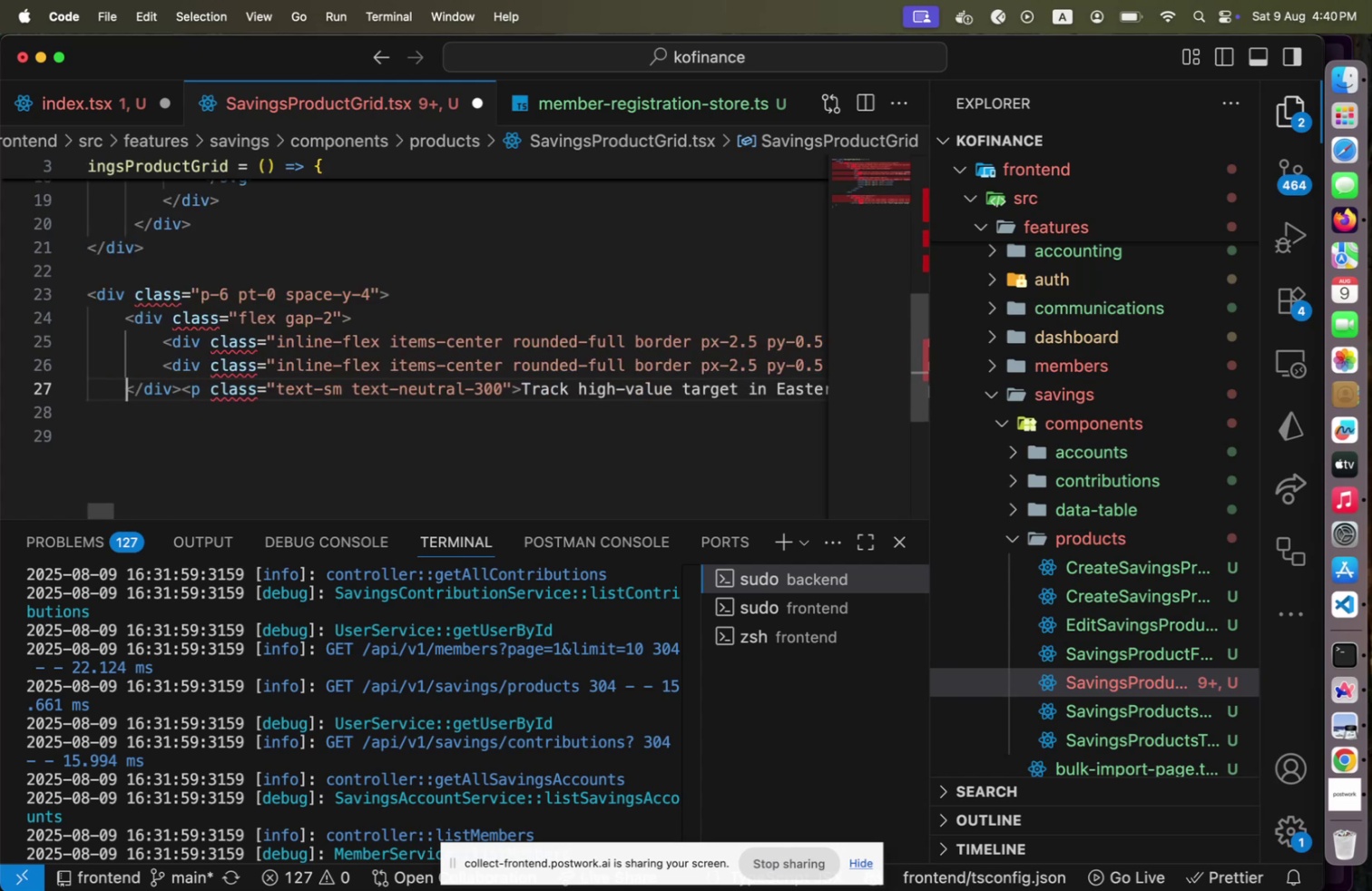 
key(ArrowRight)
 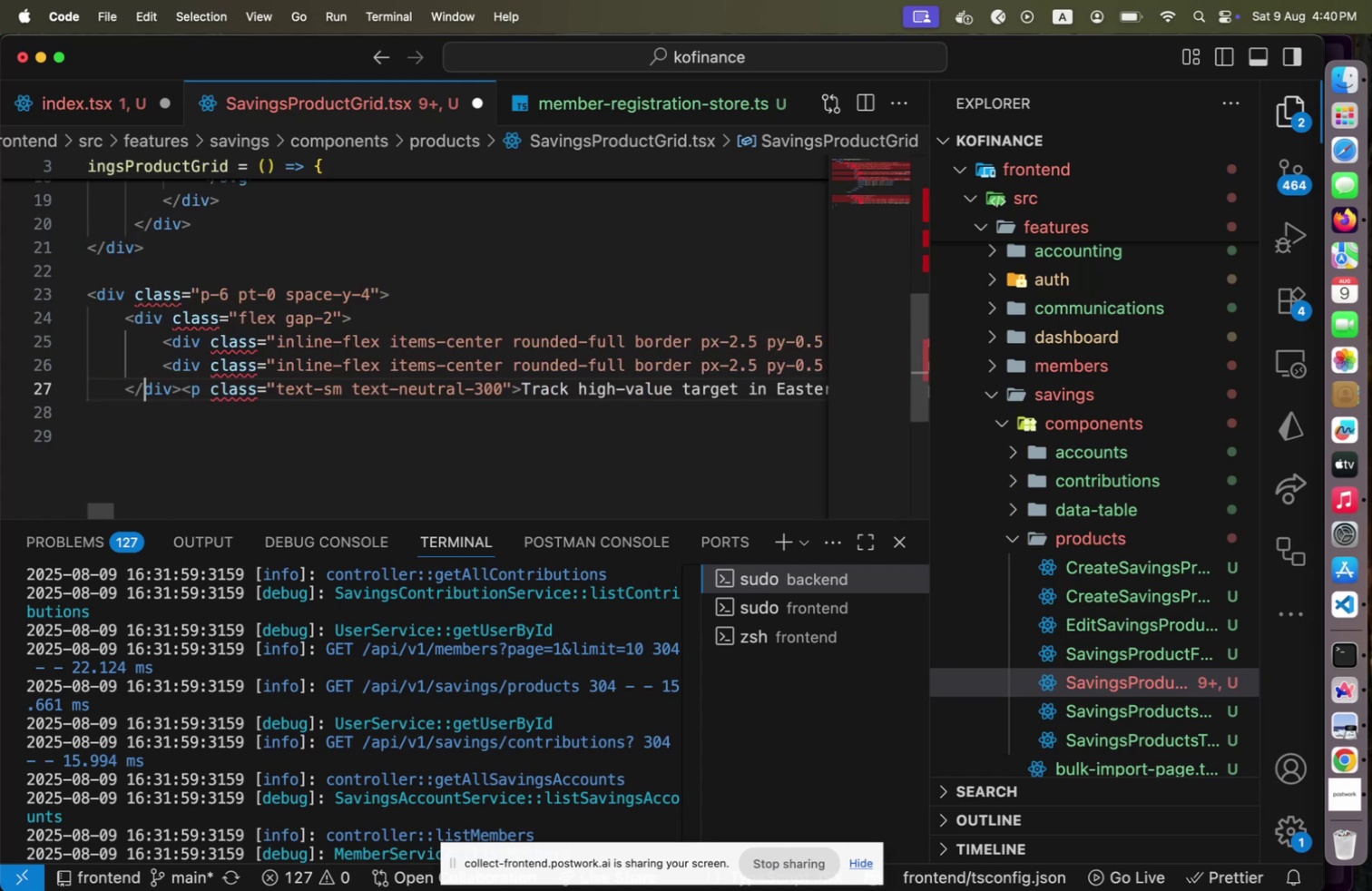 
key(ArrowRight)
 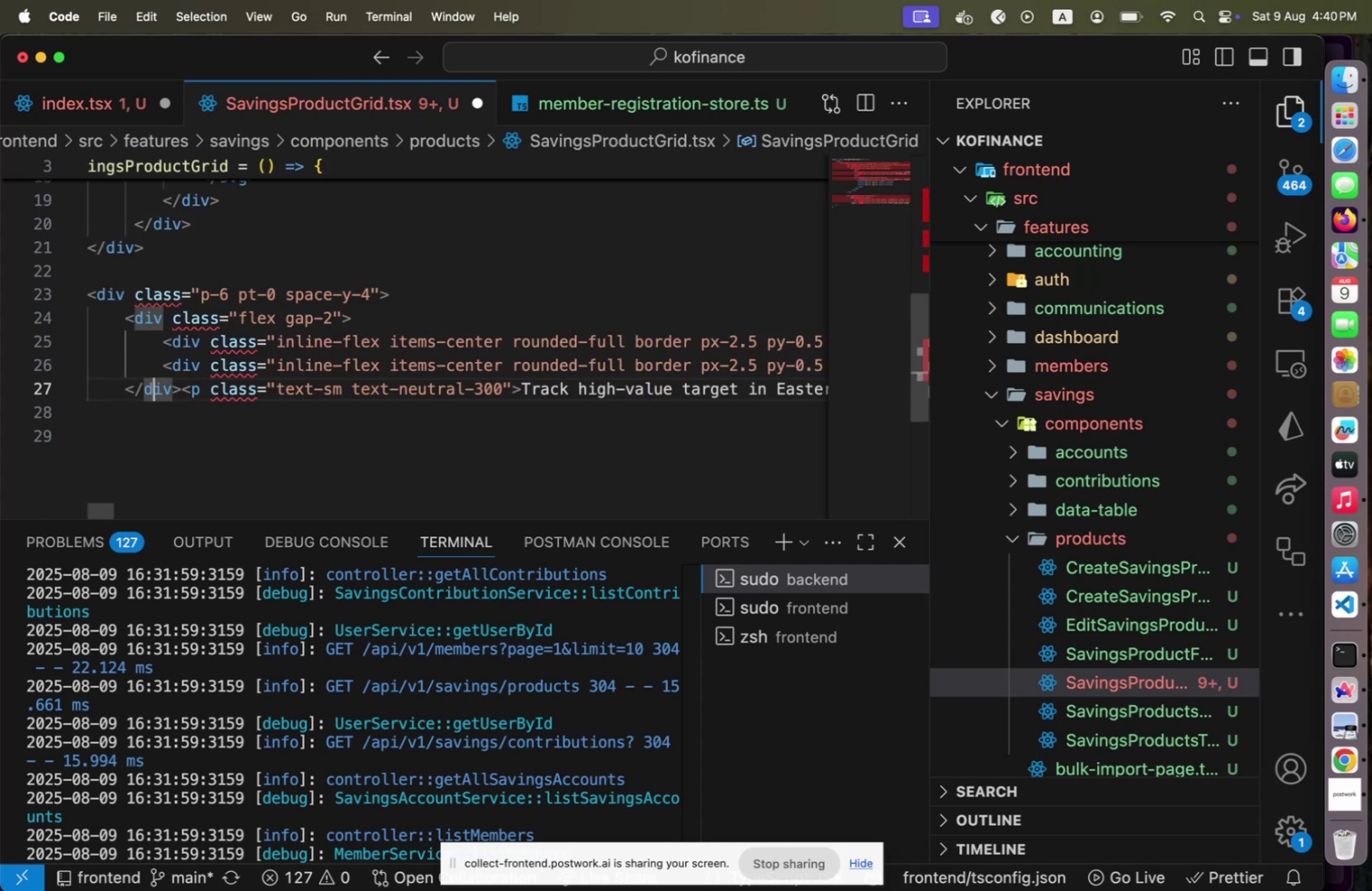 
key(ArrowRight)
 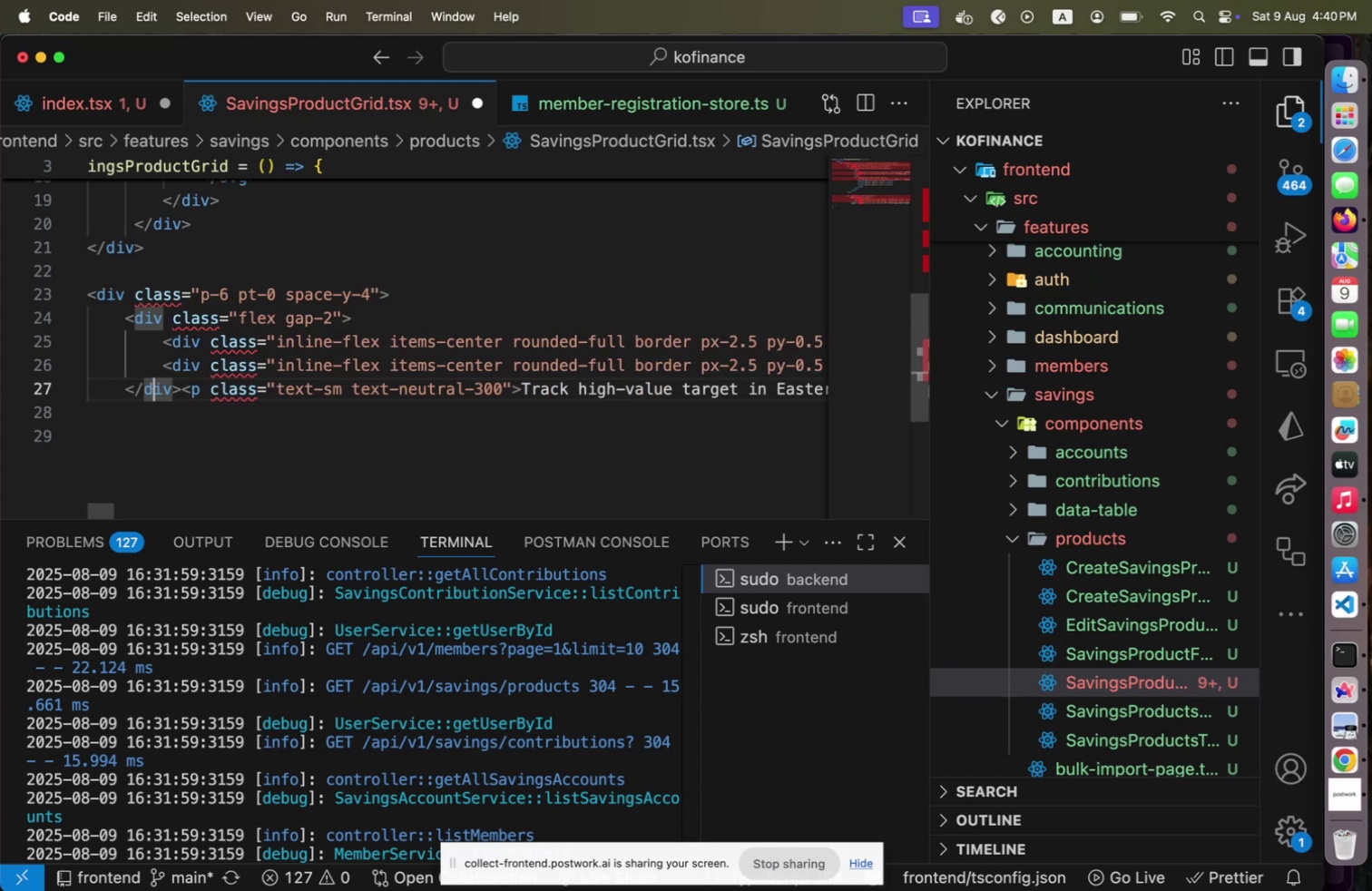 
key(ArrowRight)
 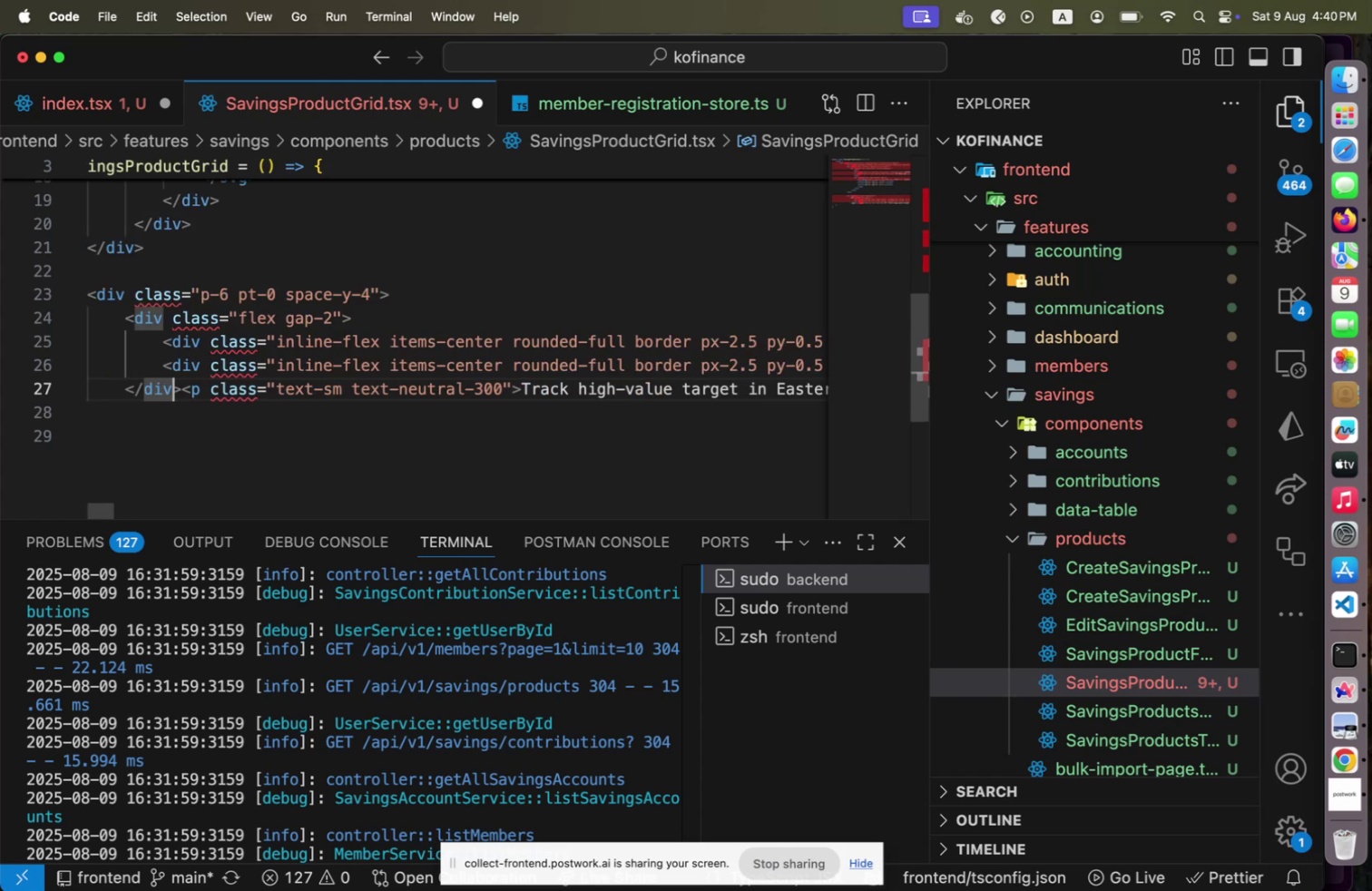 
key(ArrowRight)
 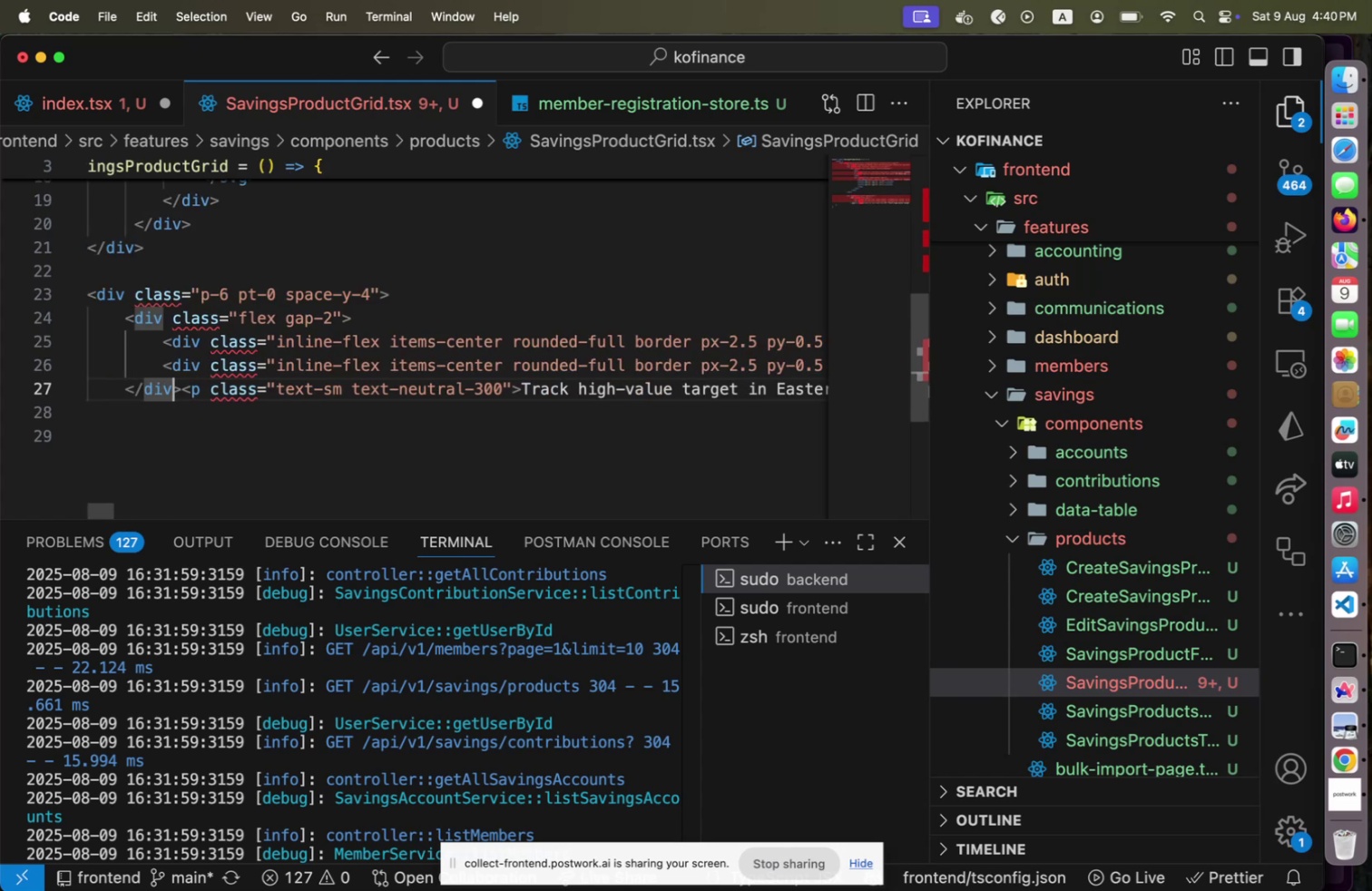 
key(ArrowRight)
 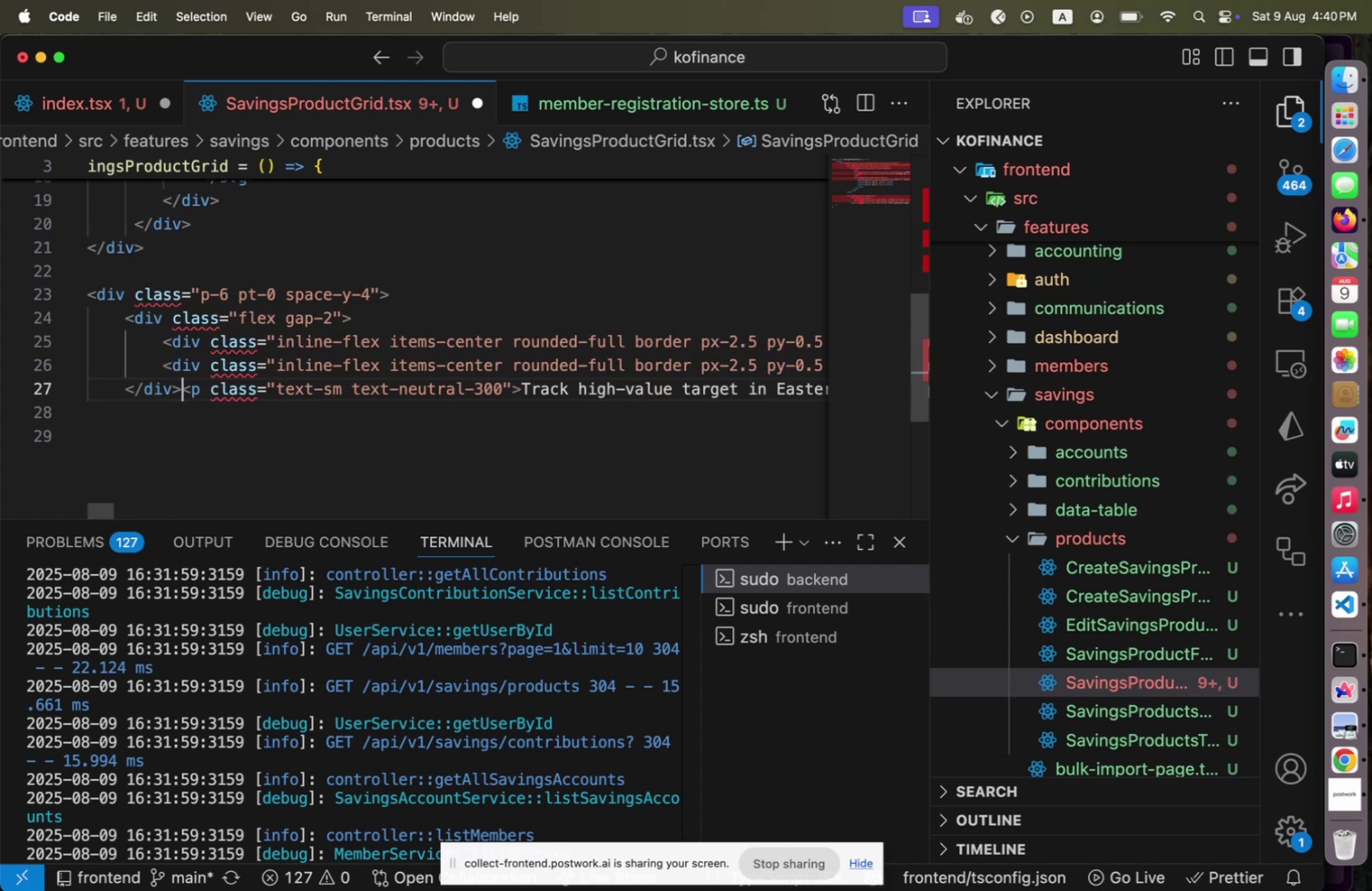 
key(Enter)
 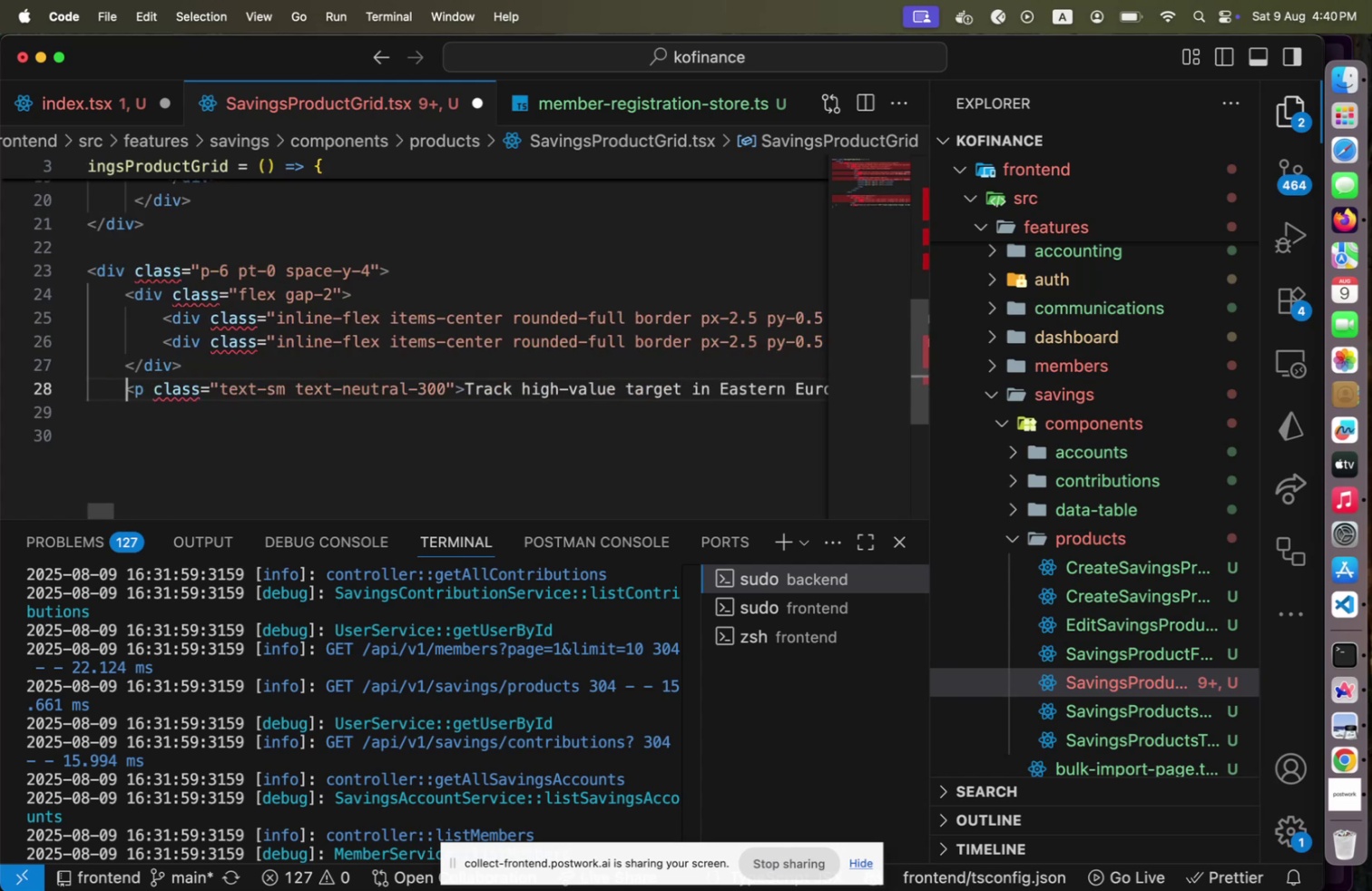 
key(ArrowRight)
 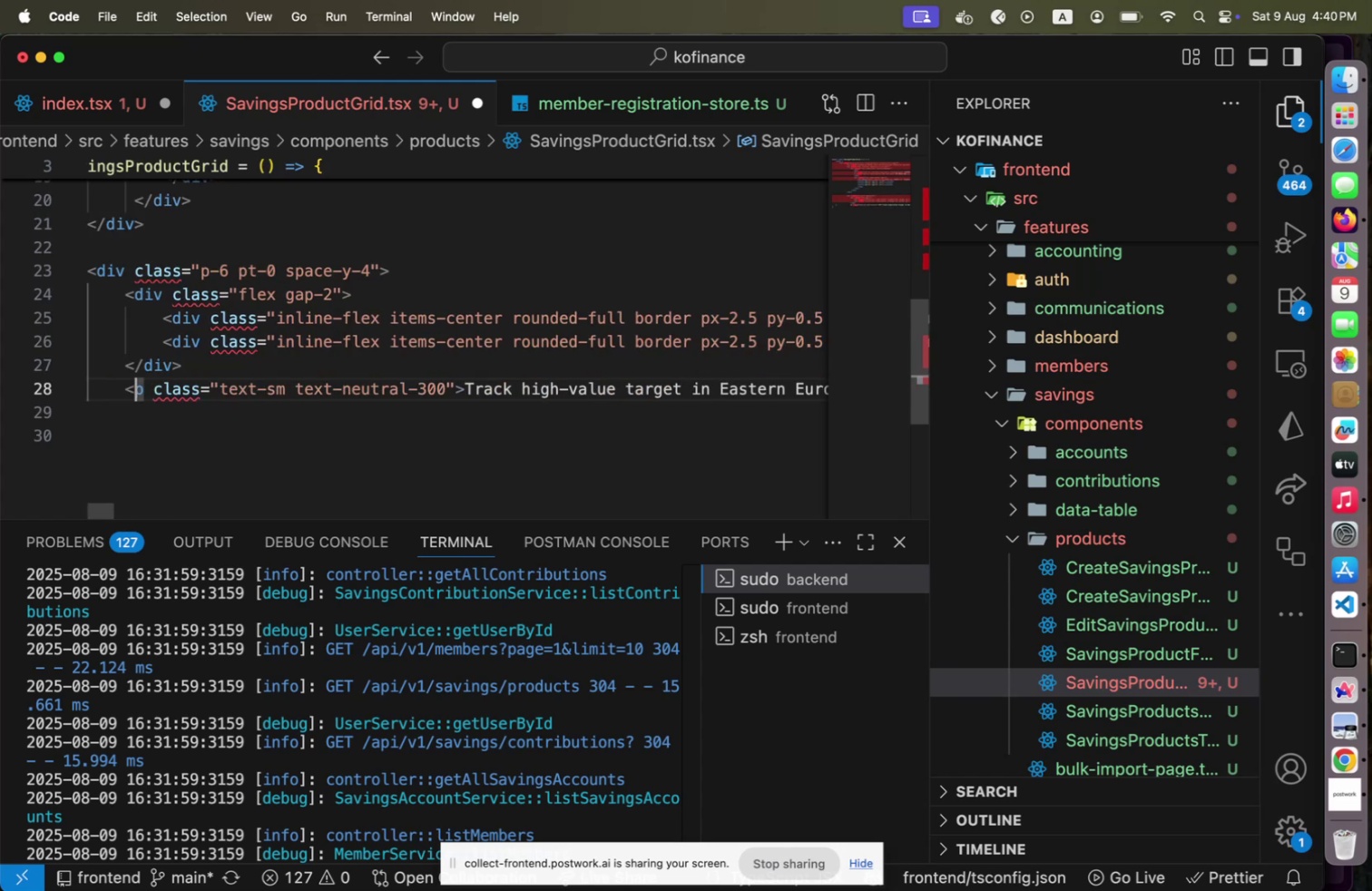 
hold_key(key=ArrowRight, duration=1.5)
 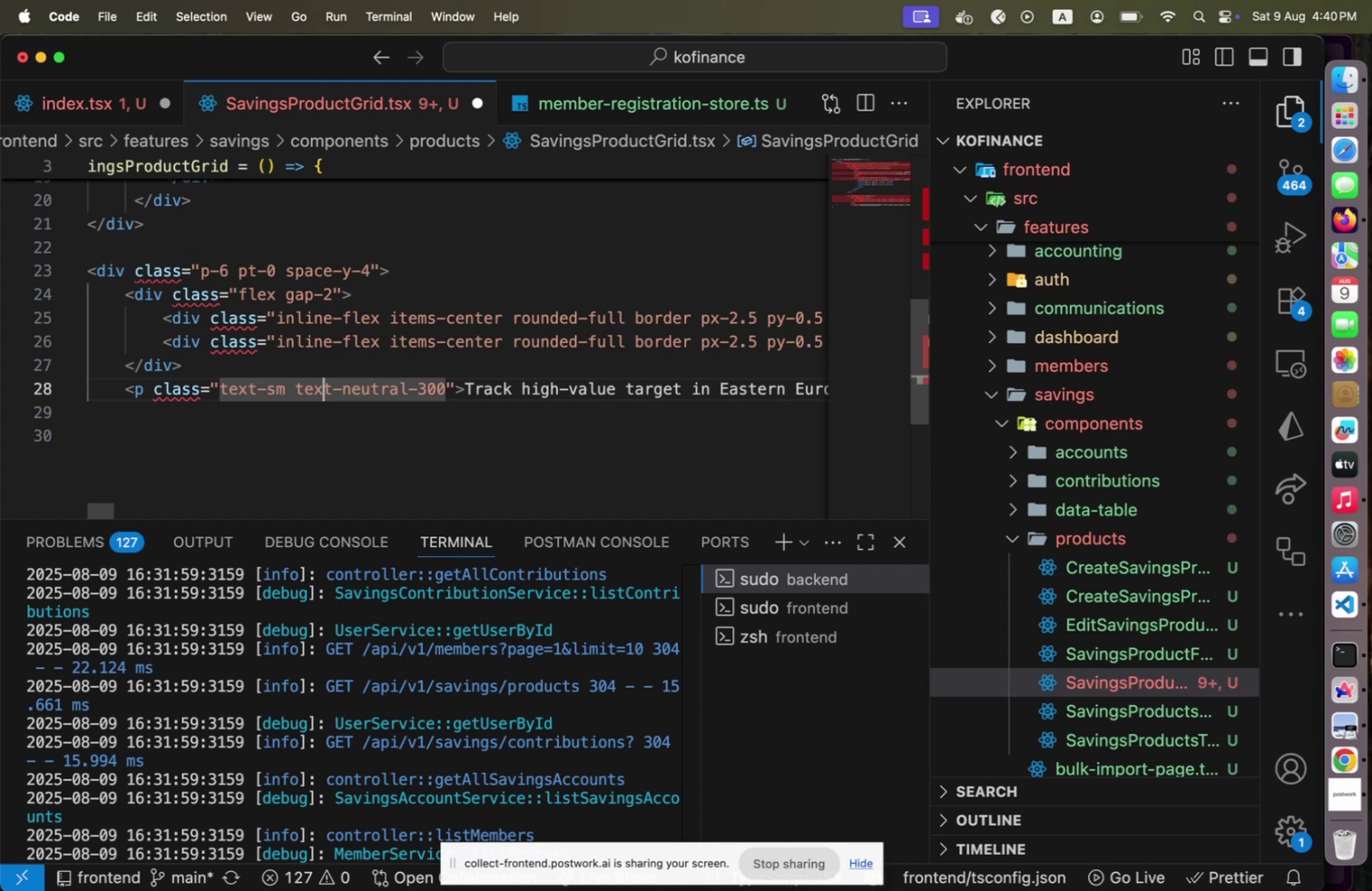 
hold_key(key=ArrowRight, duration=1.51)
 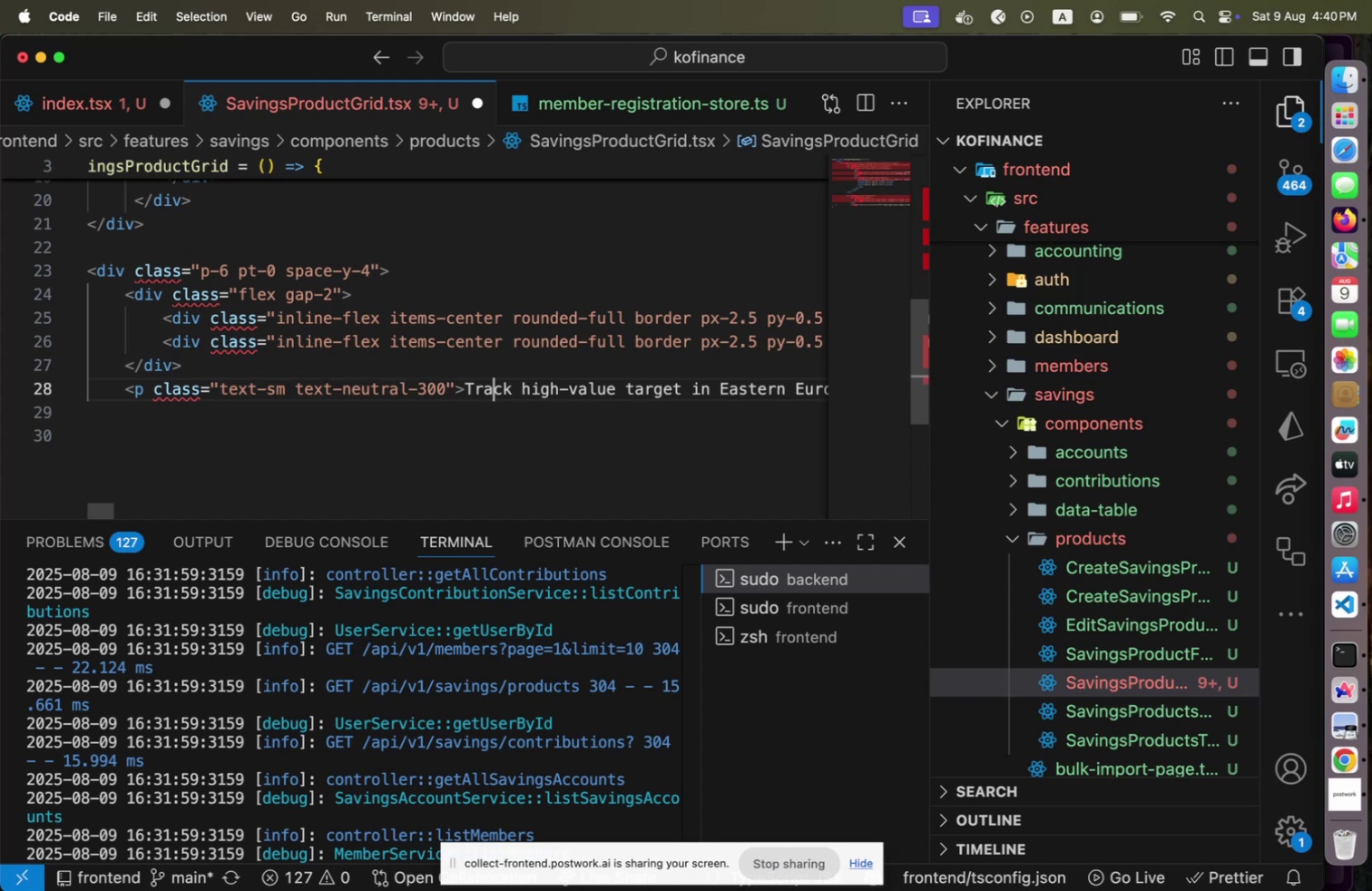 
hold_key(key=ArrowRight, duration=1.58)
 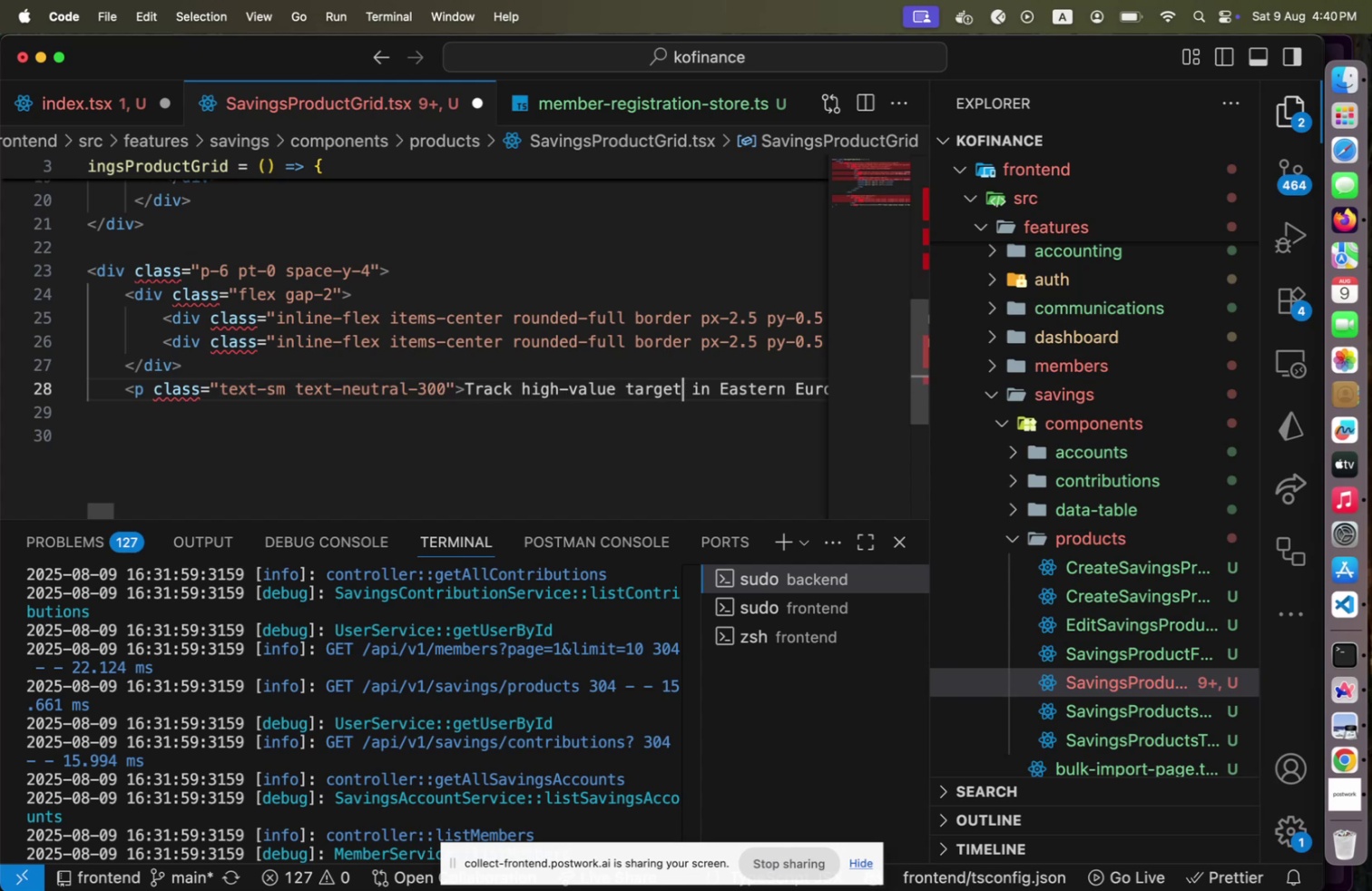 
hold_key(key=ArrowRight, duration=1.5)
 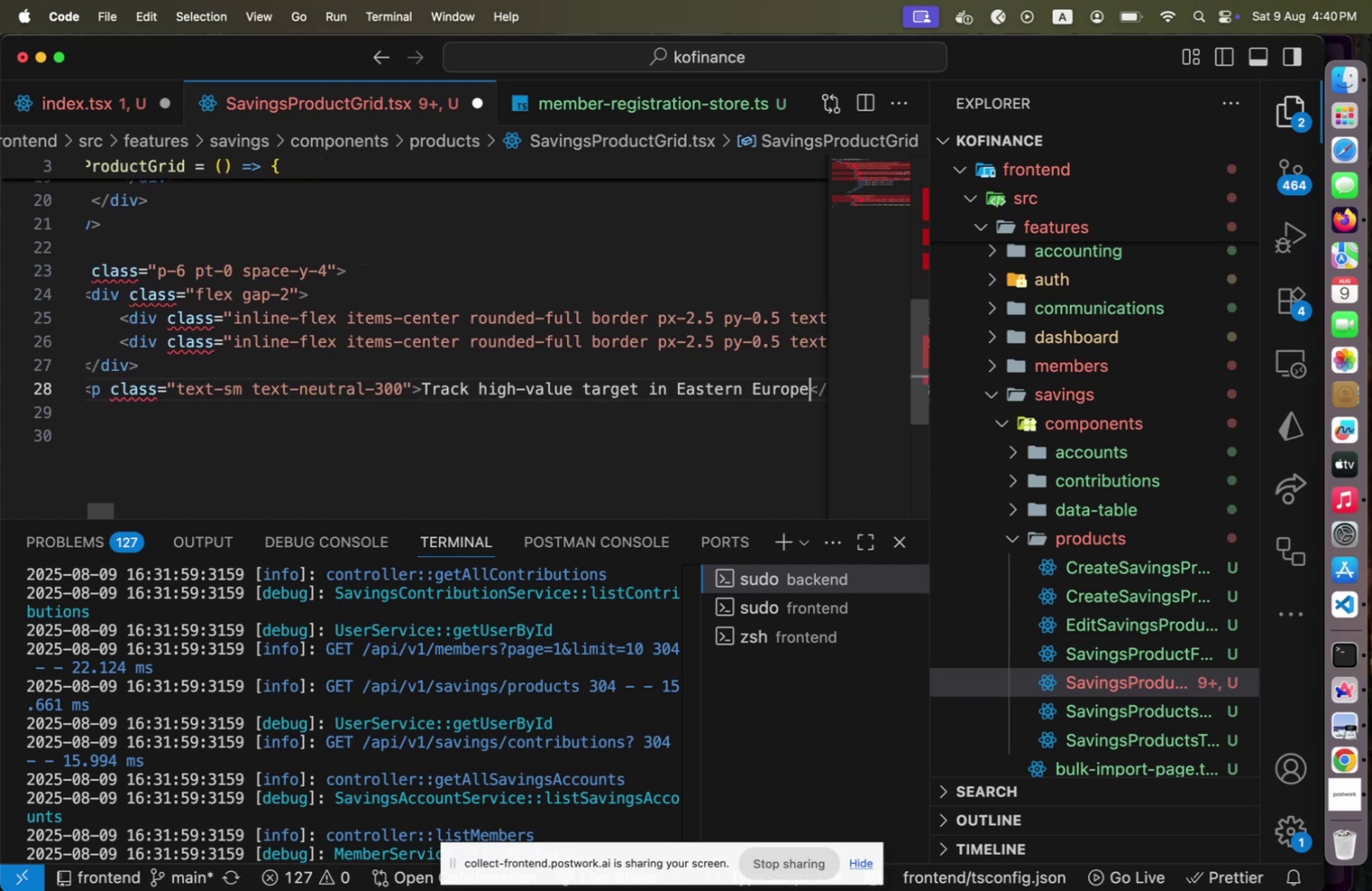 
hold_key(key=ArrowRight, duration=1.28)
 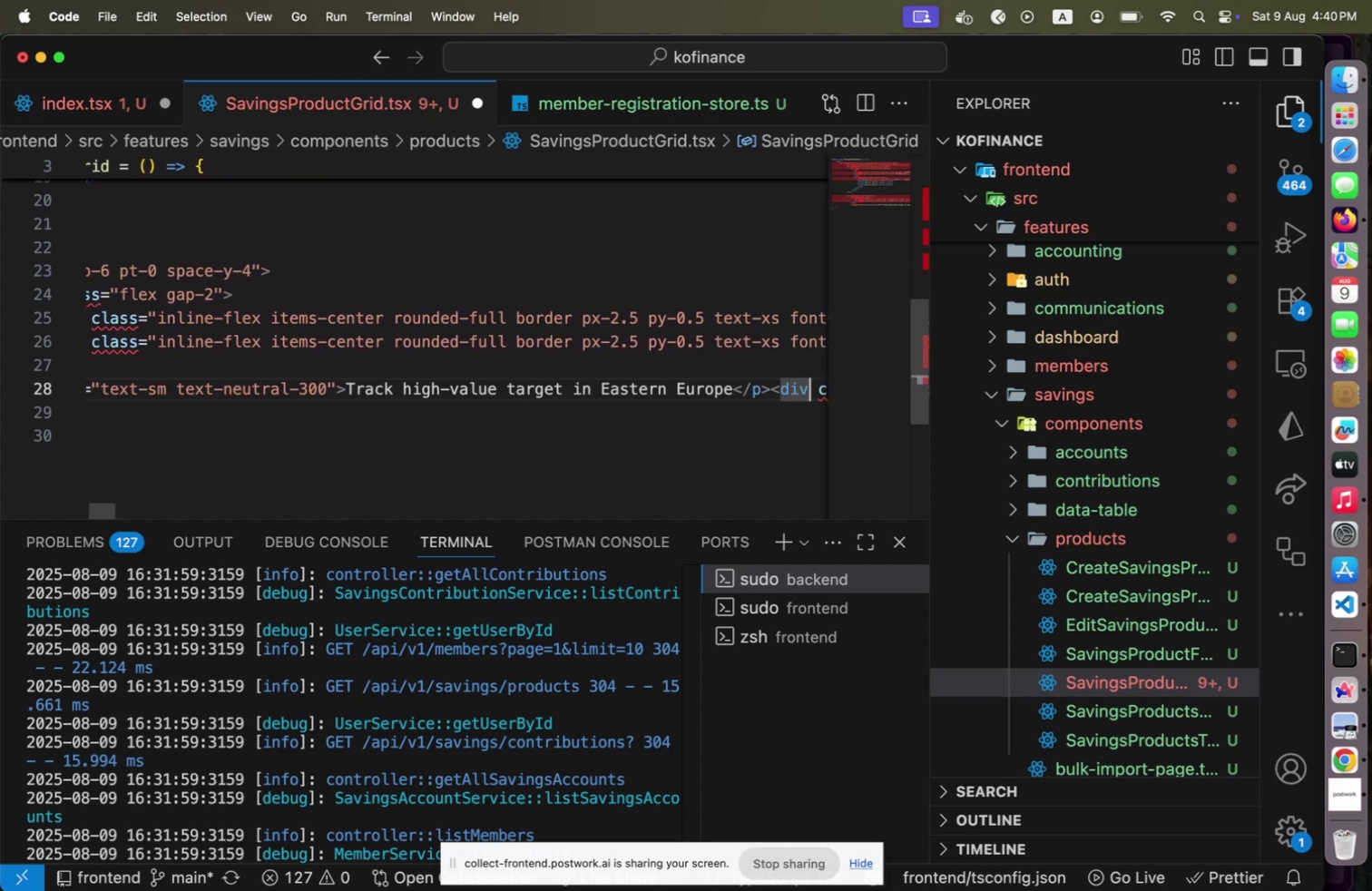 
hold_key(key=ArrowRight, duration=0.66)
 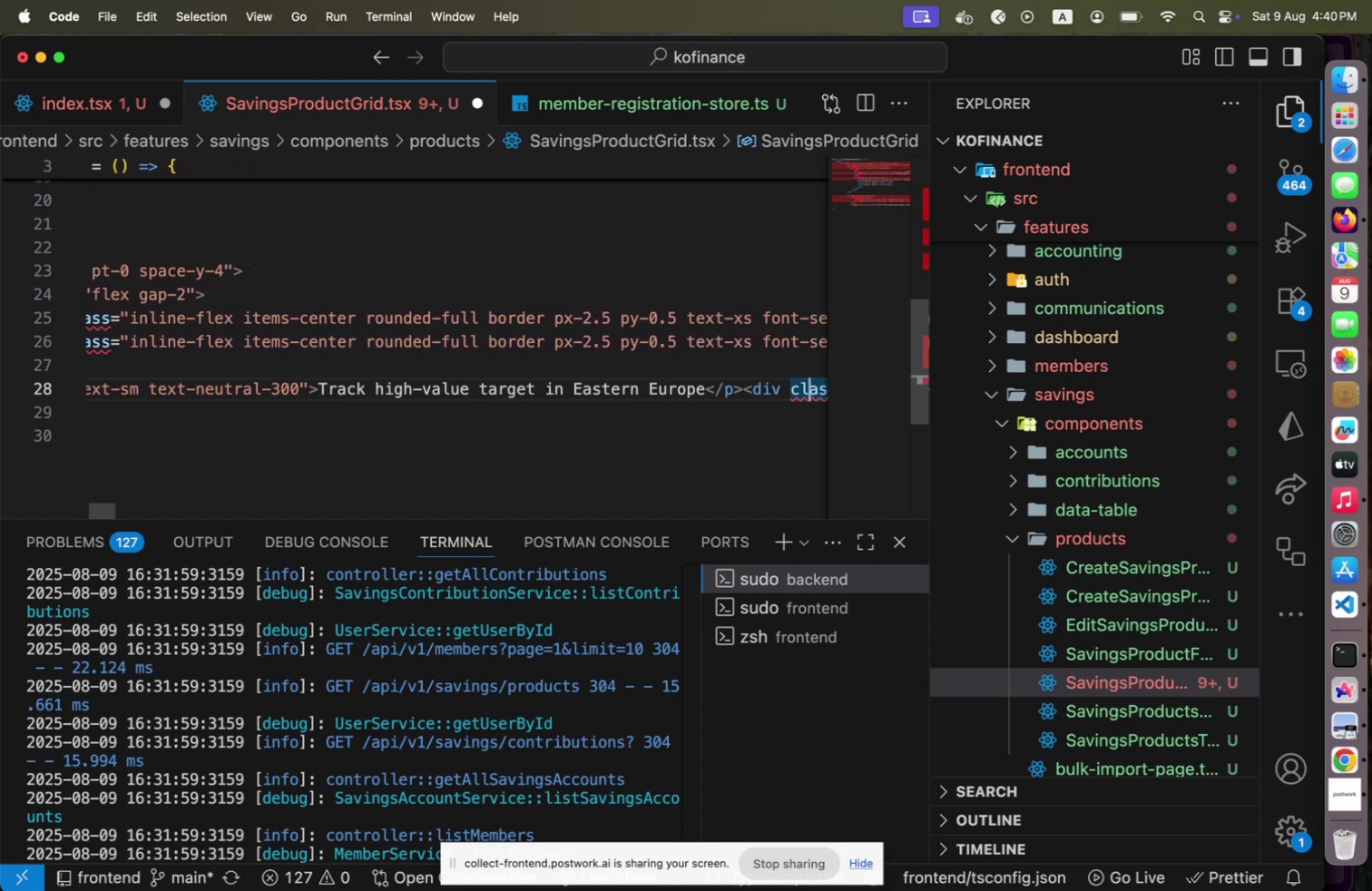 
hold_key(key=ArrowLeft, duration=0.94)
 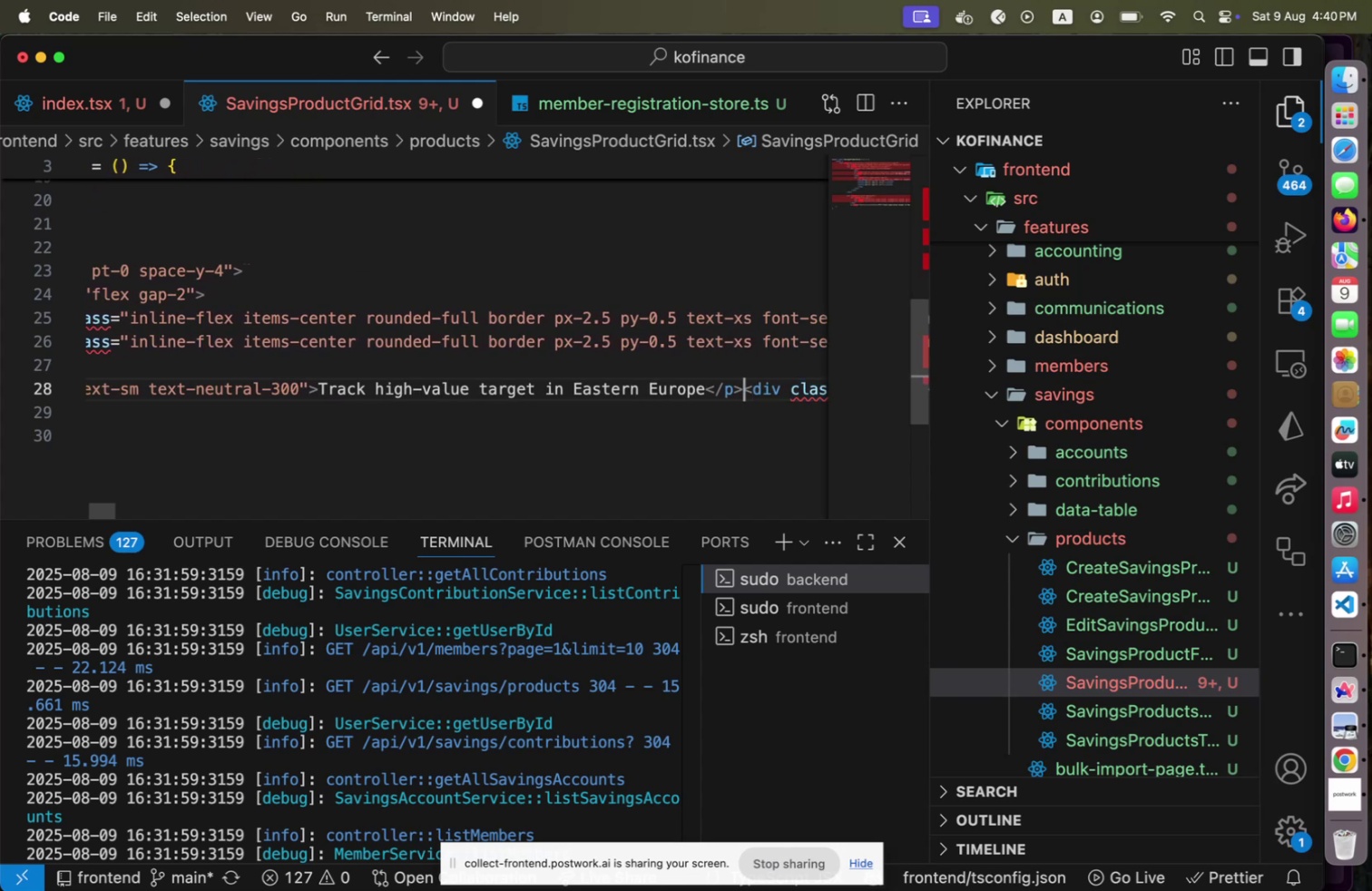 
key(Enter)
 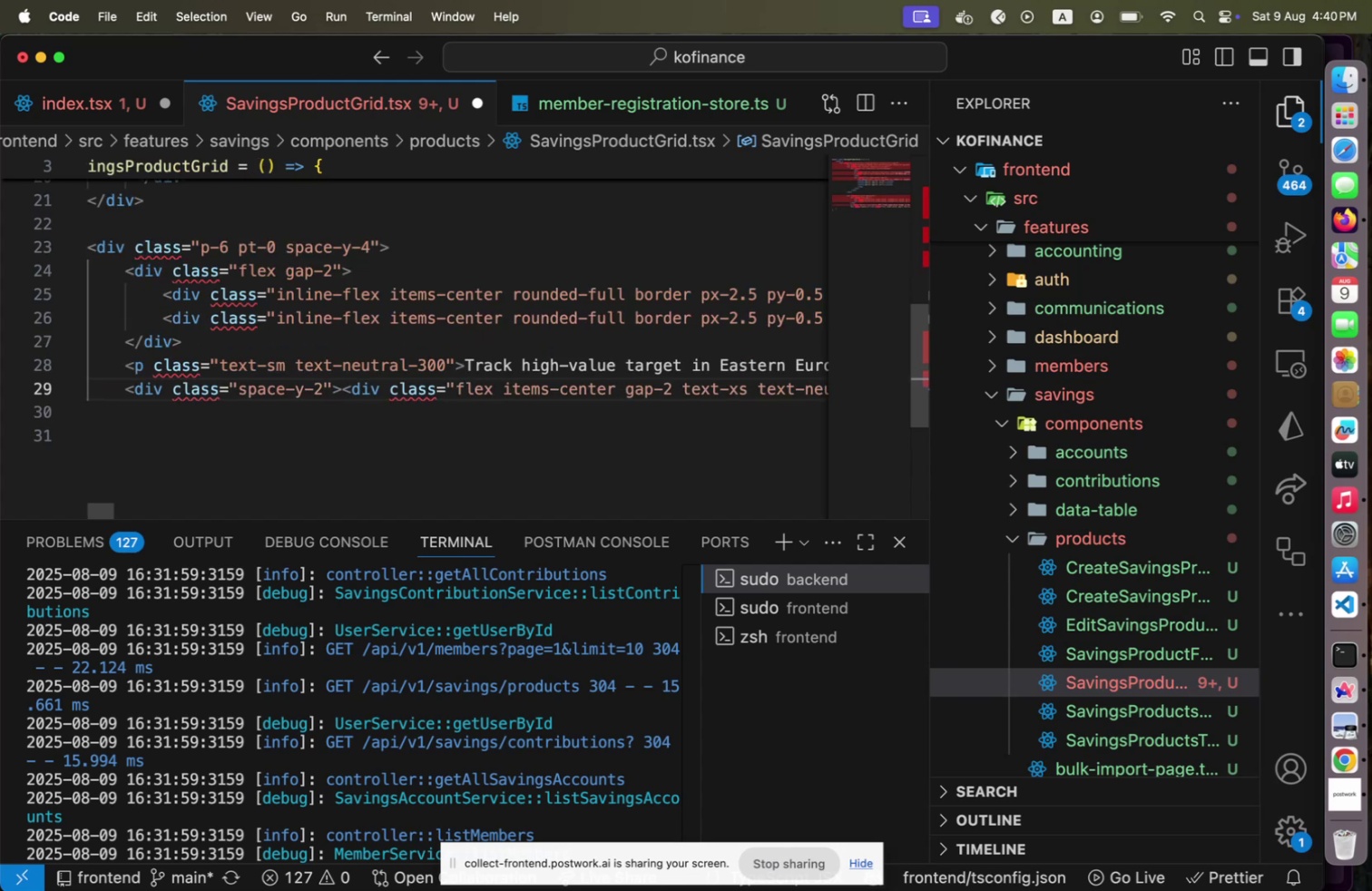 
hold_key(key=ArrowRight, duration=0.56)
 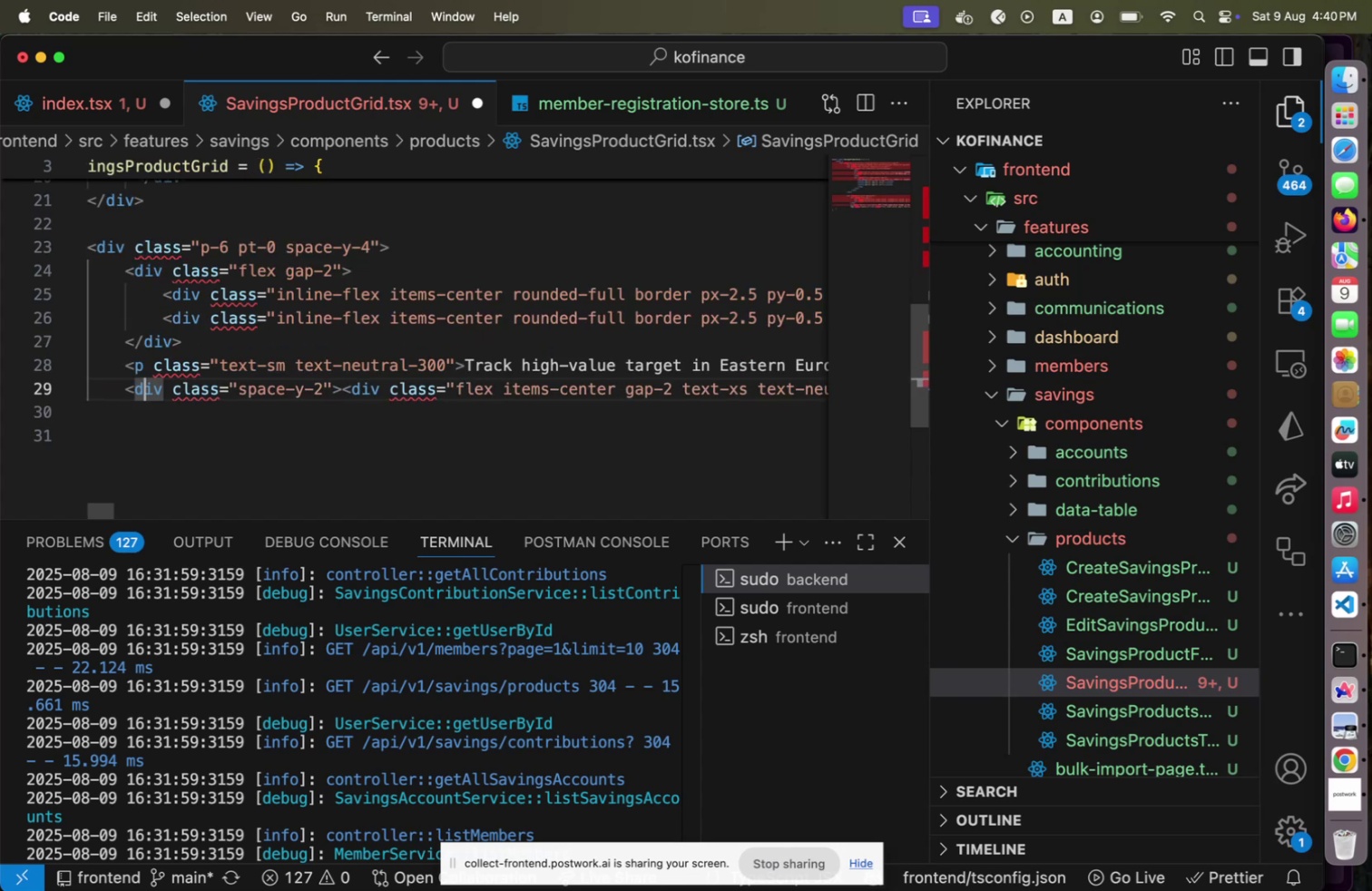 
key(ArrowLeft)
 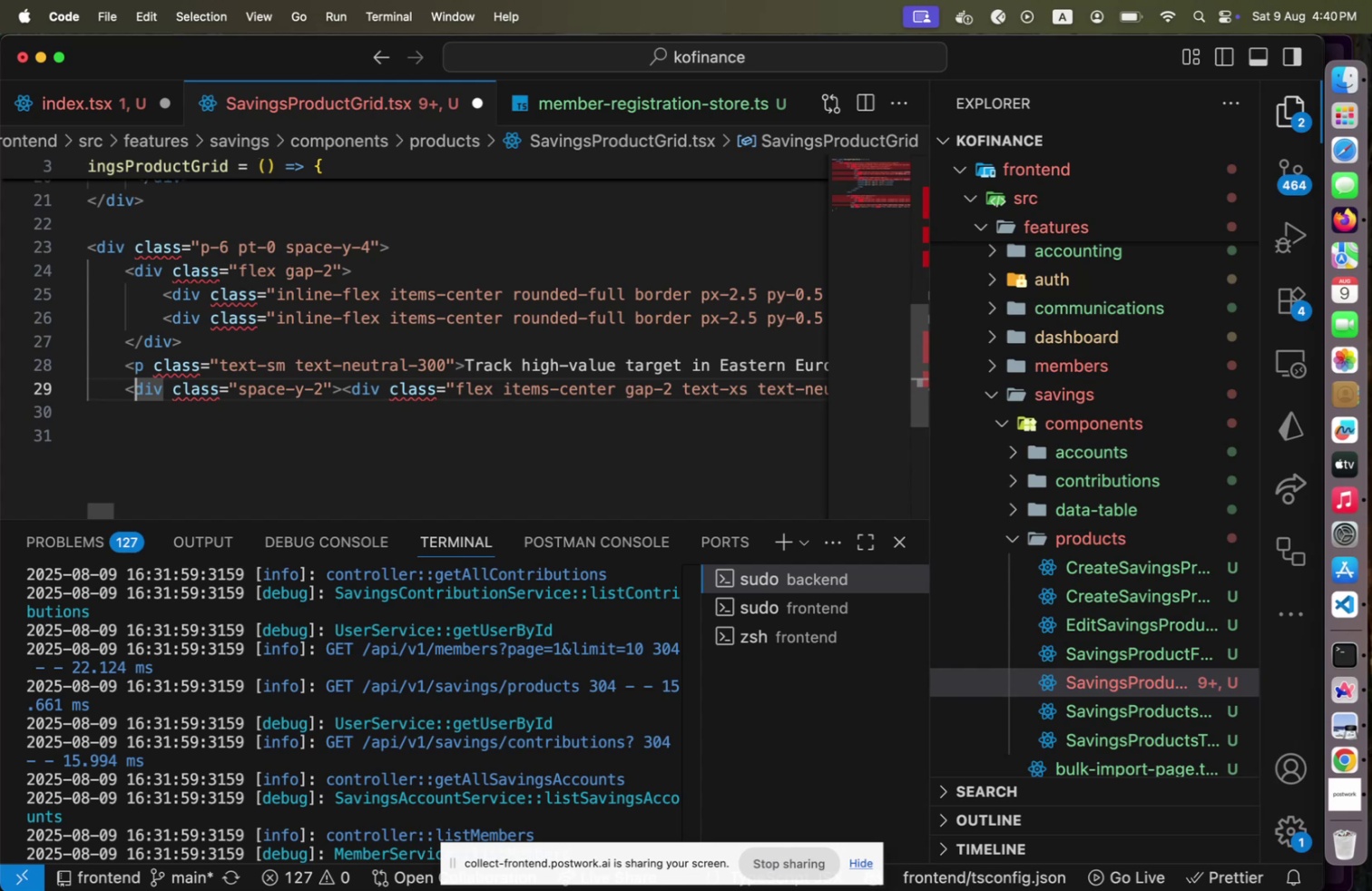 
key(ArrowUp)
 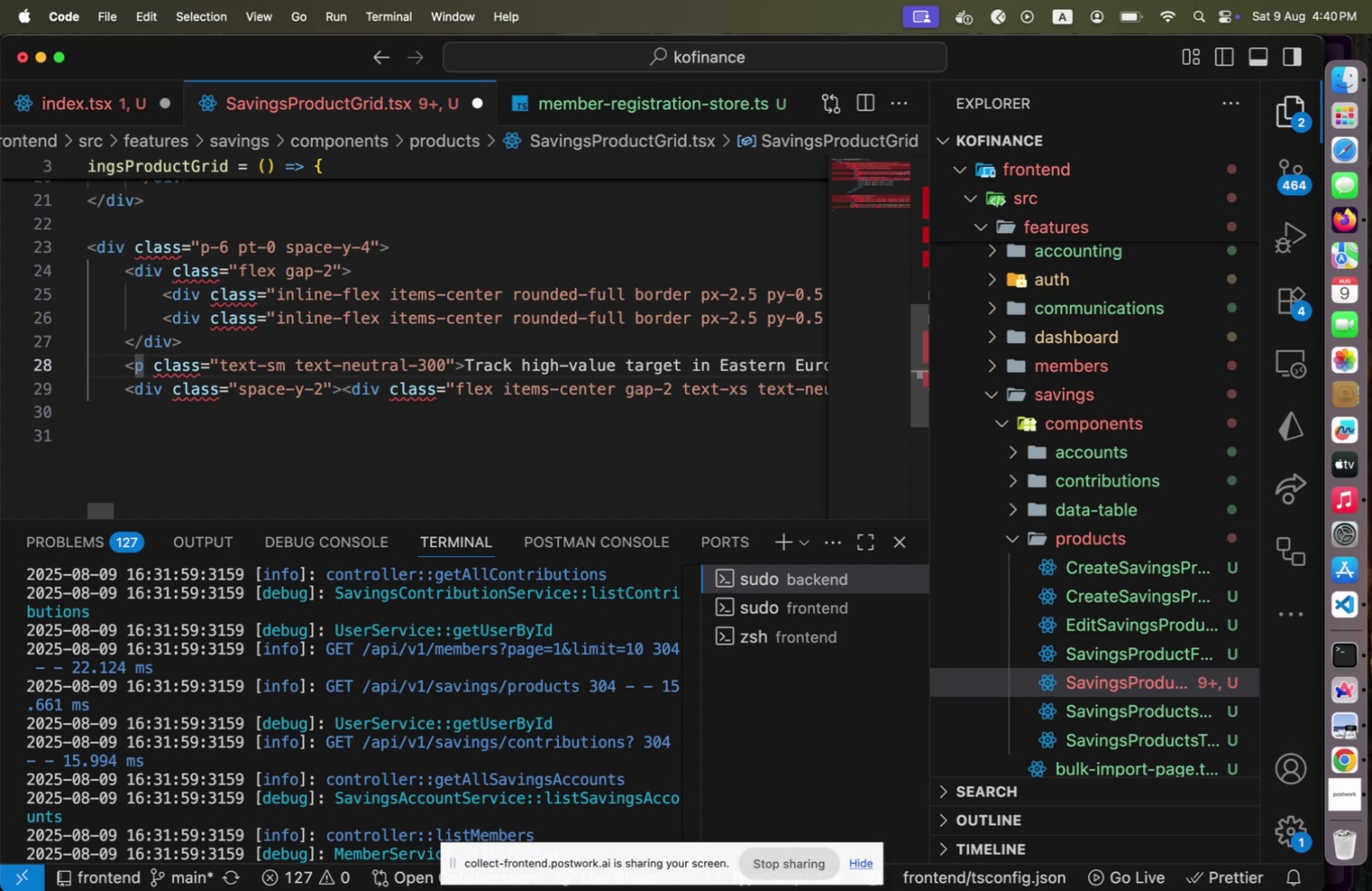 
key(ArrowUp)
 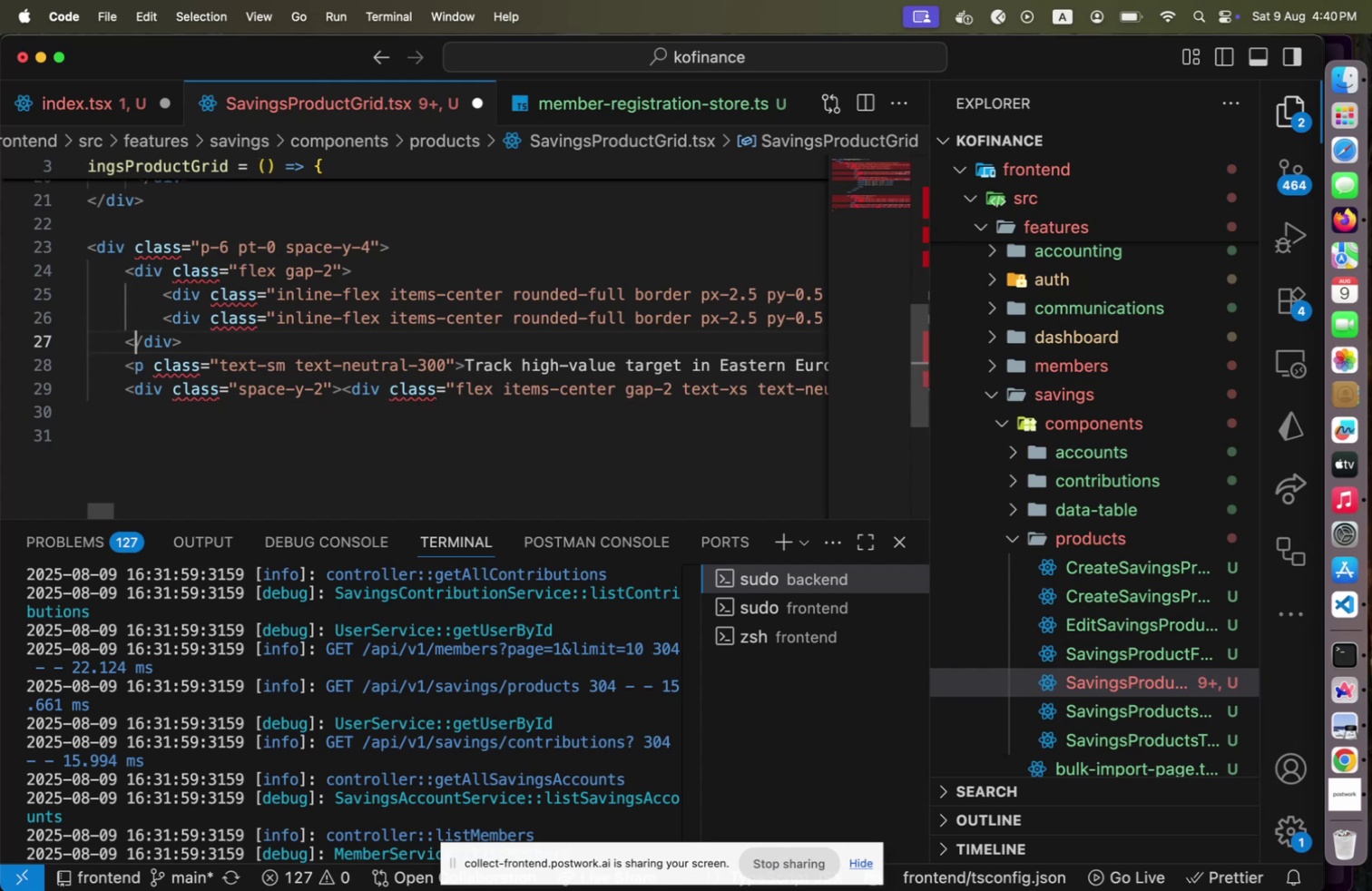 
key(ArrowDown)
 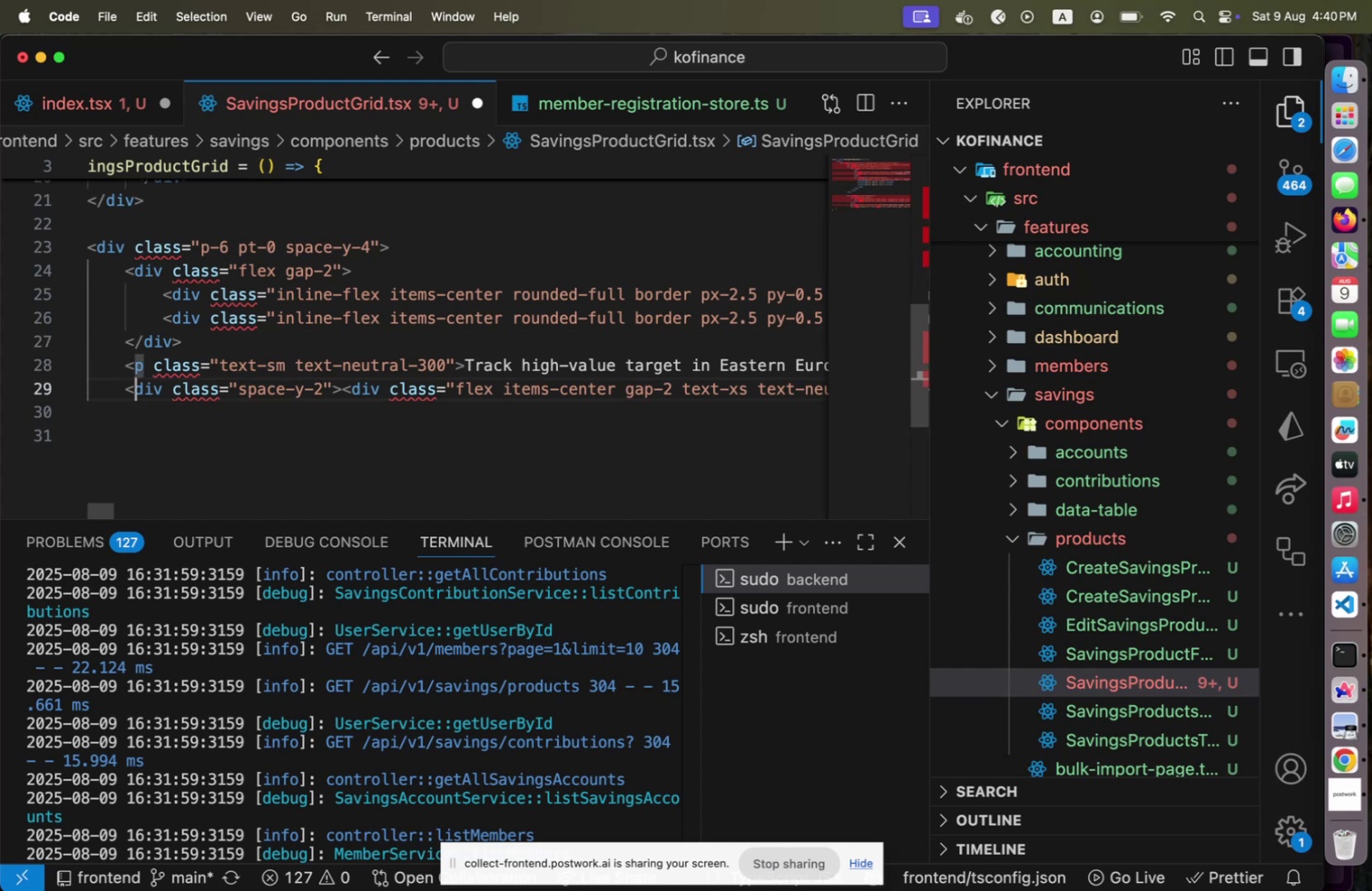 
key(ArrowDown)
 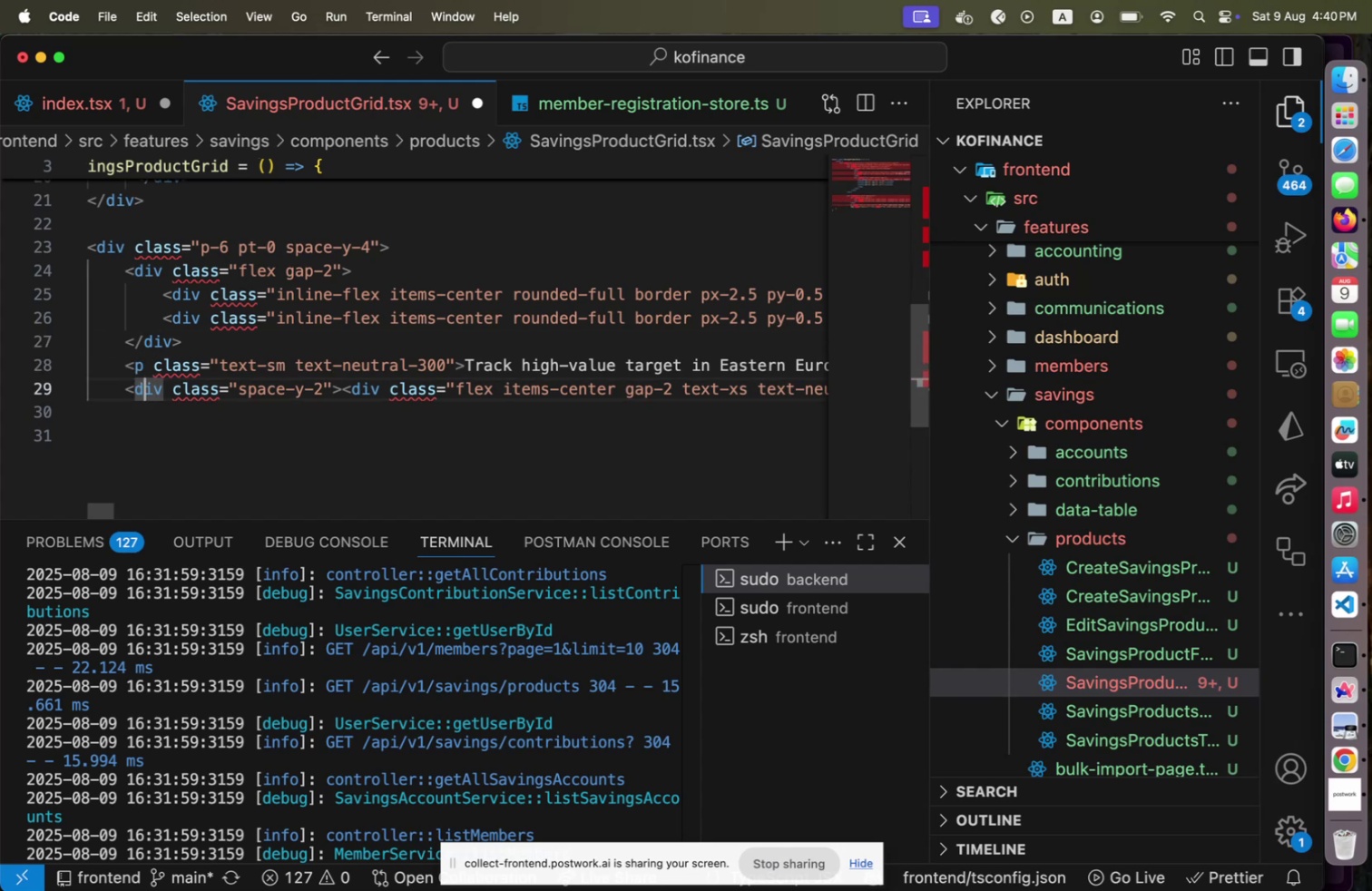 
hold_key(key=ArrowRight, duration=1.5)
 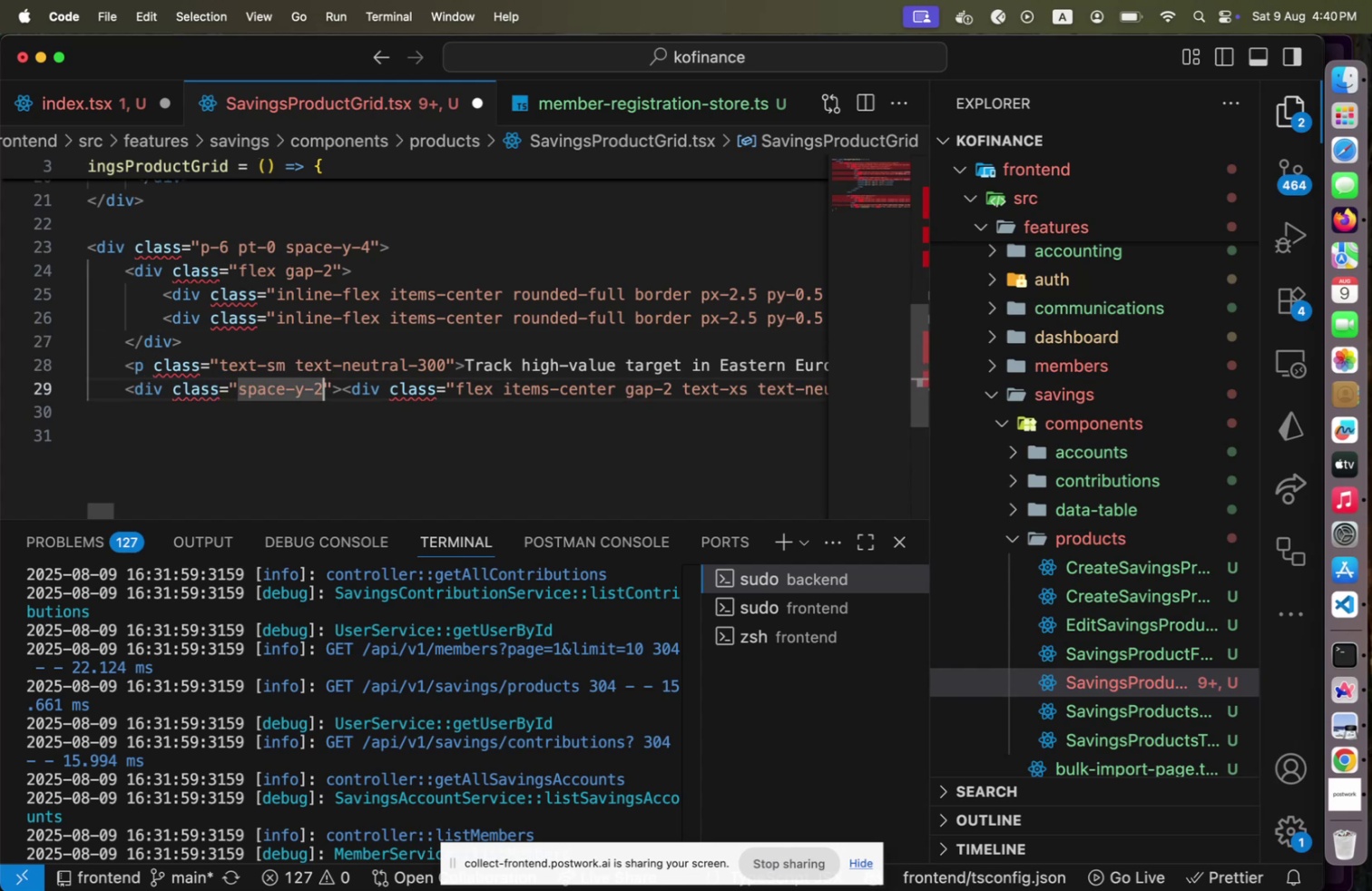 
hold_key(key=ArrowRight, duration=0.54)
 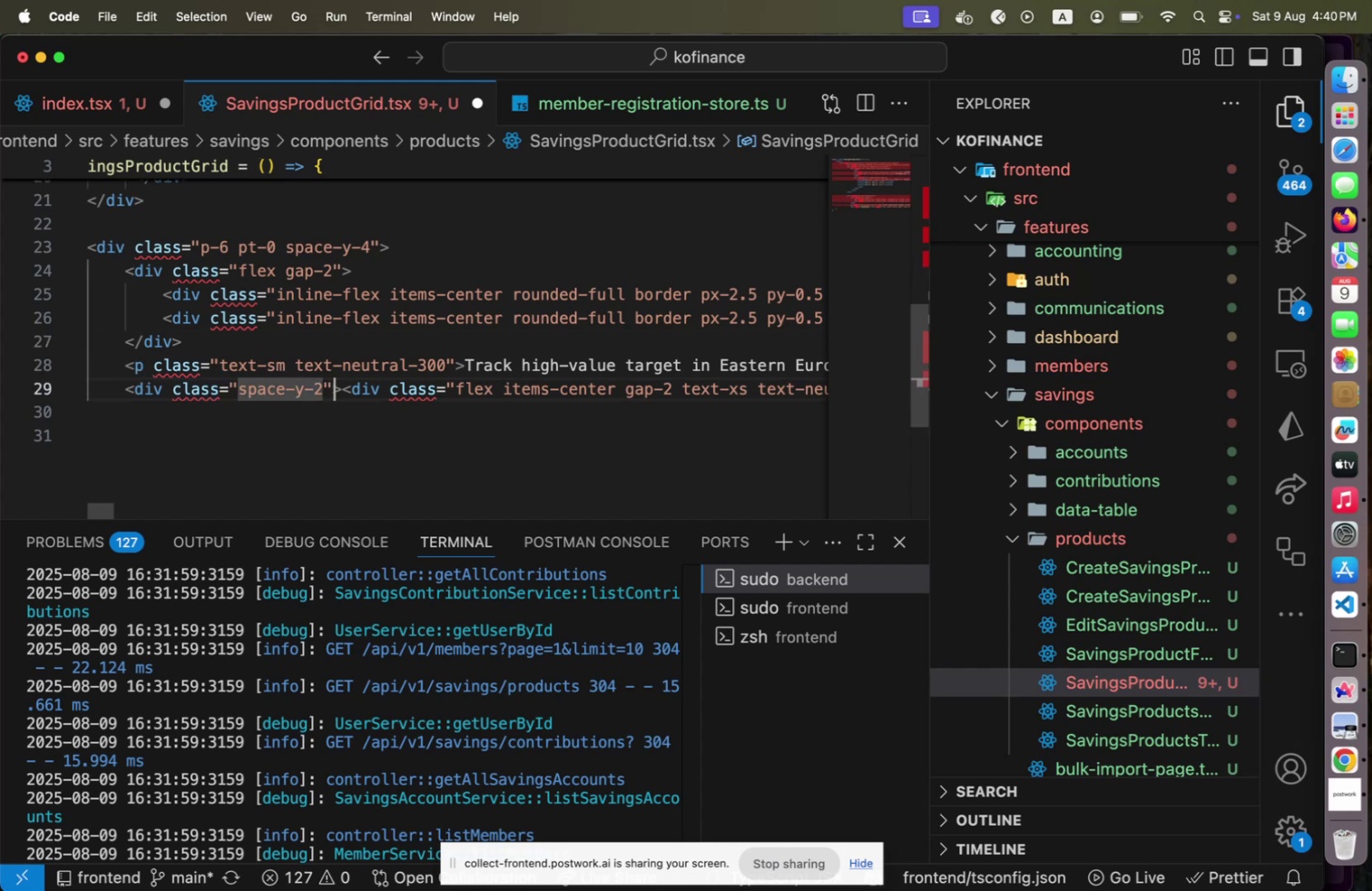 
key(ArrowRight)
 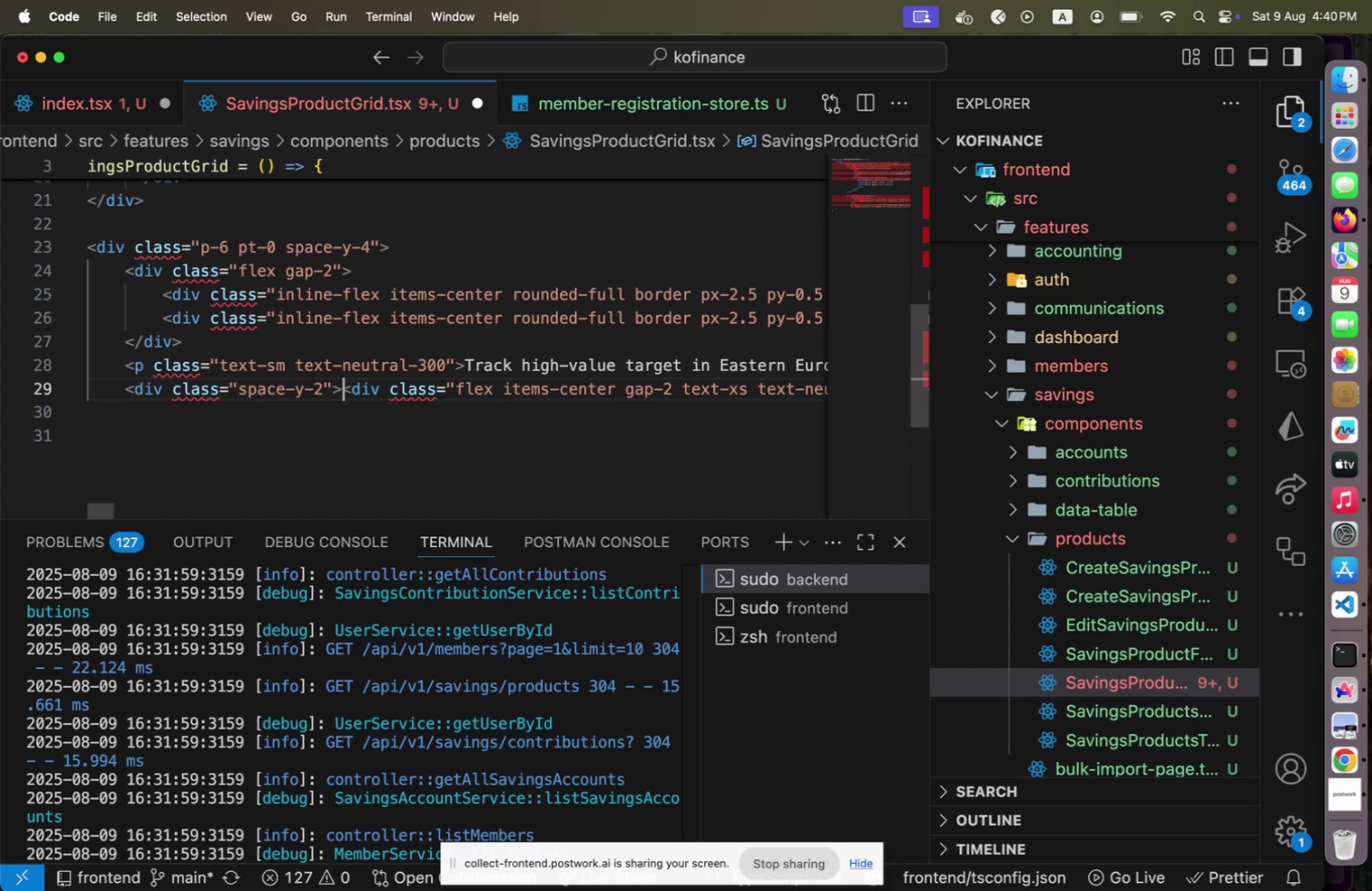 
key(ArrowRight)
 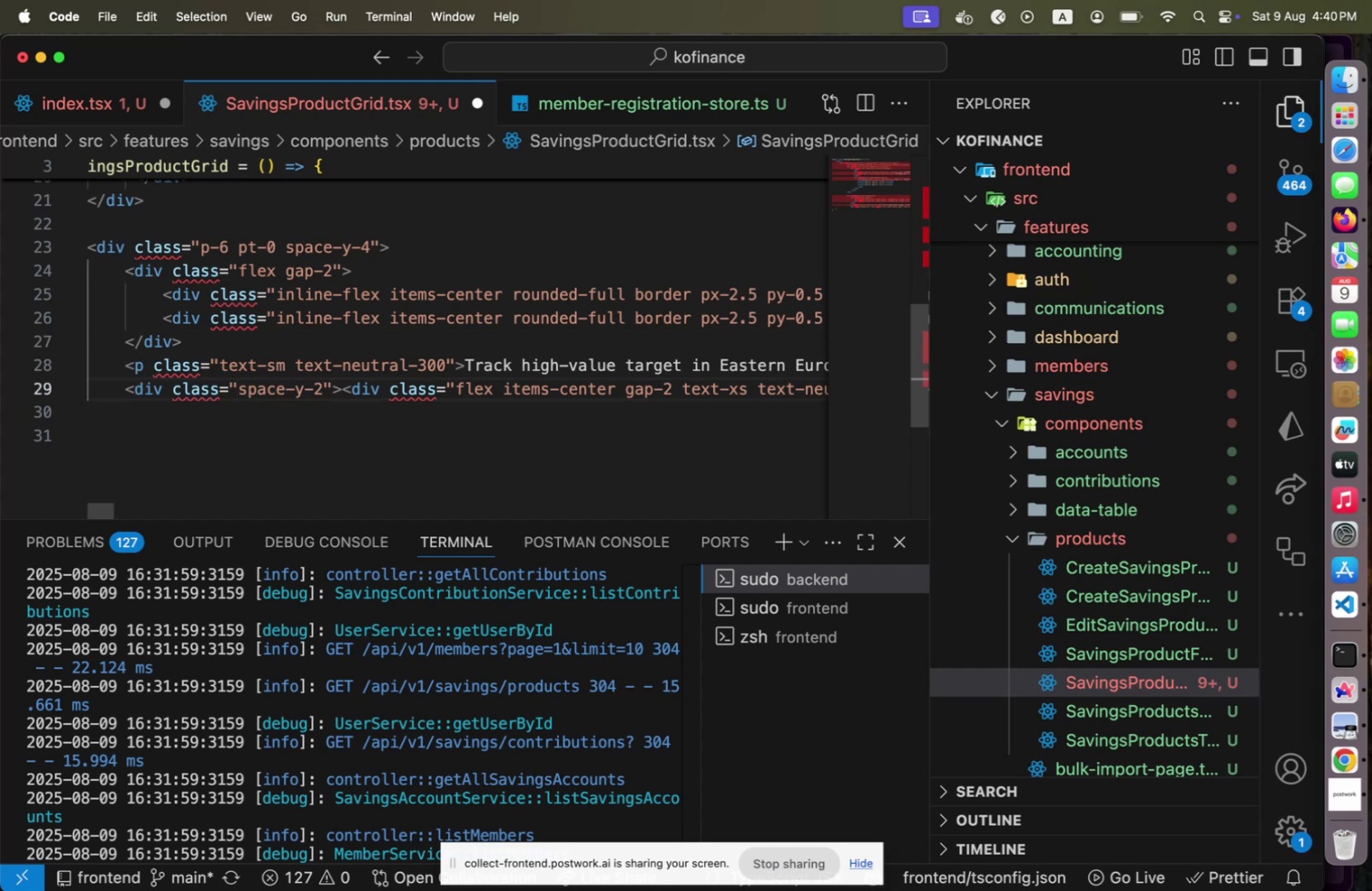 
key(Enter)
 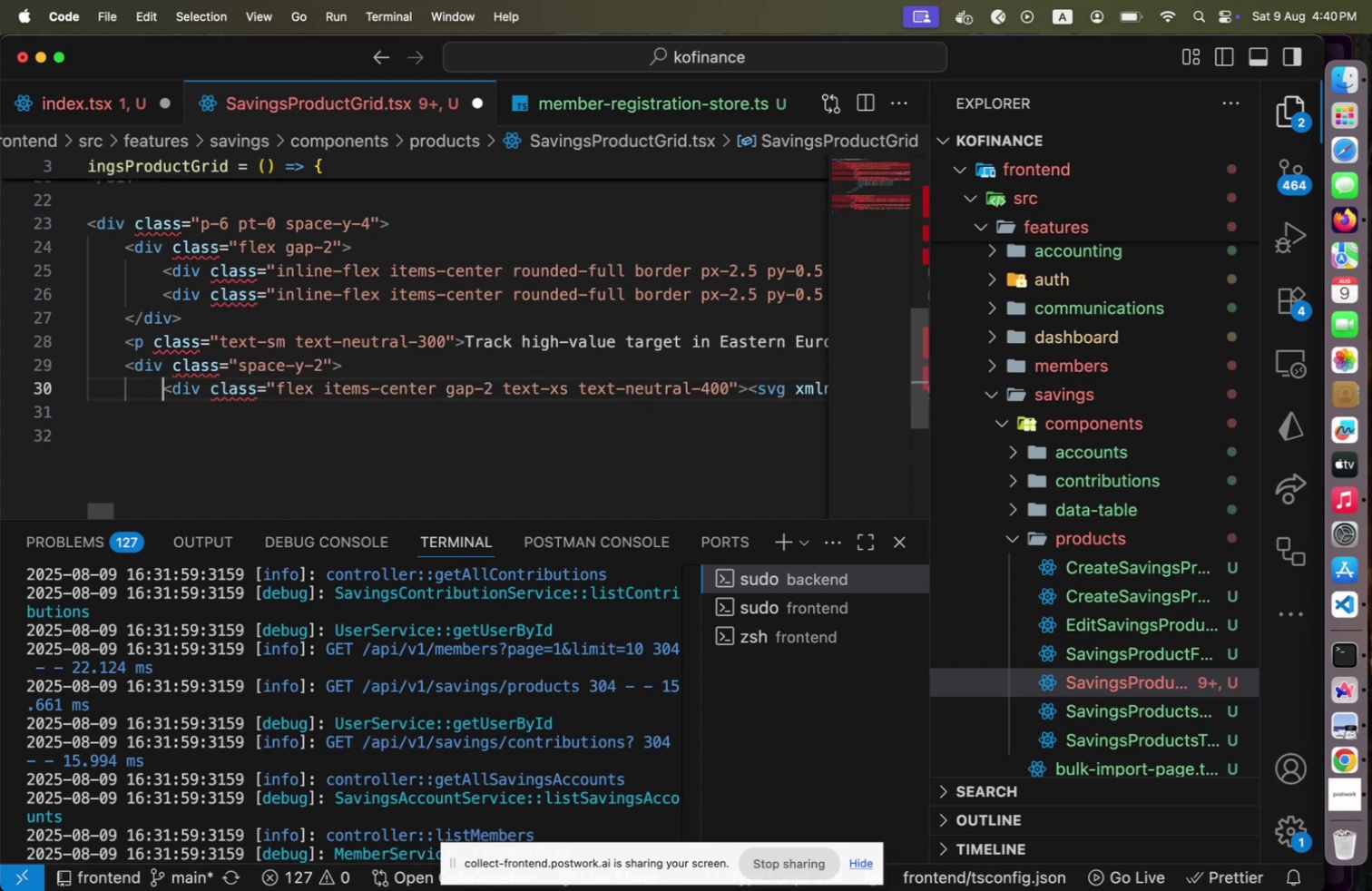 
hold_key(key=ArrowRight, duration=0.45)
 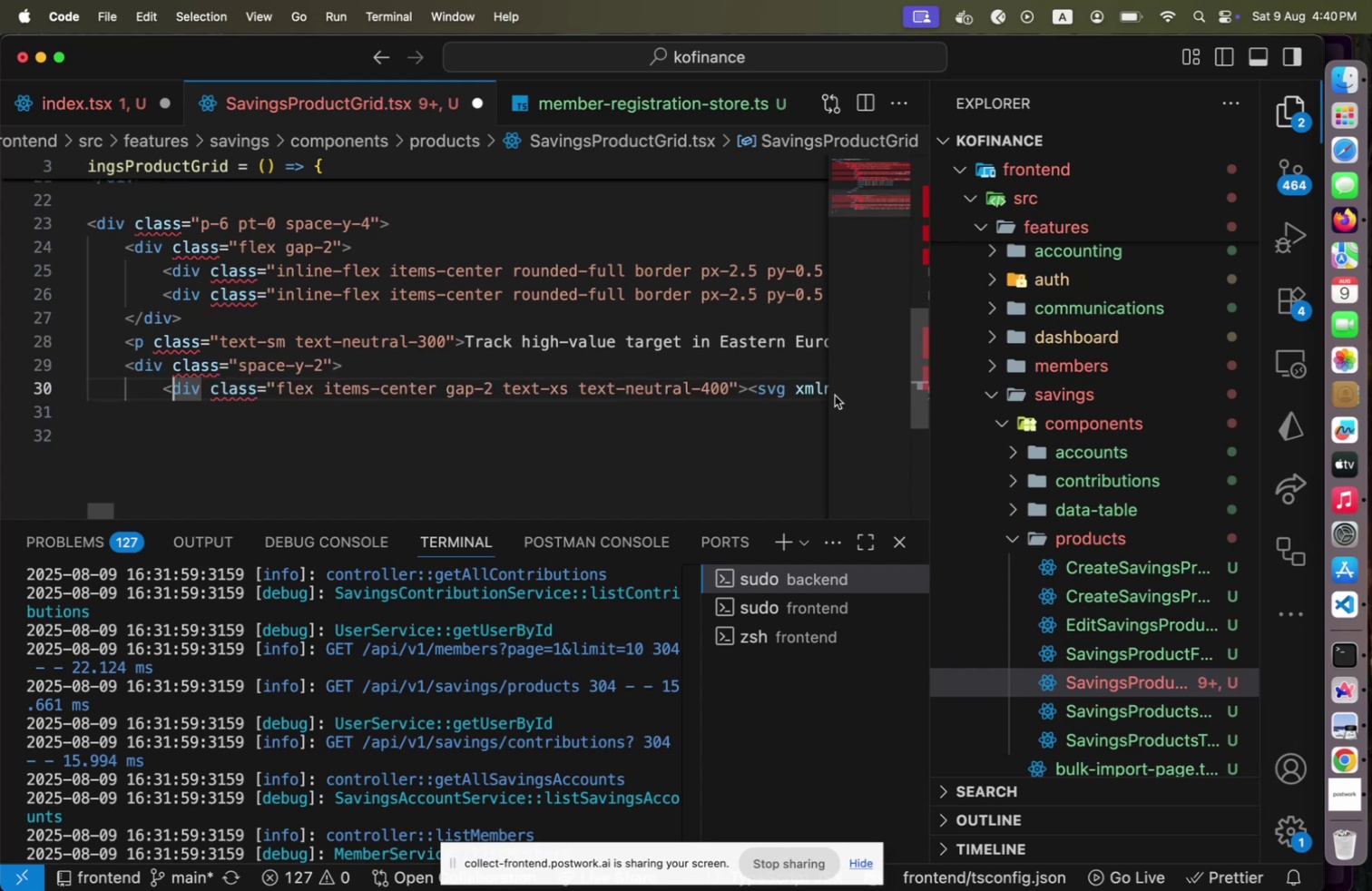 
key(Tab)
 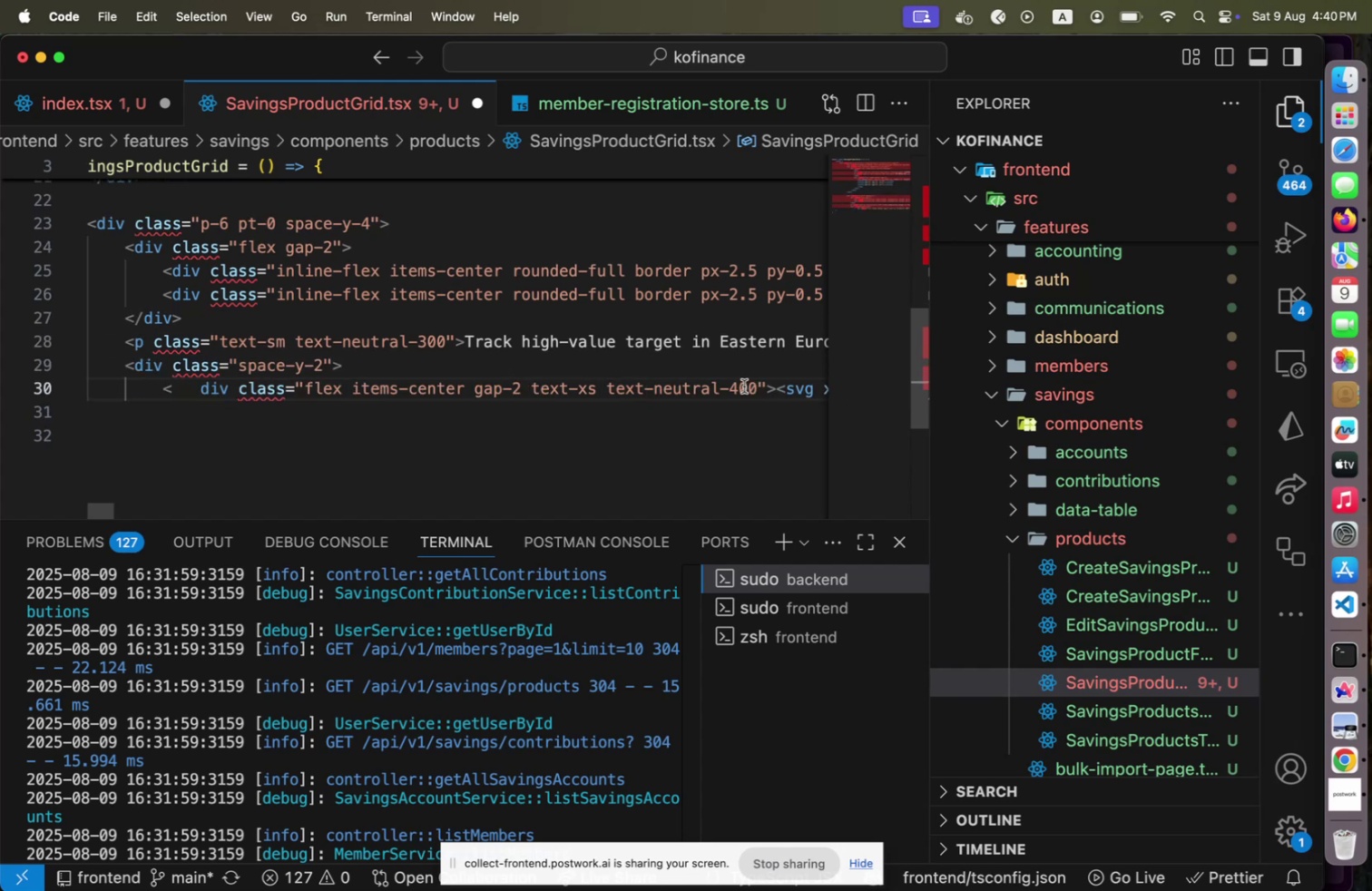 
key(Meta+Z)
 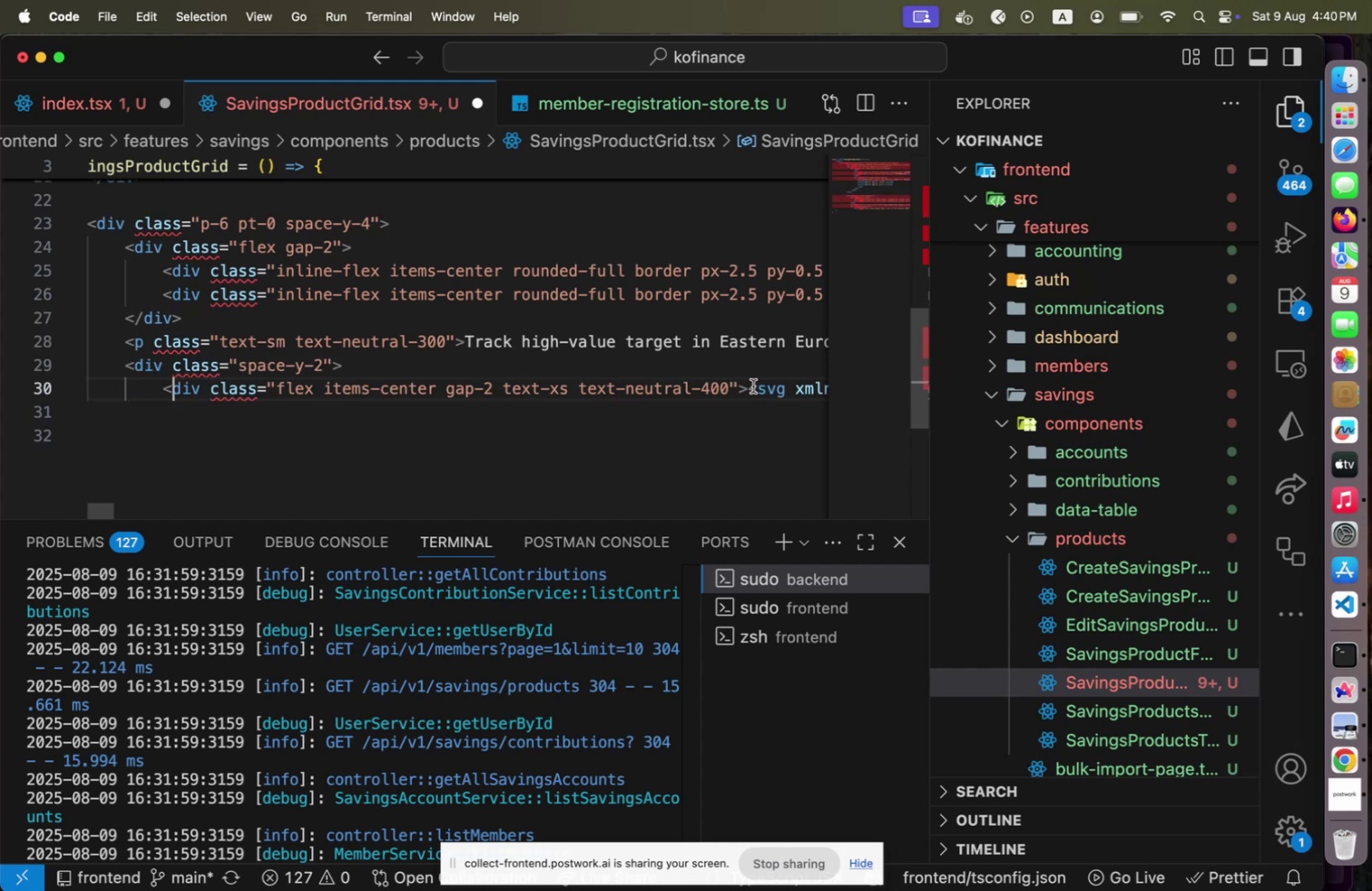 
left_click([753, 386])
 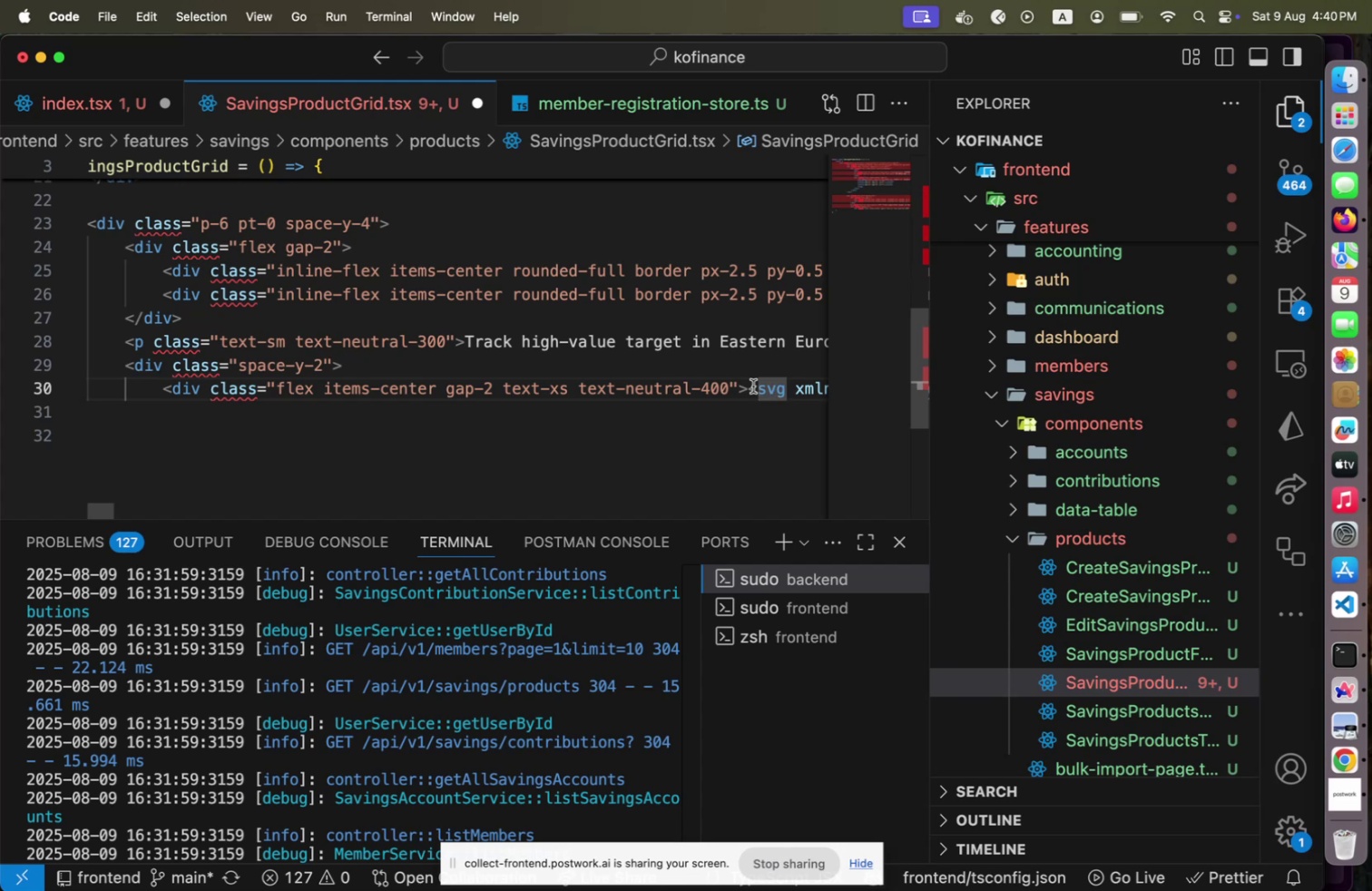 
key(ArrowLeft)
 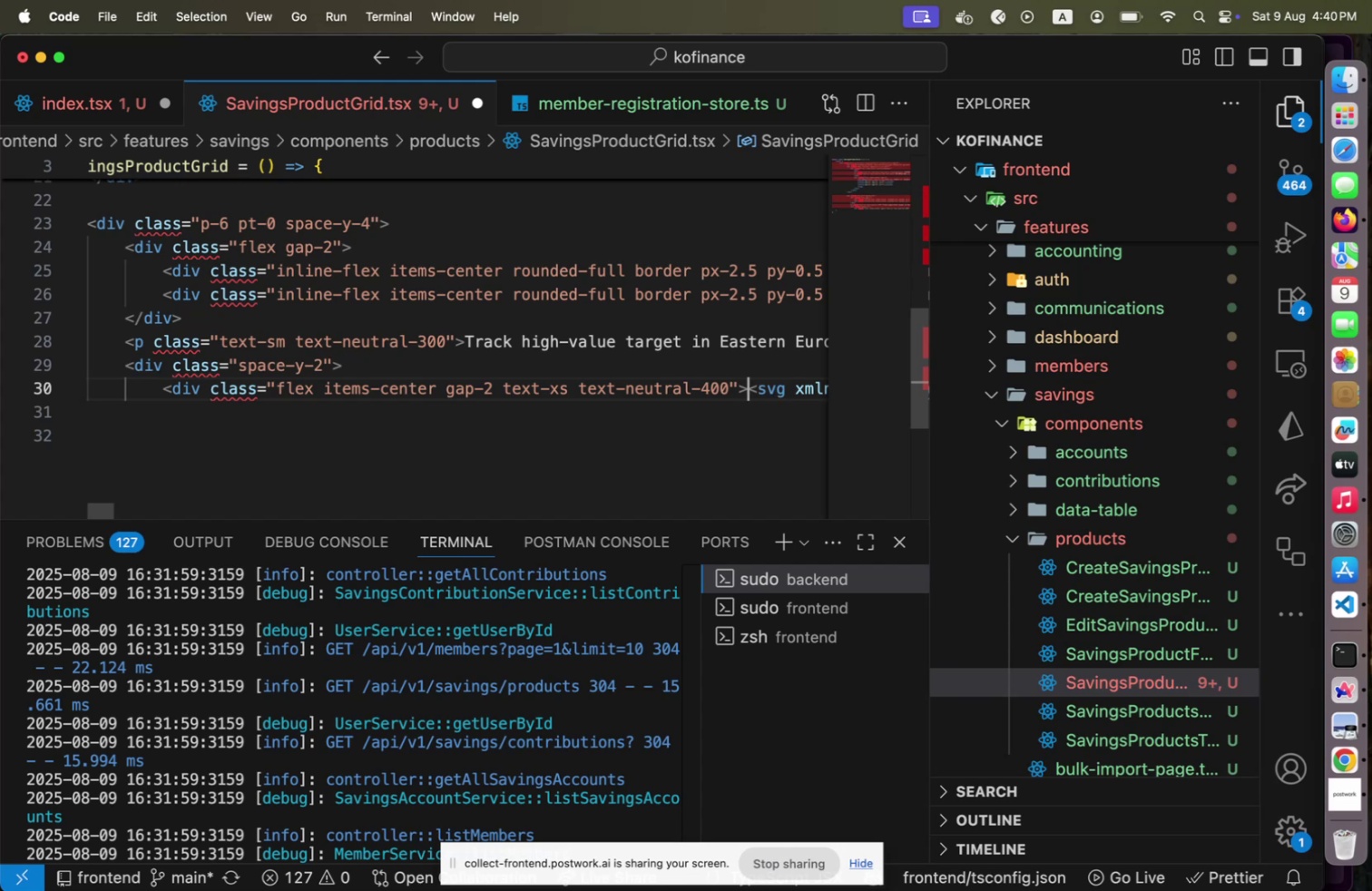 
key(Enter)
 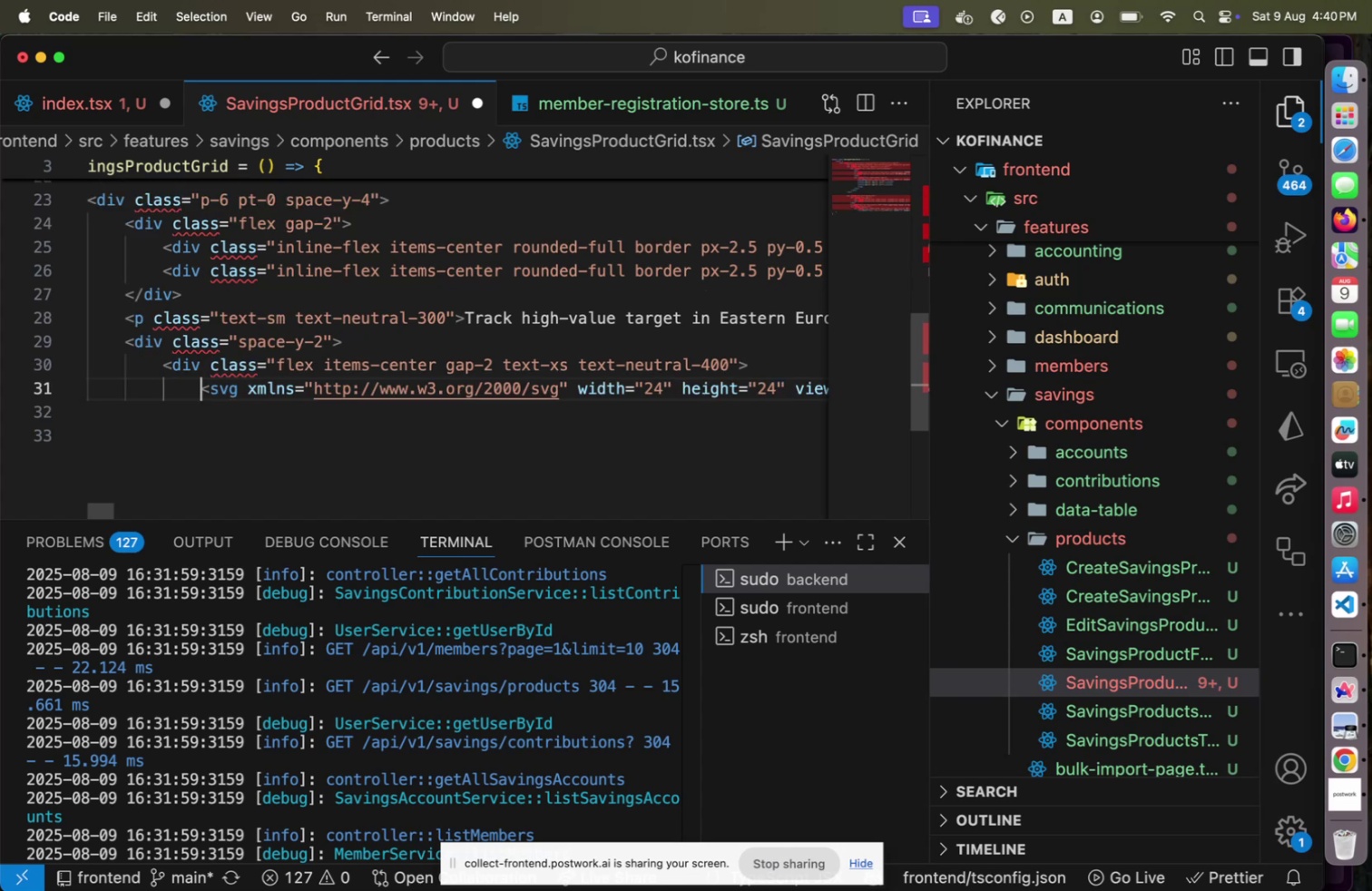 
hold_key(key=ArrowRight, duration=1.5)
 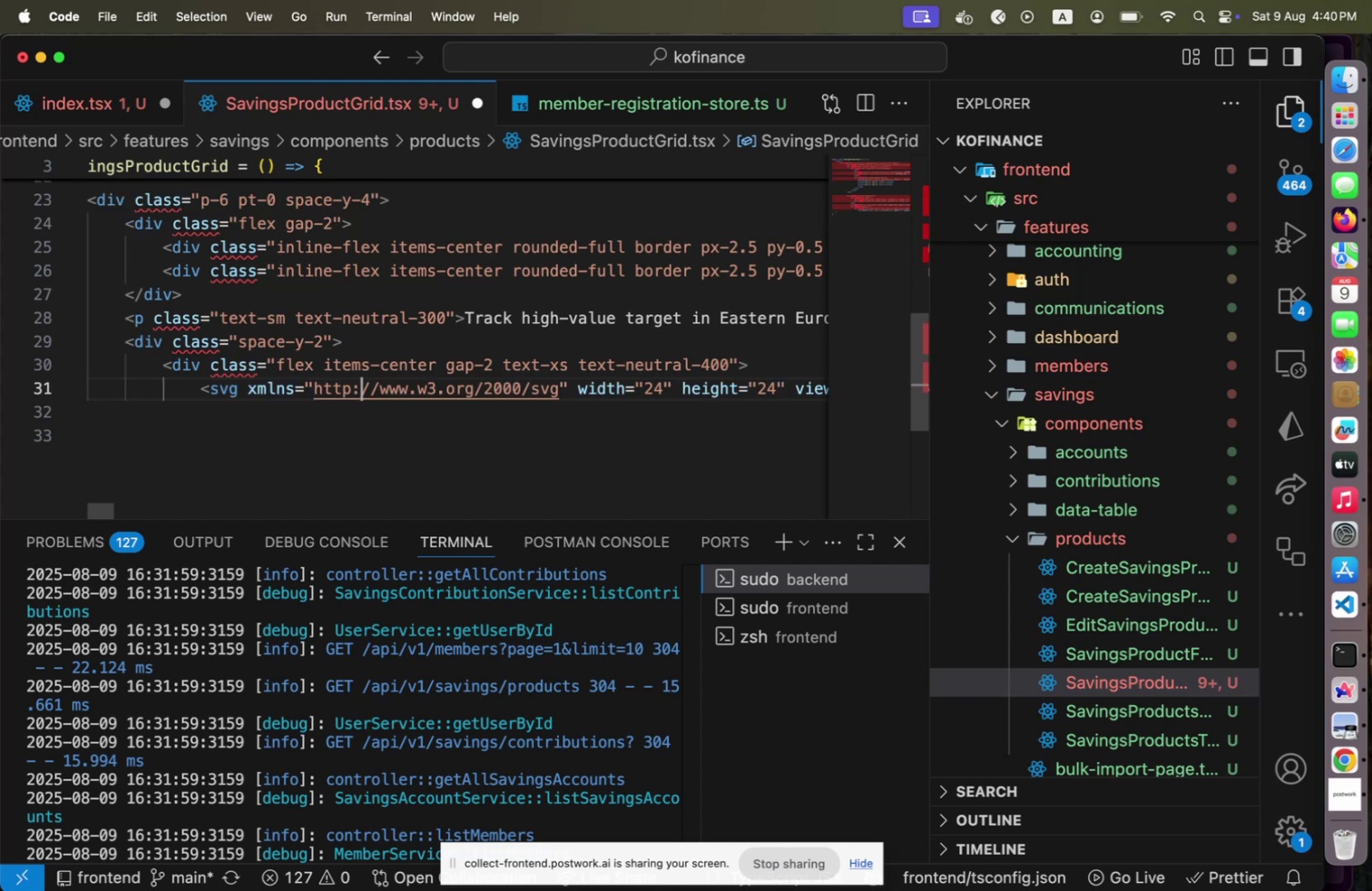 
hold_key(key=ArrowRight, duration=0.33)
 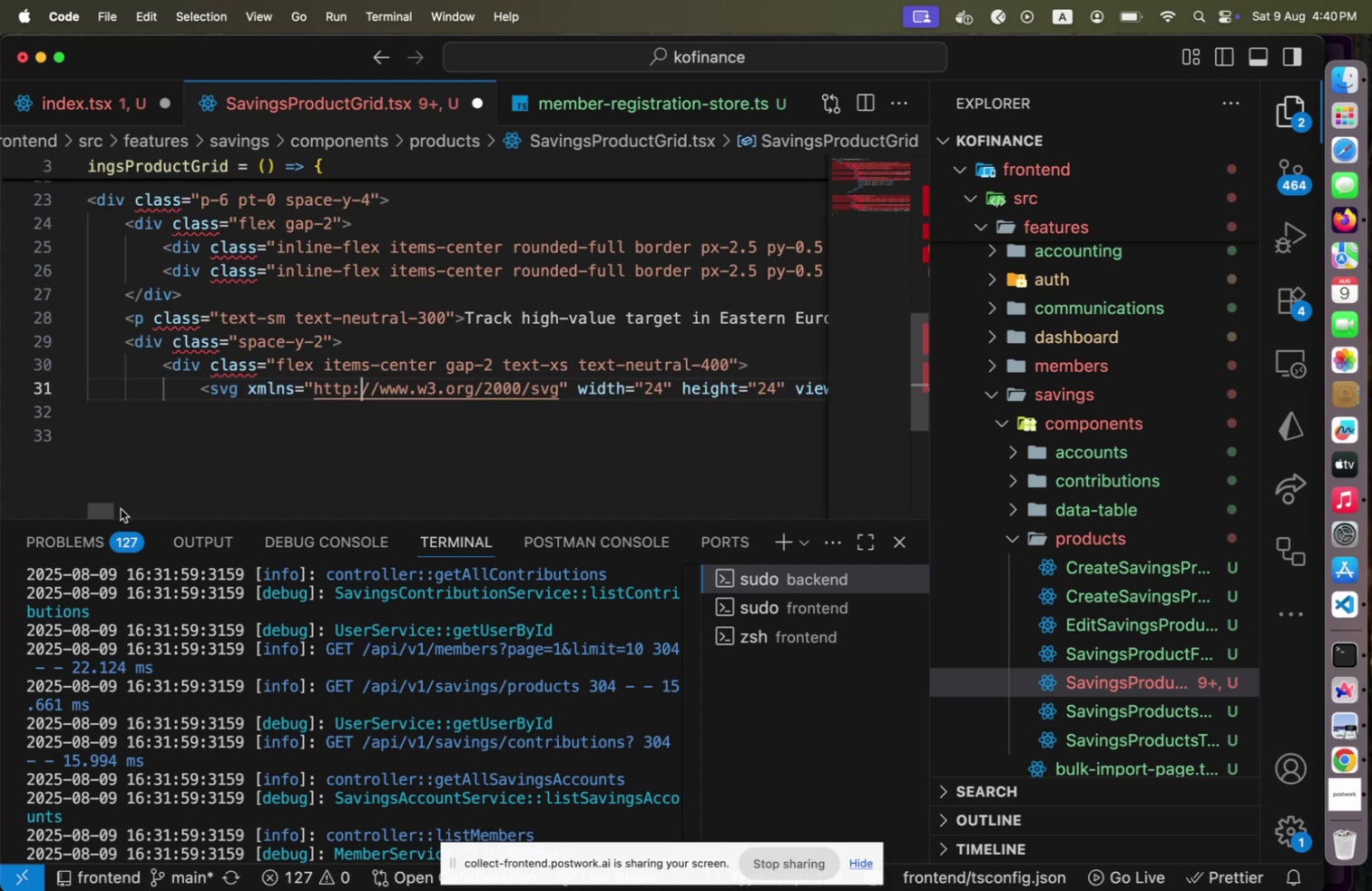 
left_click_drag(start_coordinate=[99, 509], to_coordinate=[108, 514])
 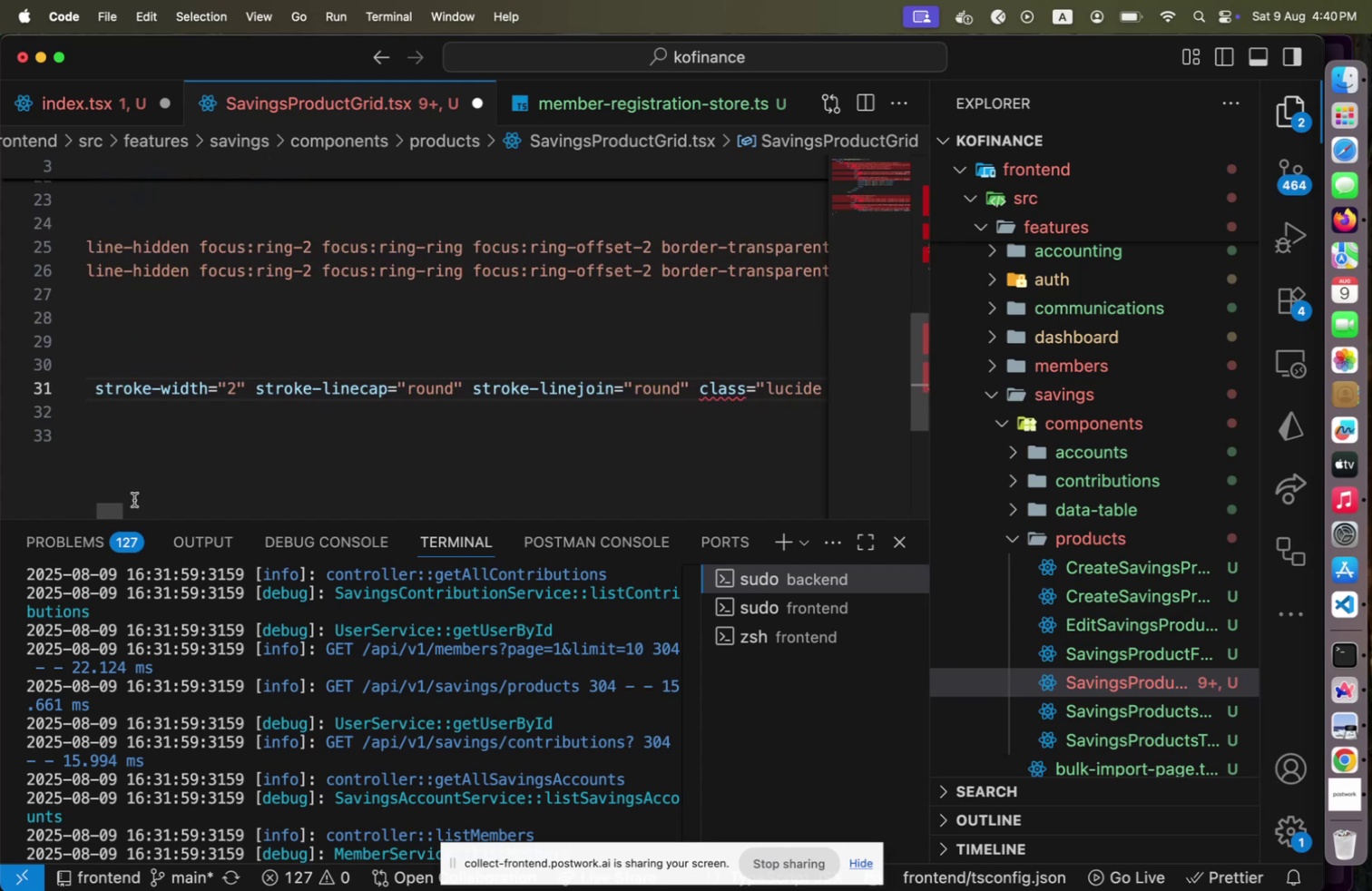 
left_click_drag(start_coordinate=[106, 513], to_coordinate=[112, 514])
 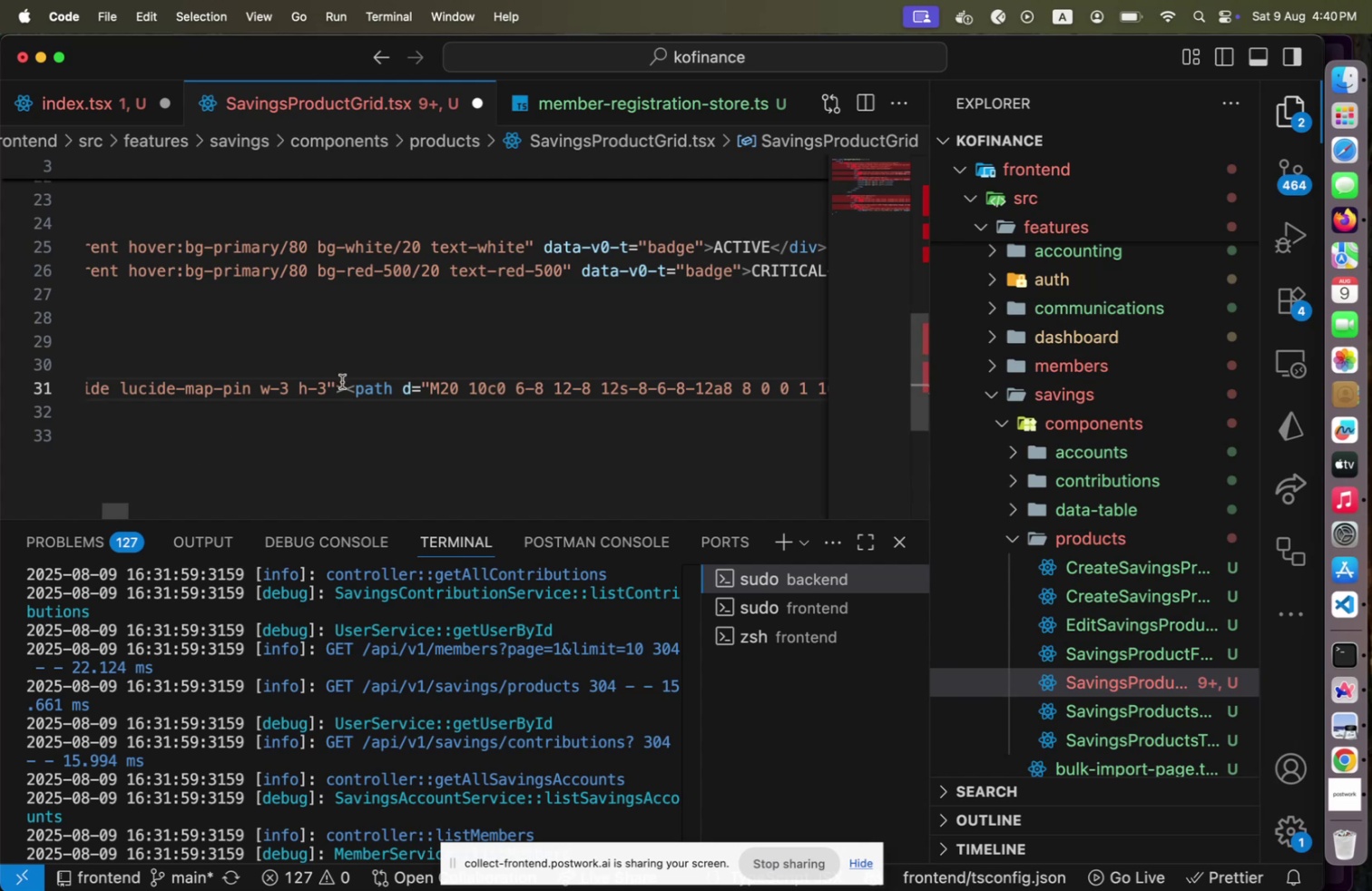 
left_click([342, 381])
 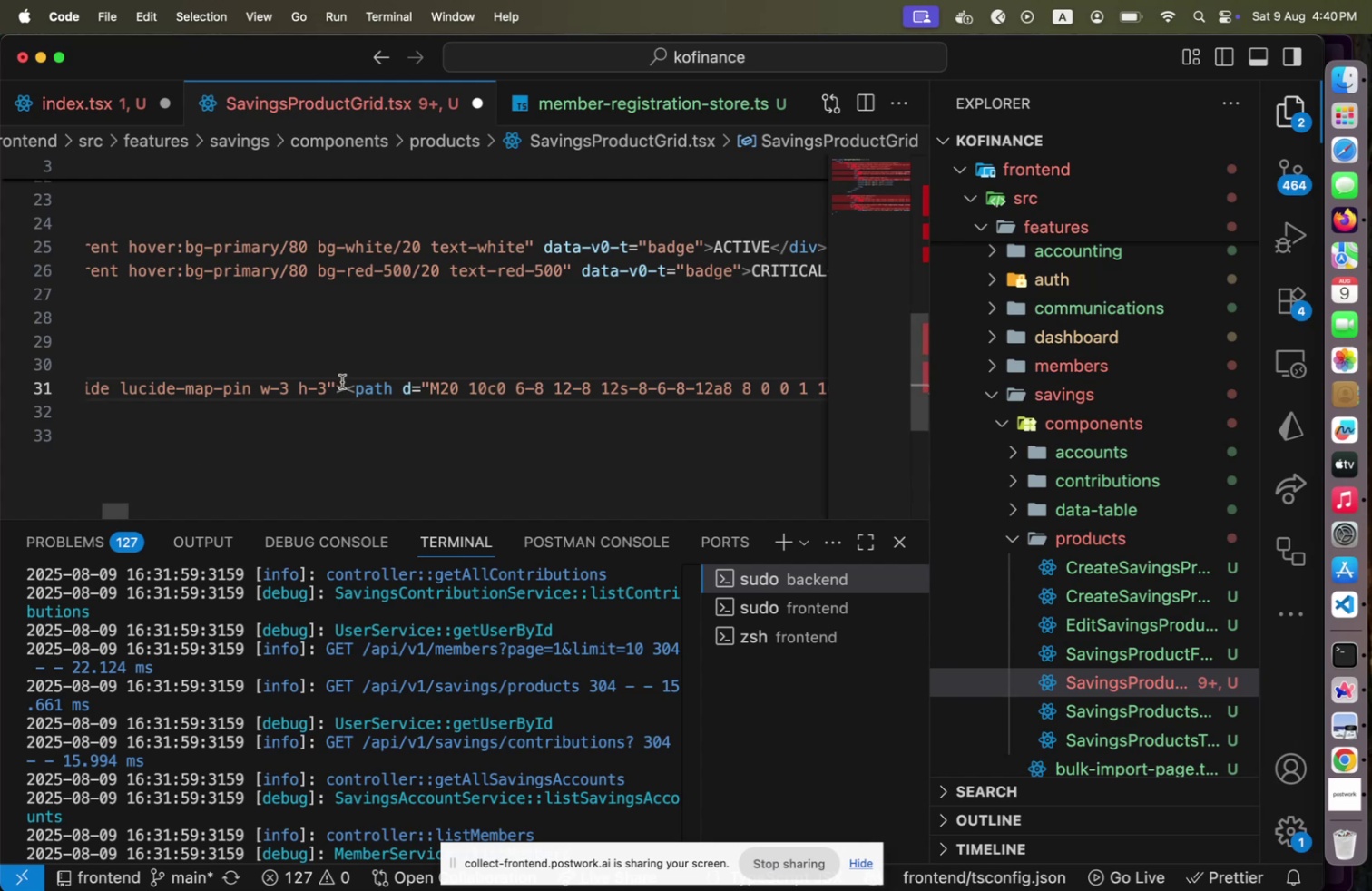 
key(Enter)
 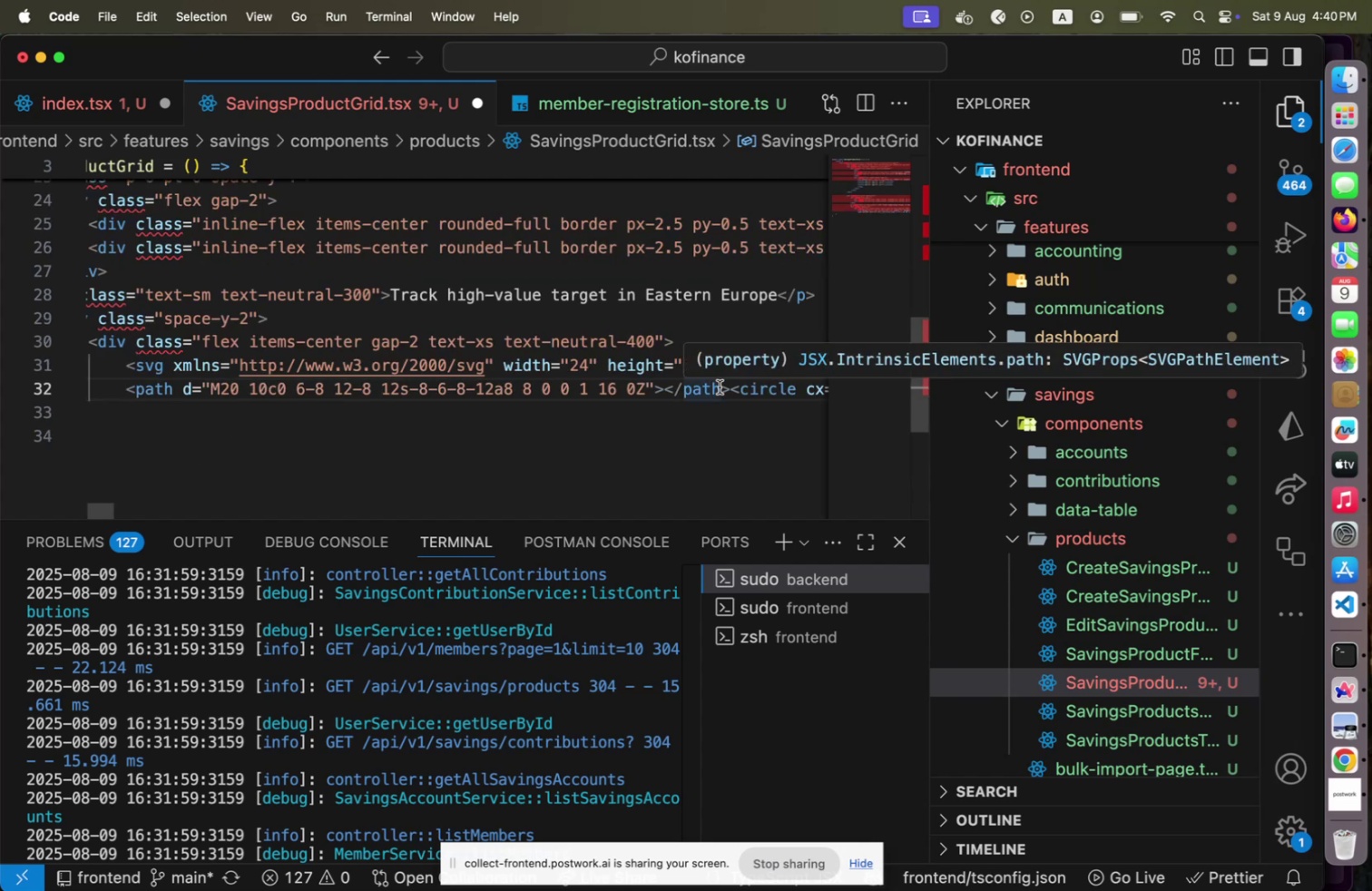 
left_click([731, 383])
 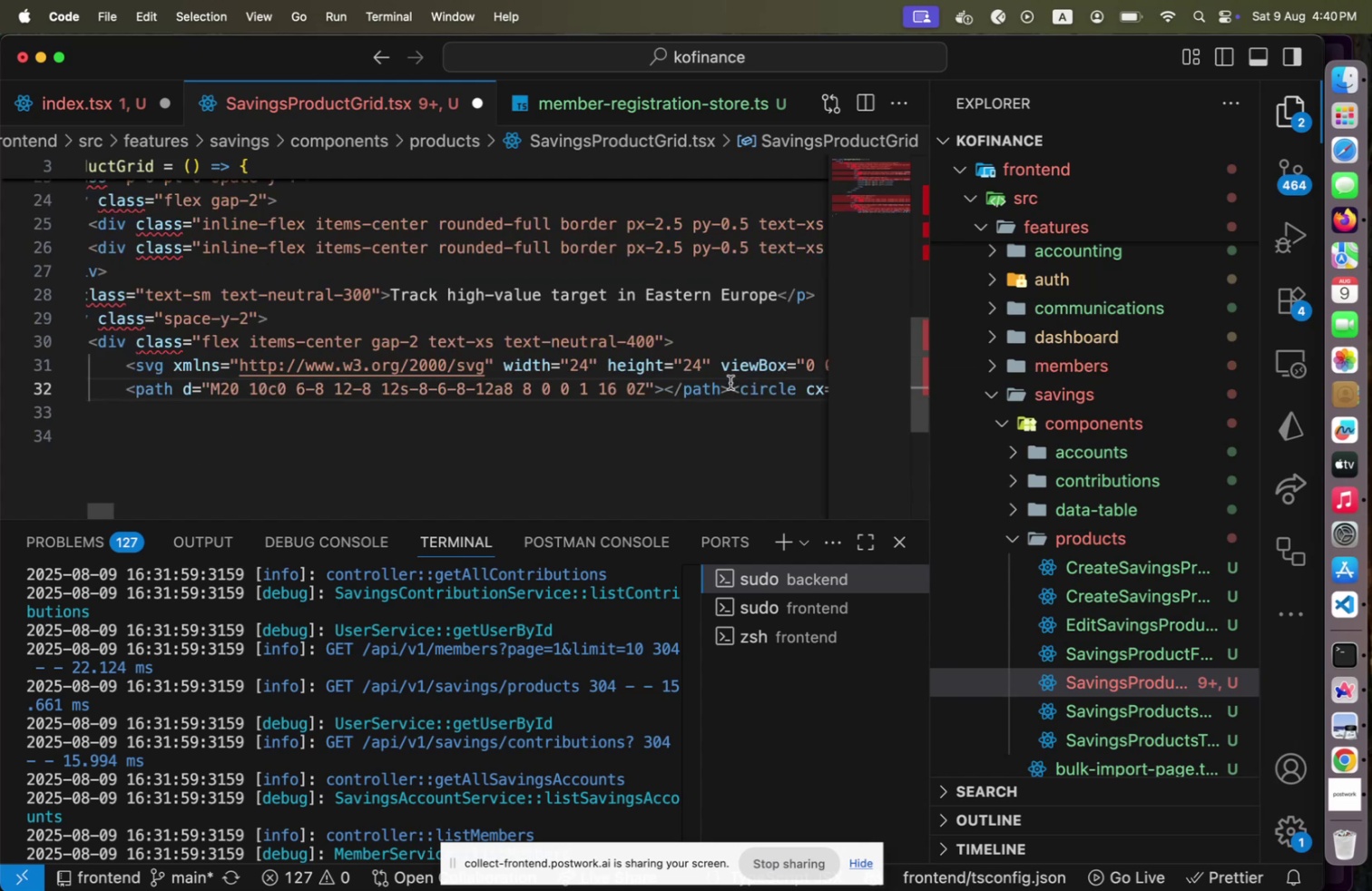 
key(Enter)
 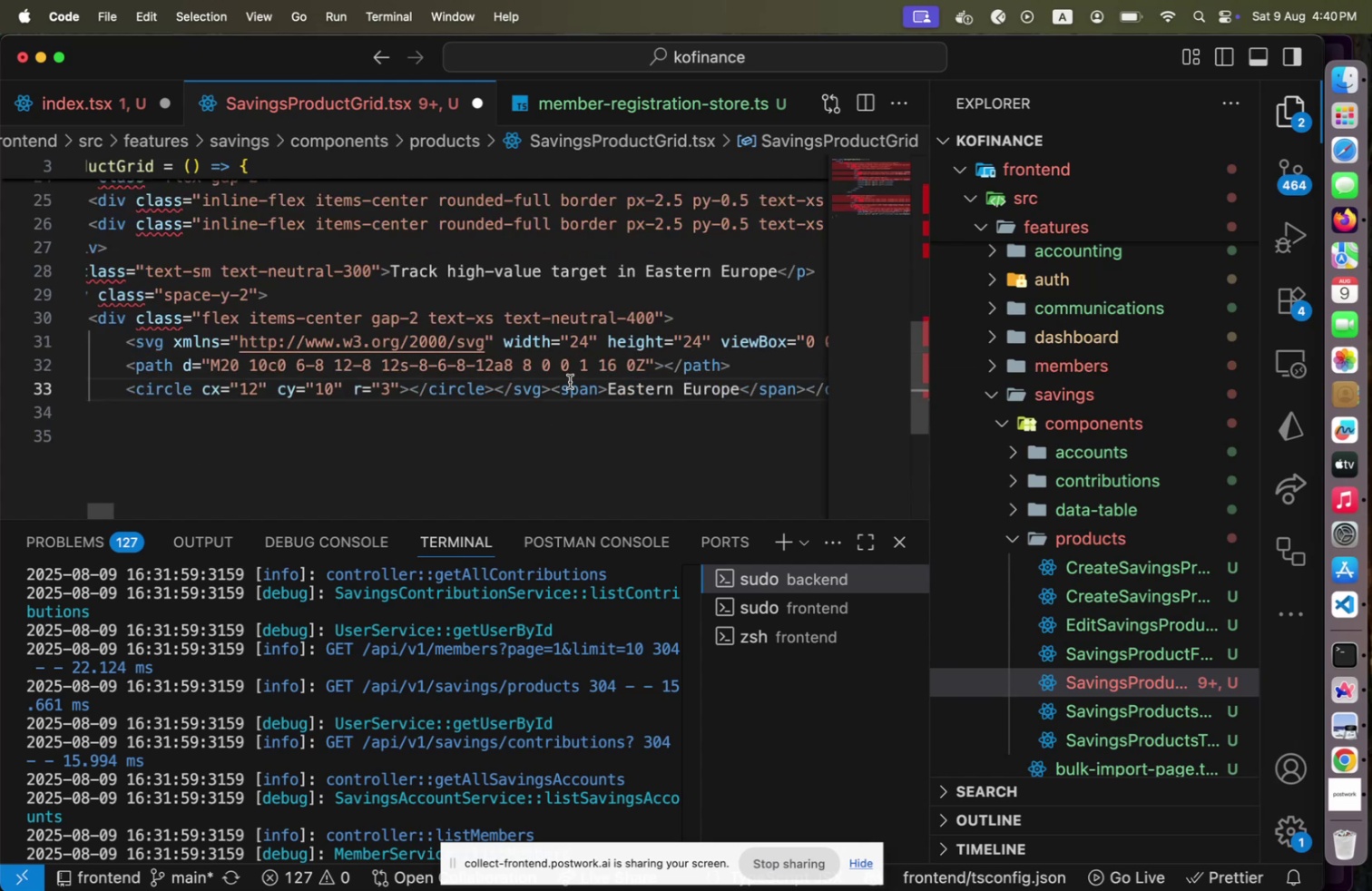 
wait(6.39)
 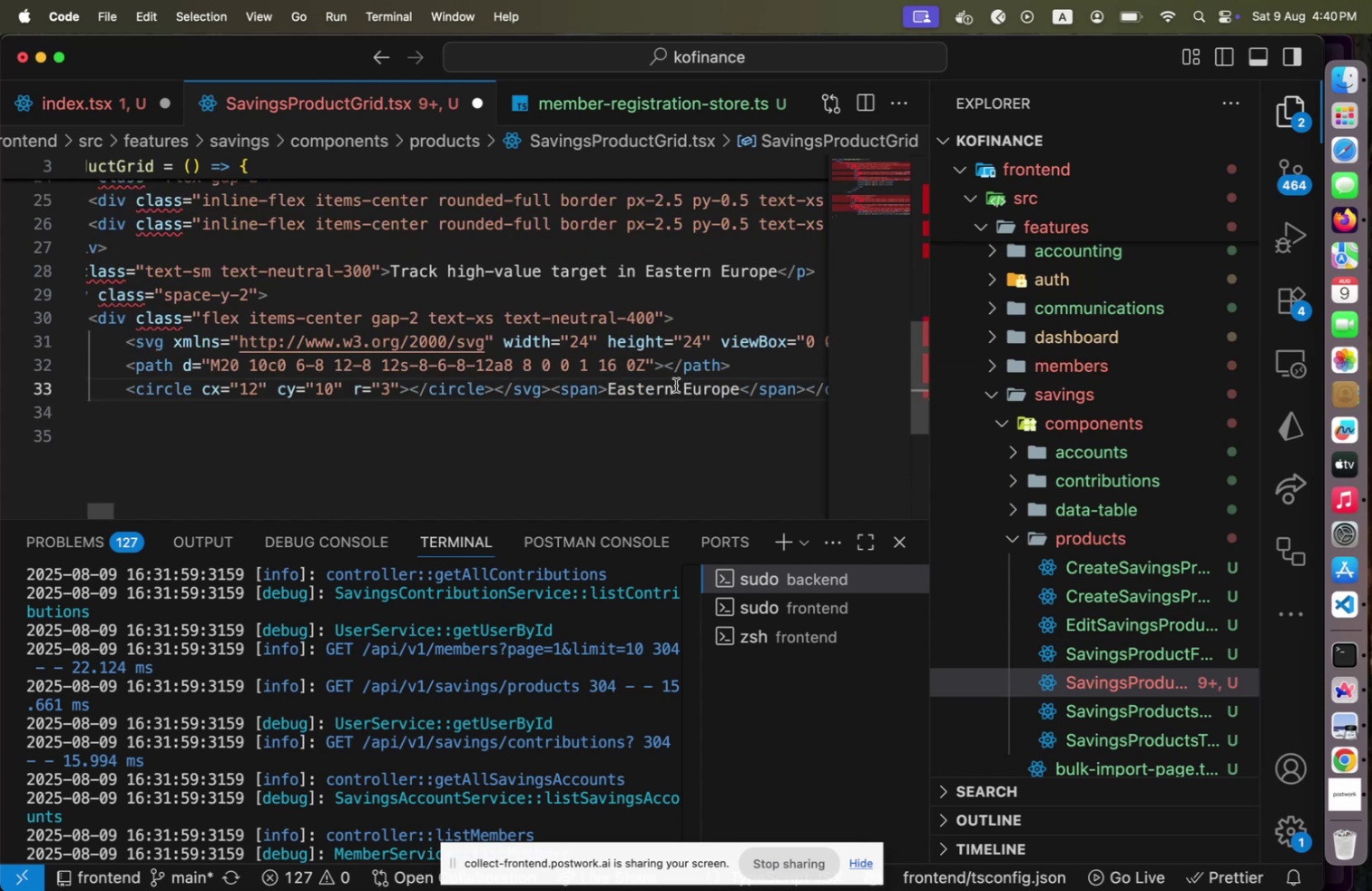 
left_click([505, 387])
 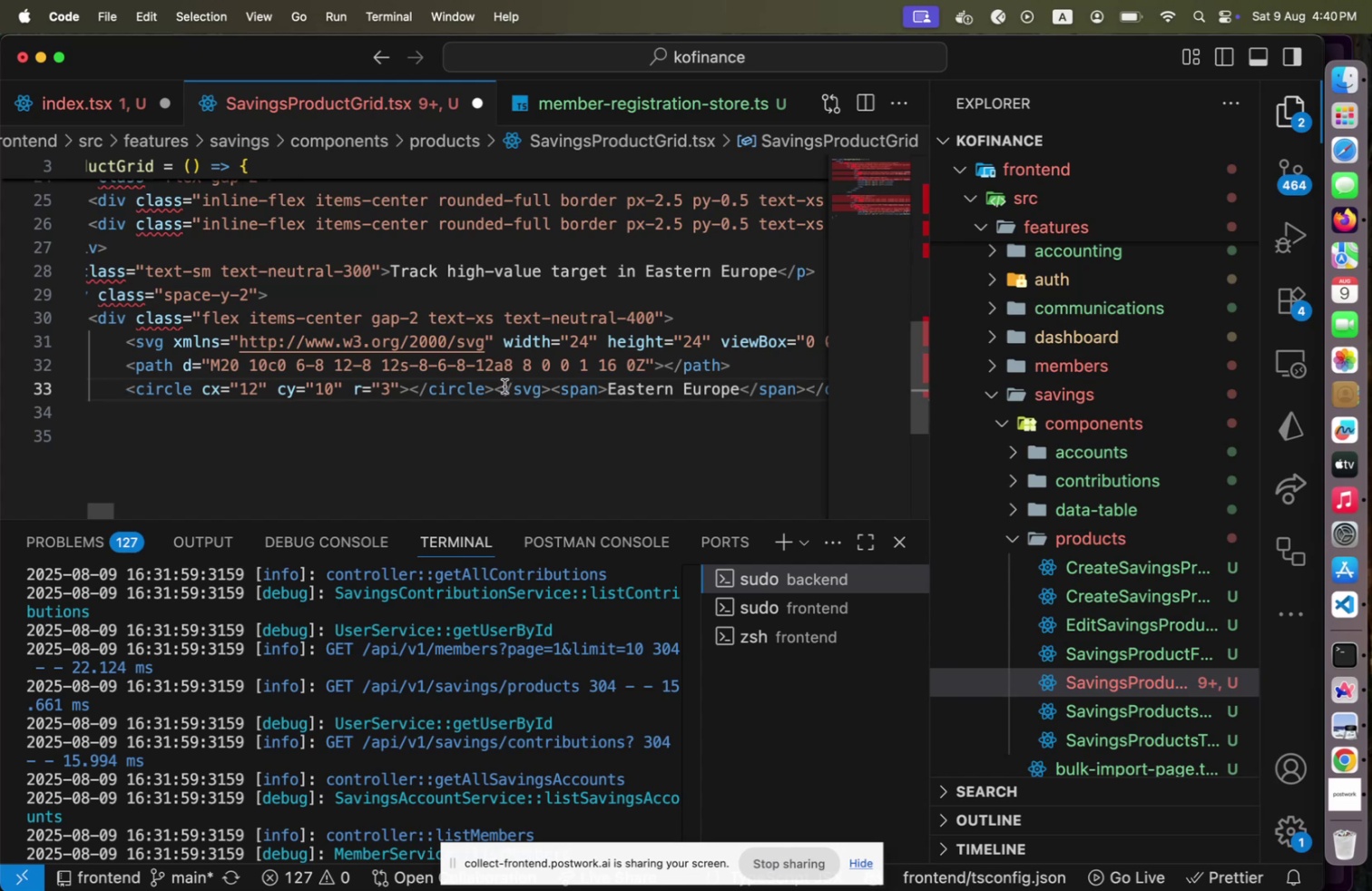 
key(ArrowLeft)
 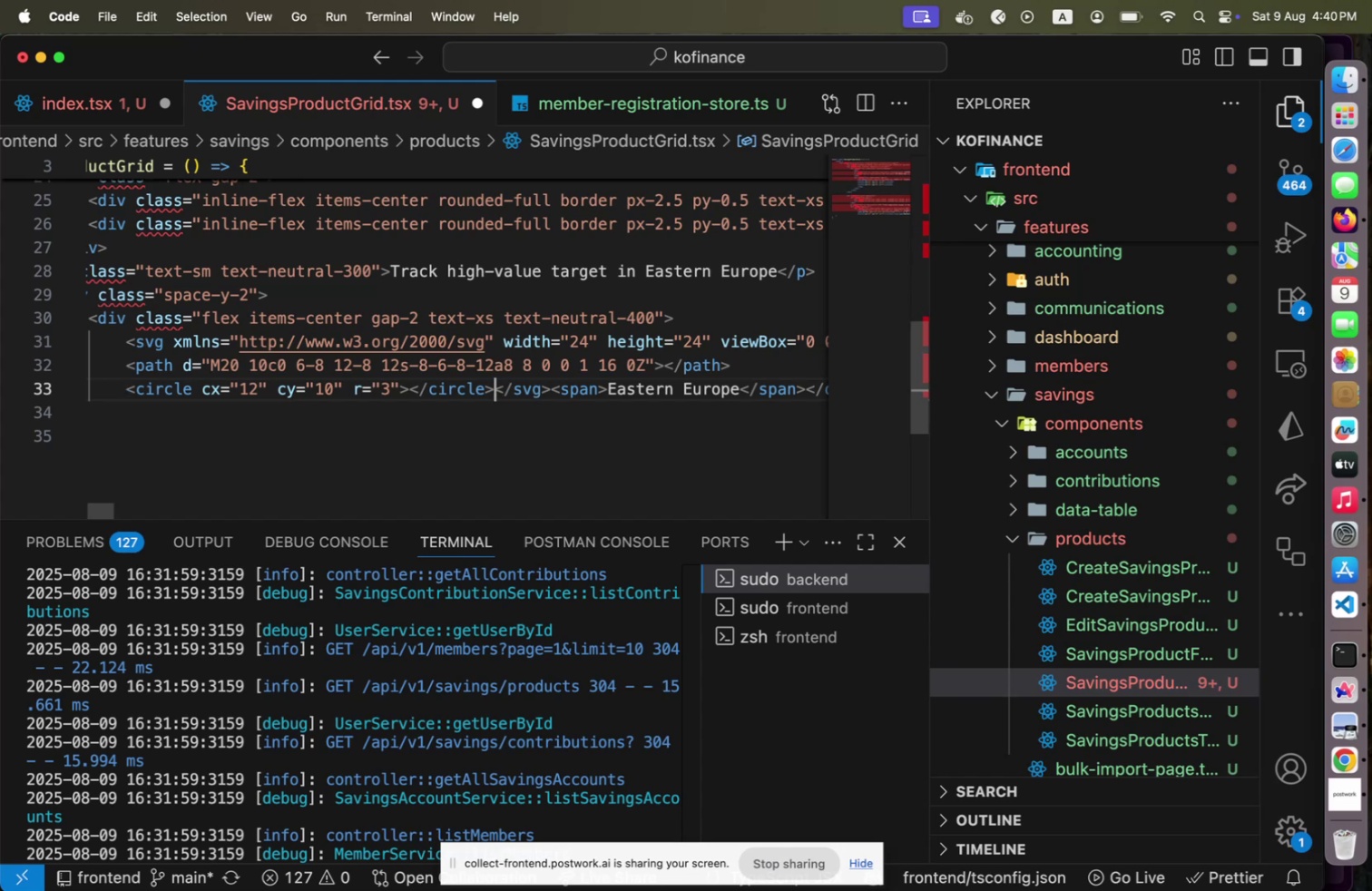 
key(Enter)
 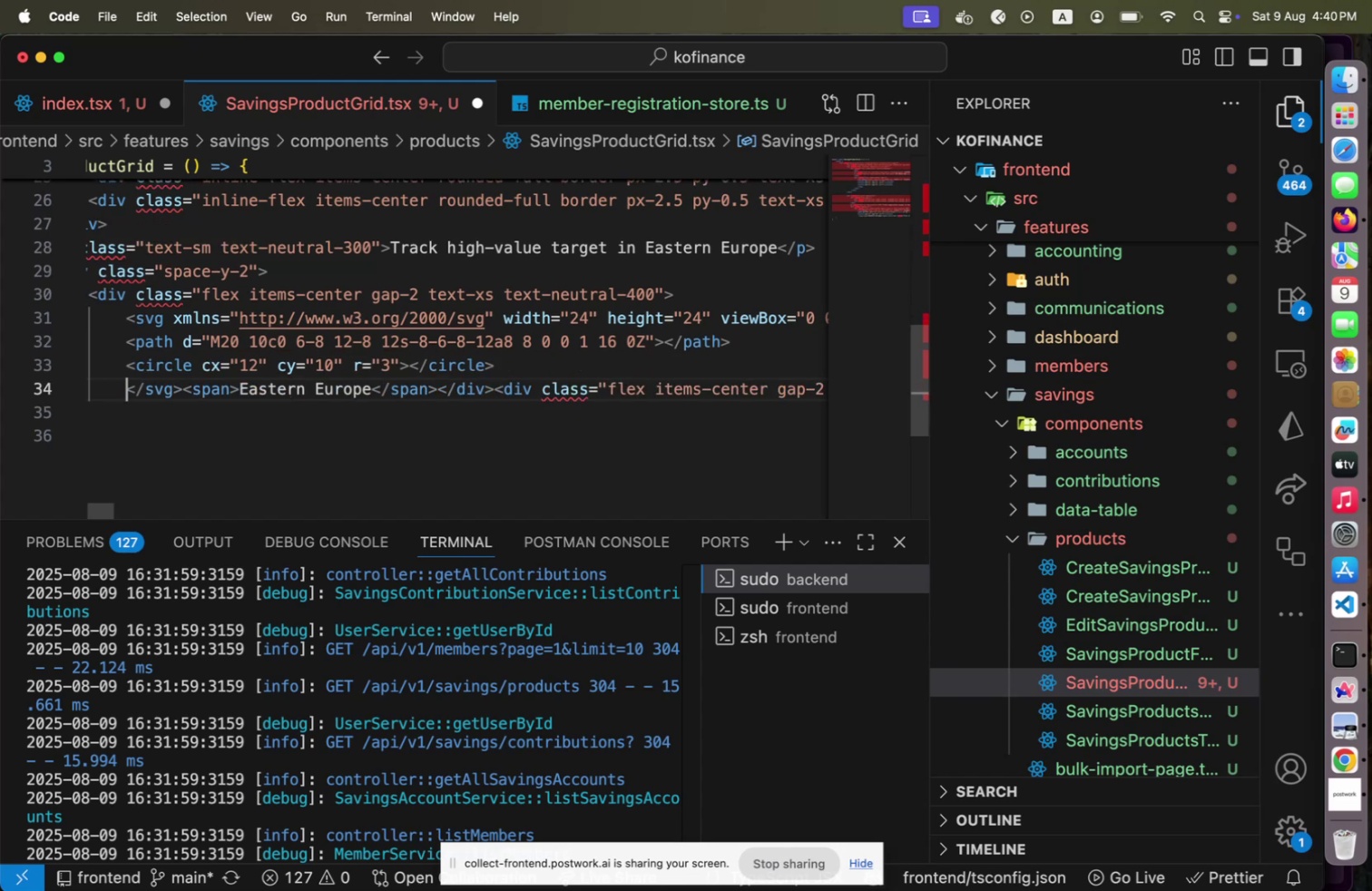 
hold_key(key=ArrowRight, duration=0.58)
 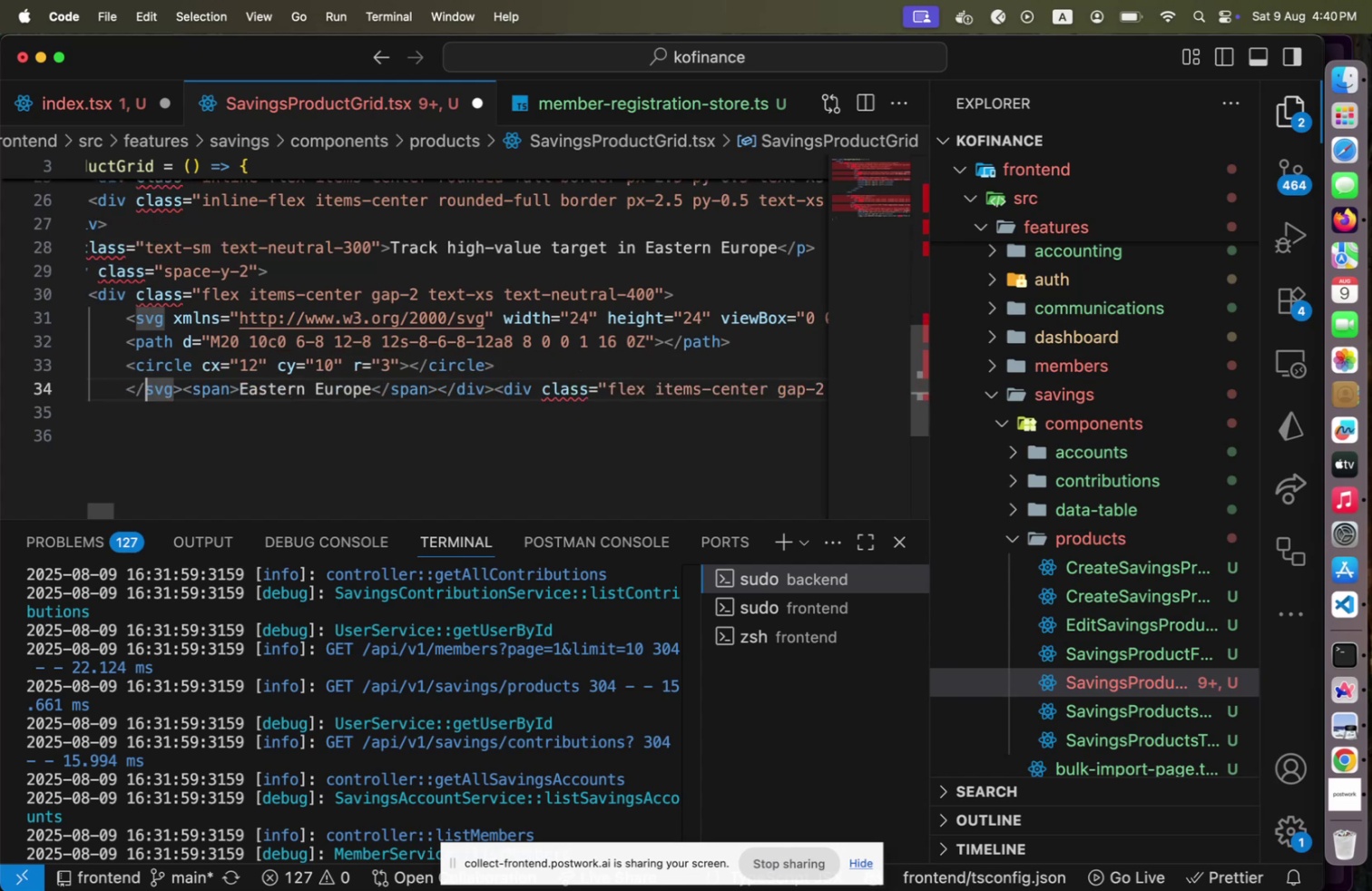 
key(ArrowRight)
 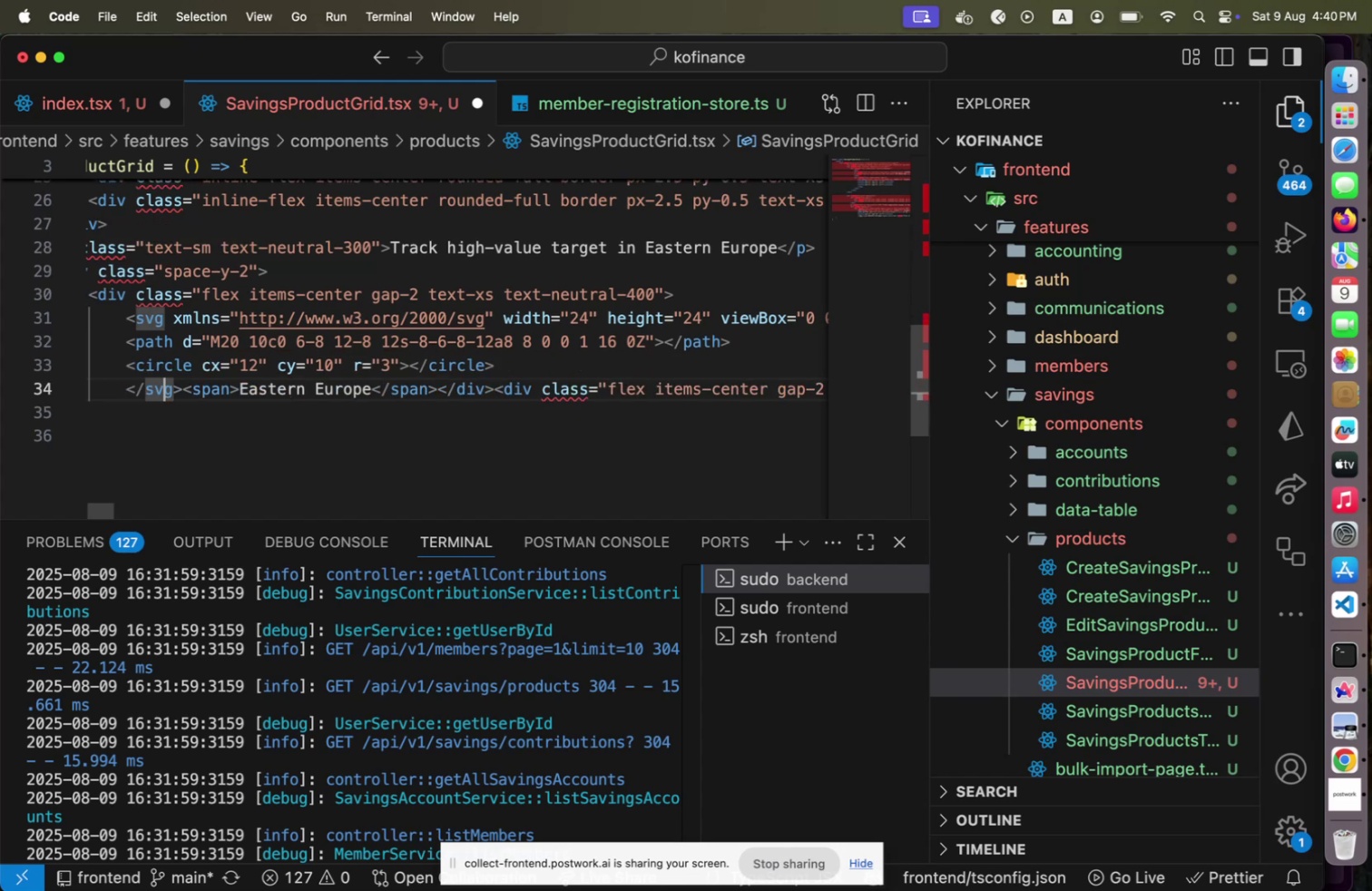 
key(ArrowRight)
 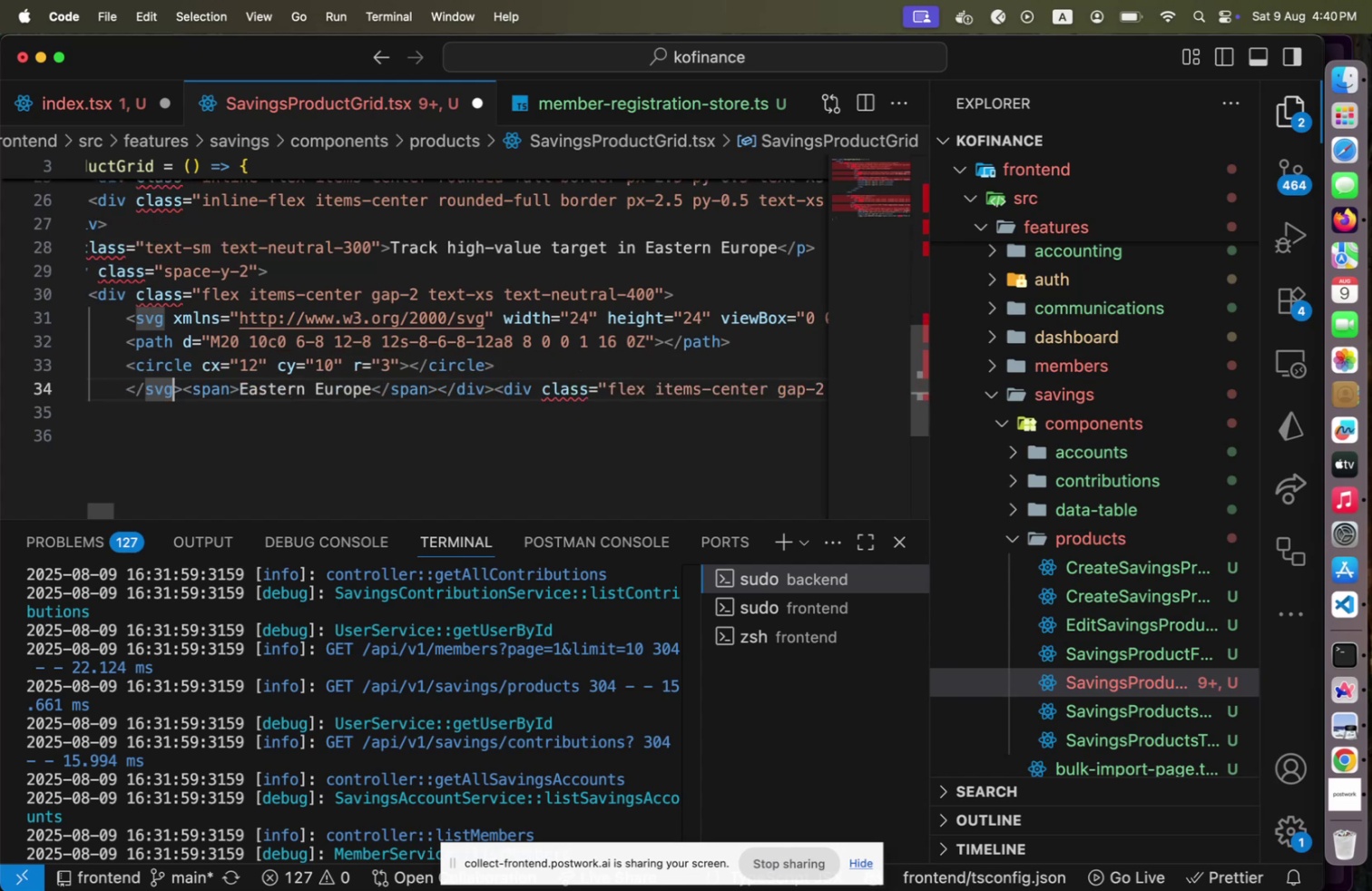 
key(ArrowRight)
 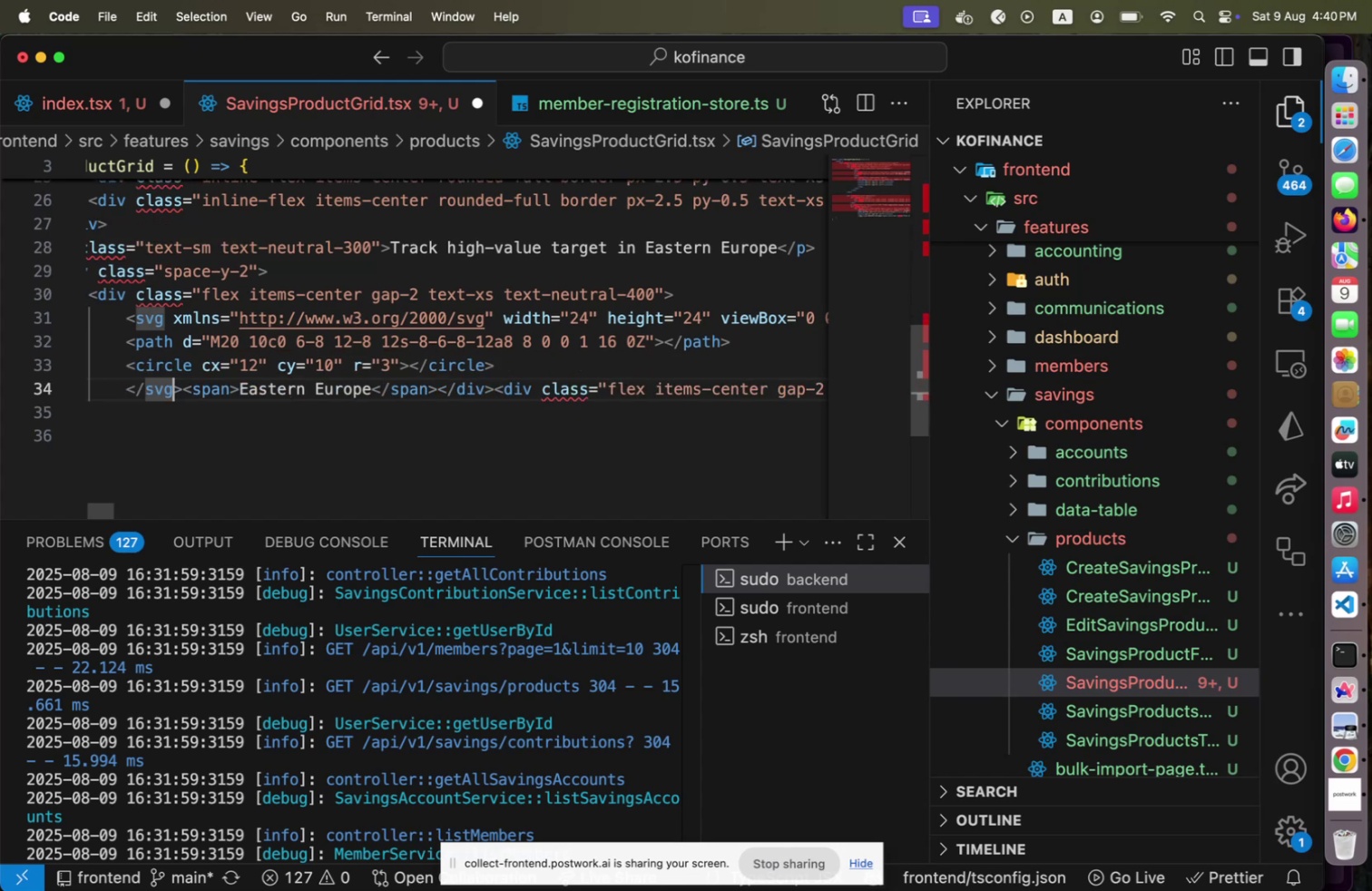 
key(ArrowRight)
 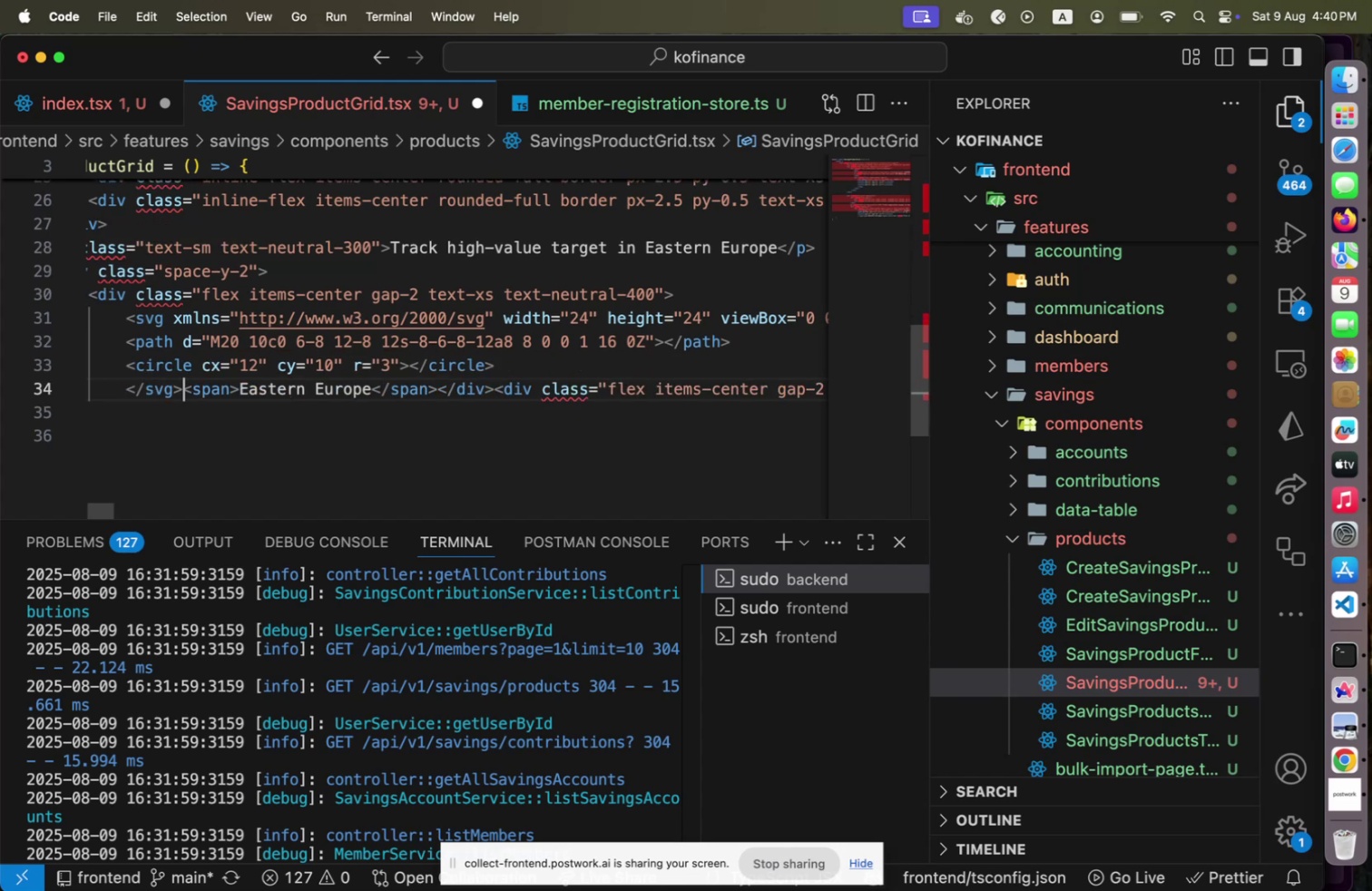 
key(Enter)
 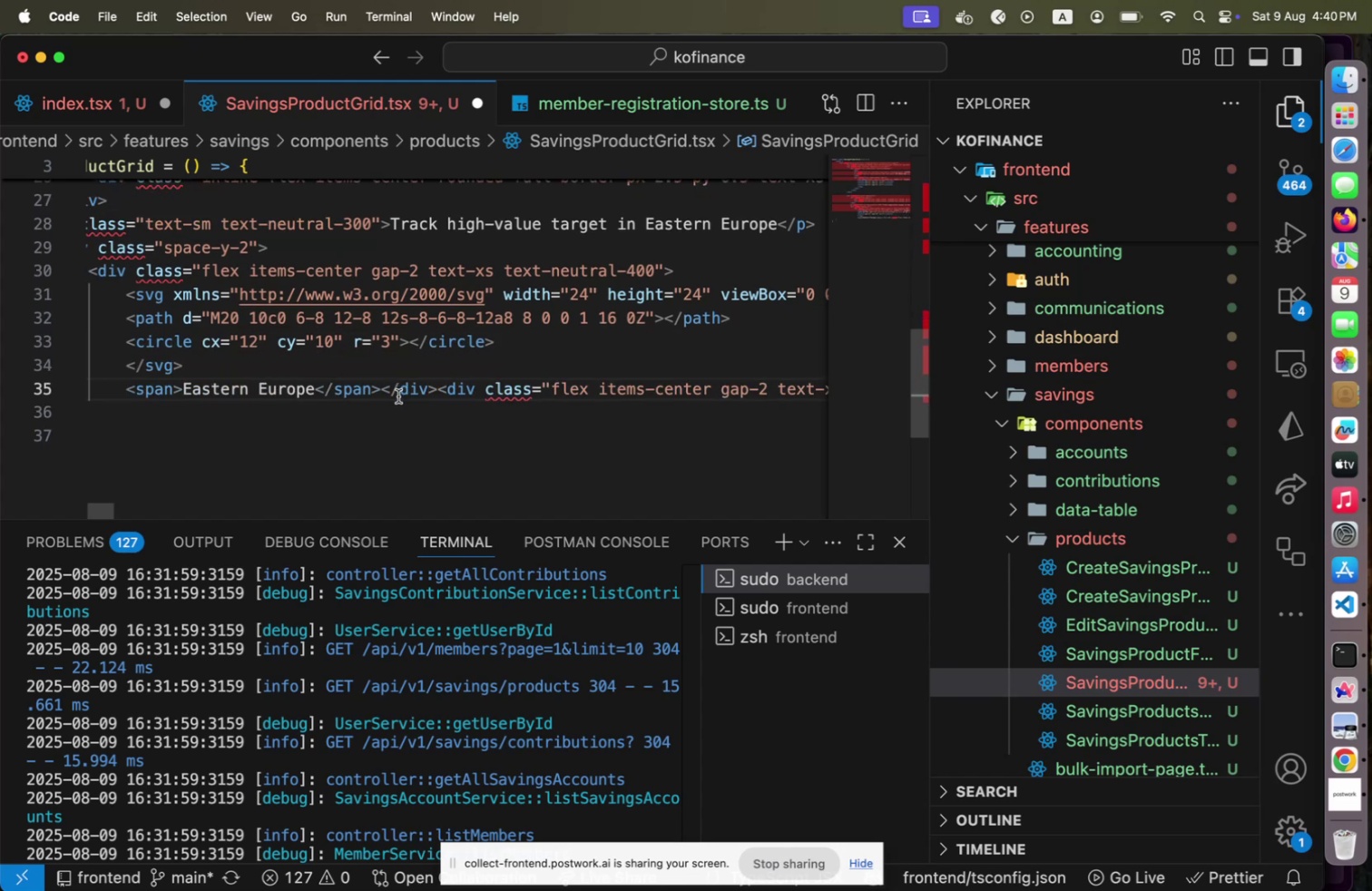 
left_click([382, 397])
 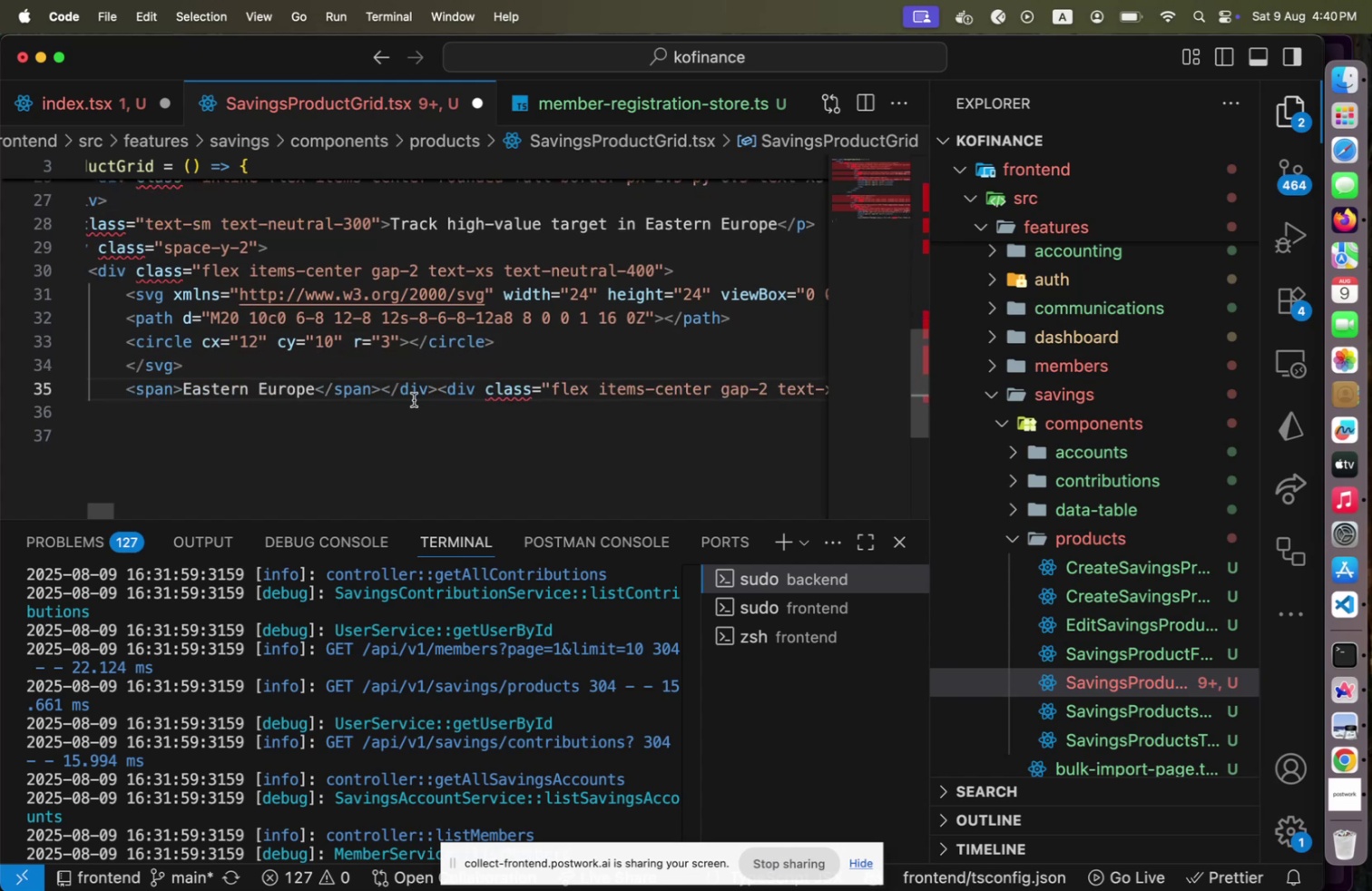 
key(Enter)
 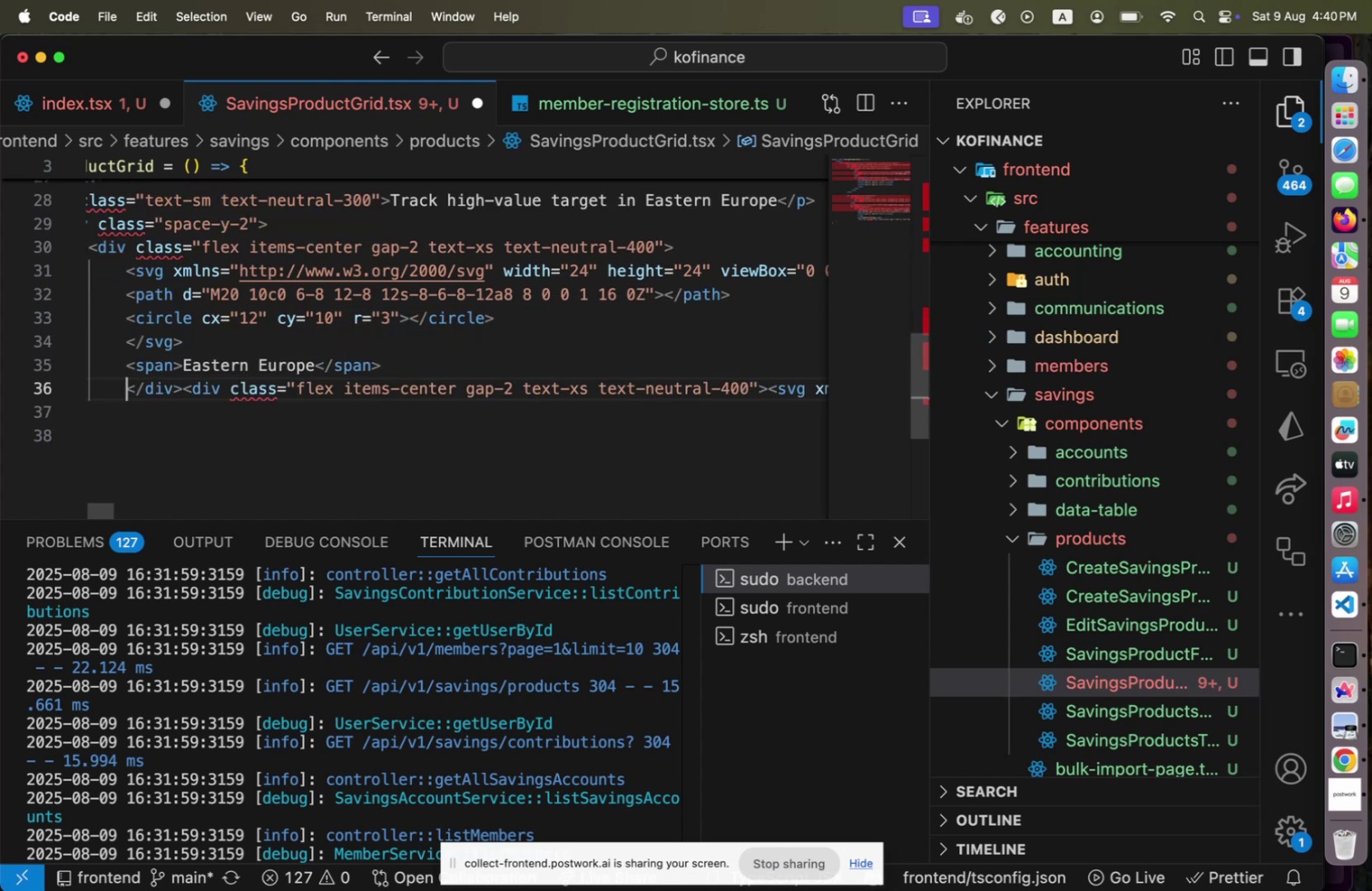 
key(Backspace)
 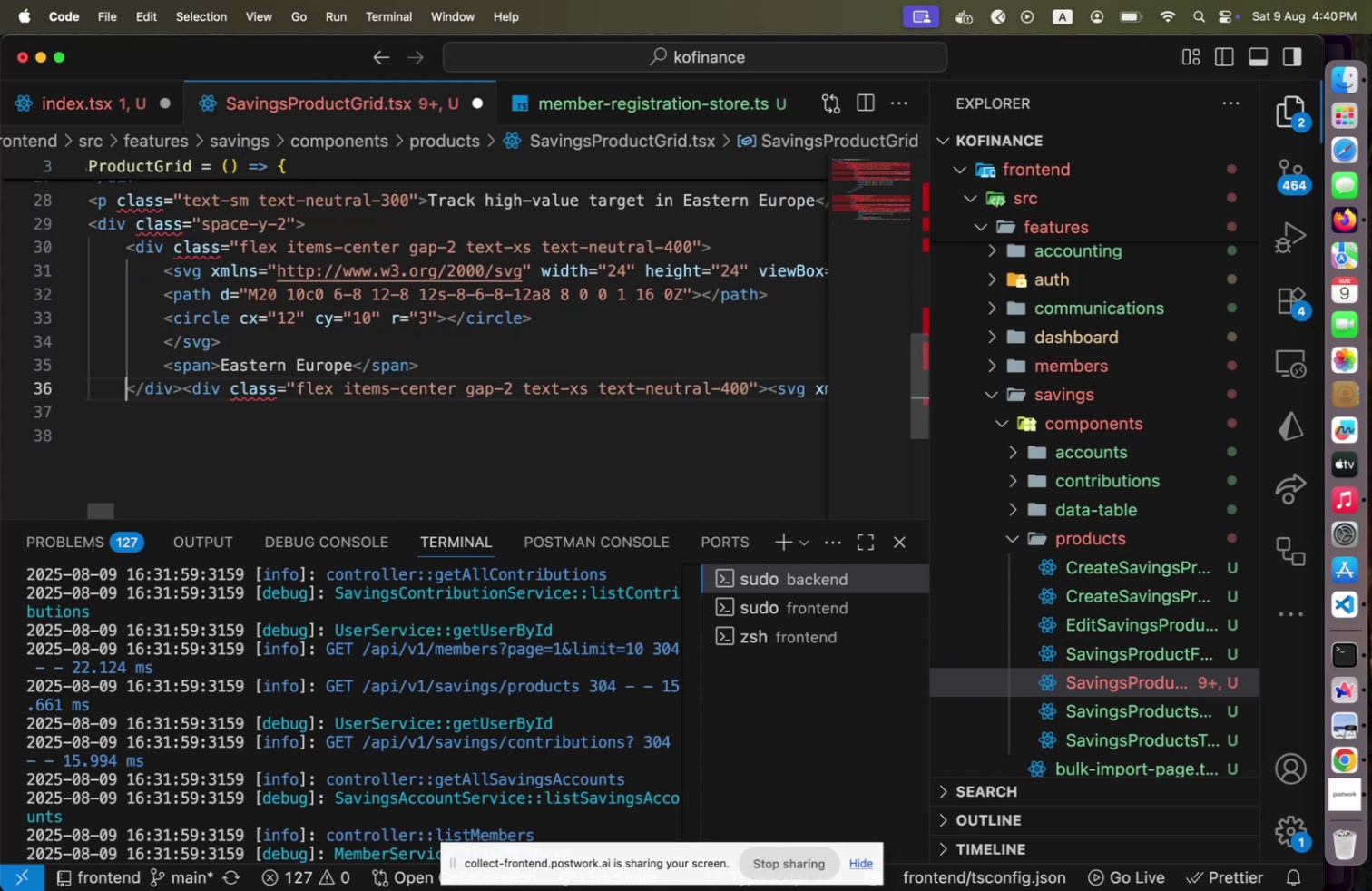 
key(ArrowRight)
 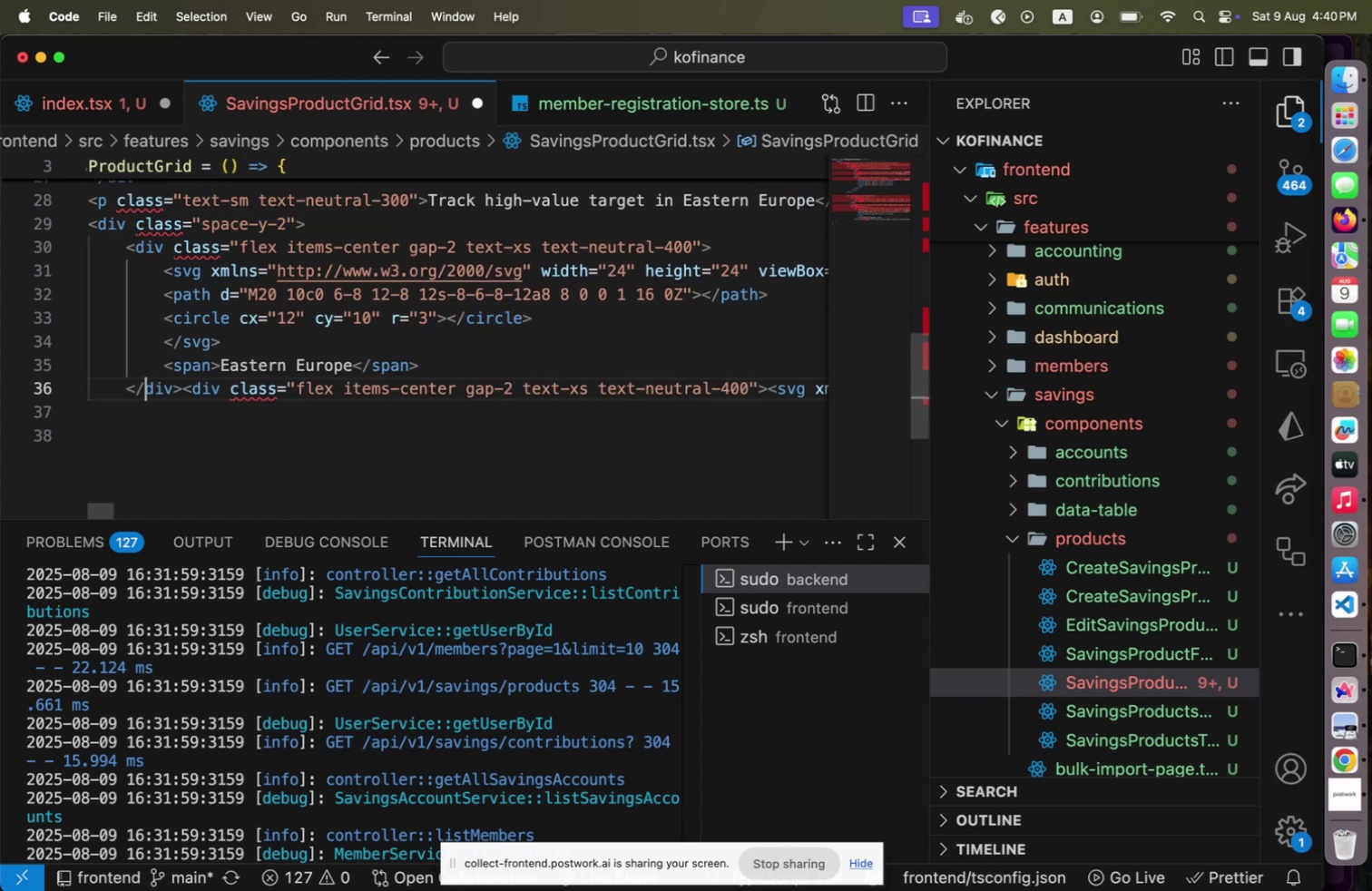 
key(ArrowRight)
 